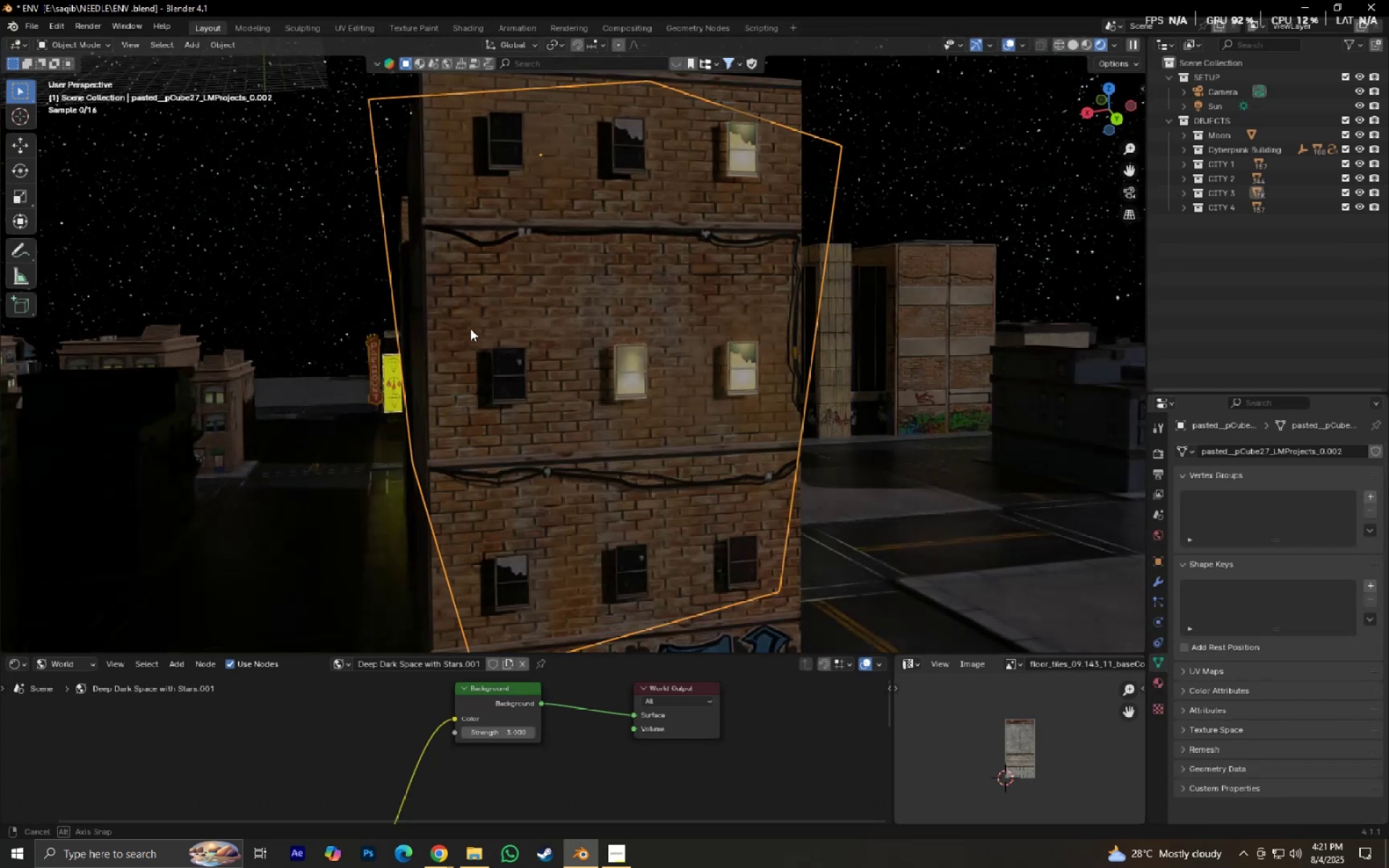 
scroll: coordinate [495, 327], scroll_direction: down, amount: 8.0
 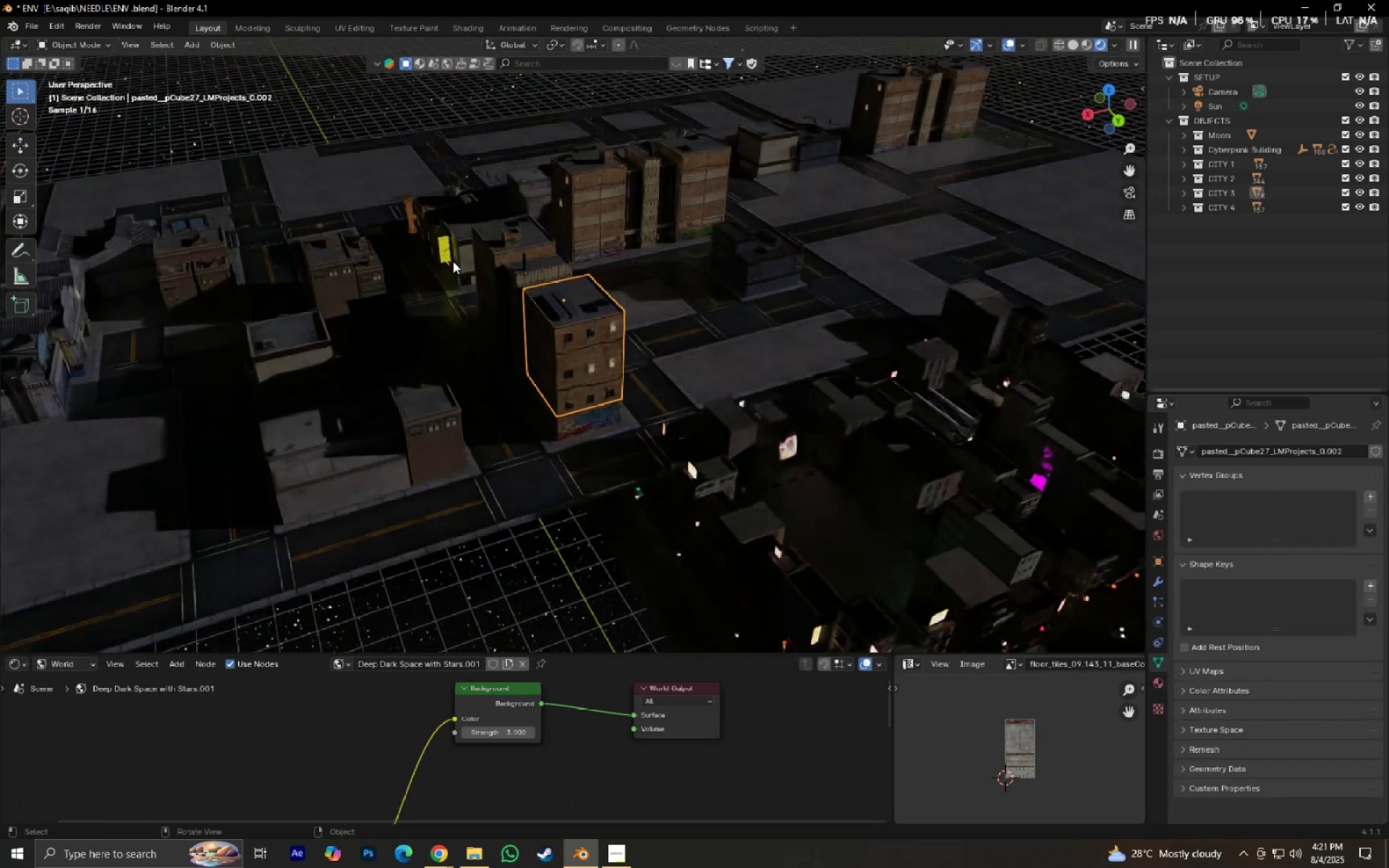 
left_click([444, 250])
 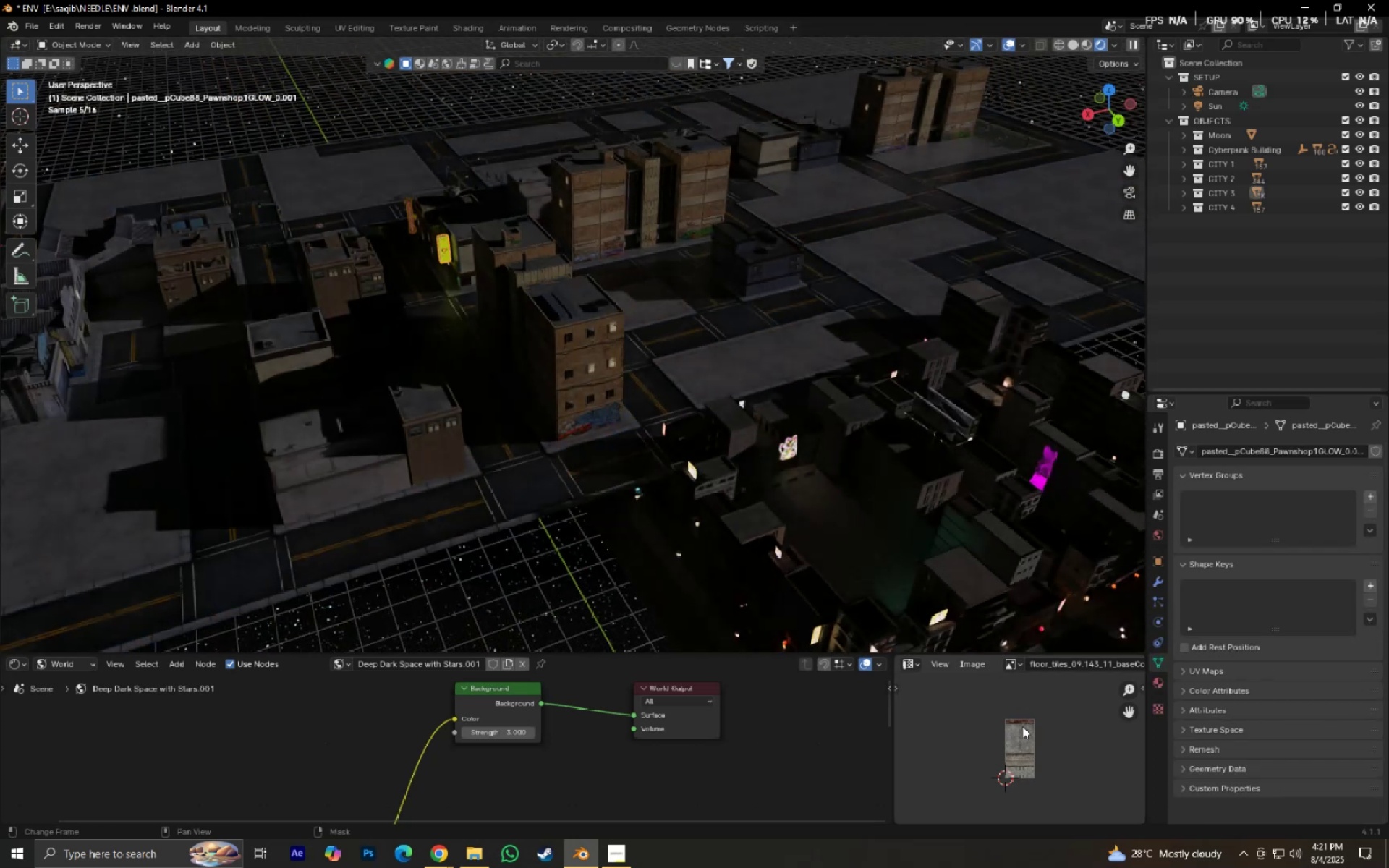 
scroll: coordinate [586, 783], scroll_direction: down, amount: 5.0
 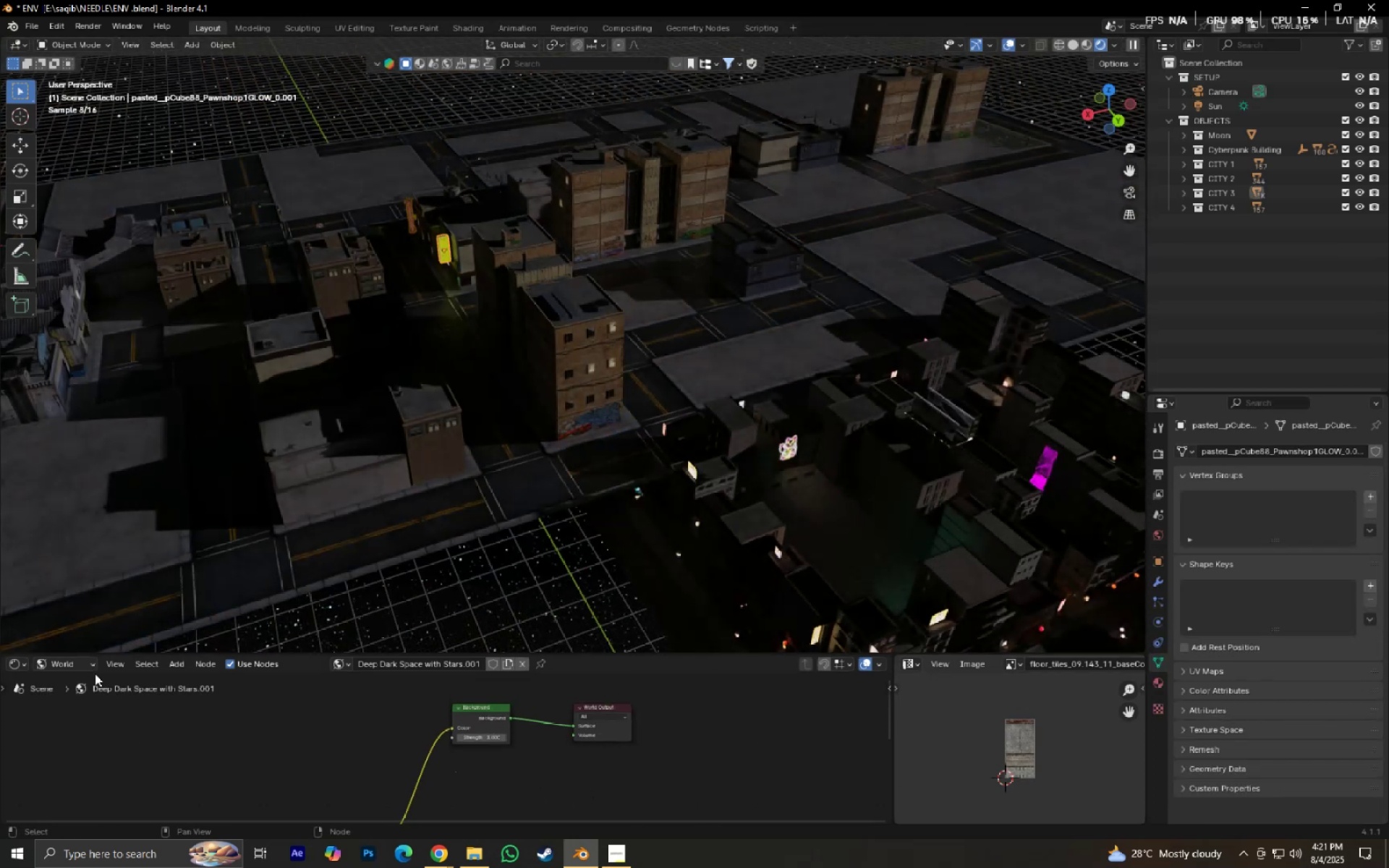 
left_click([74, 665])
 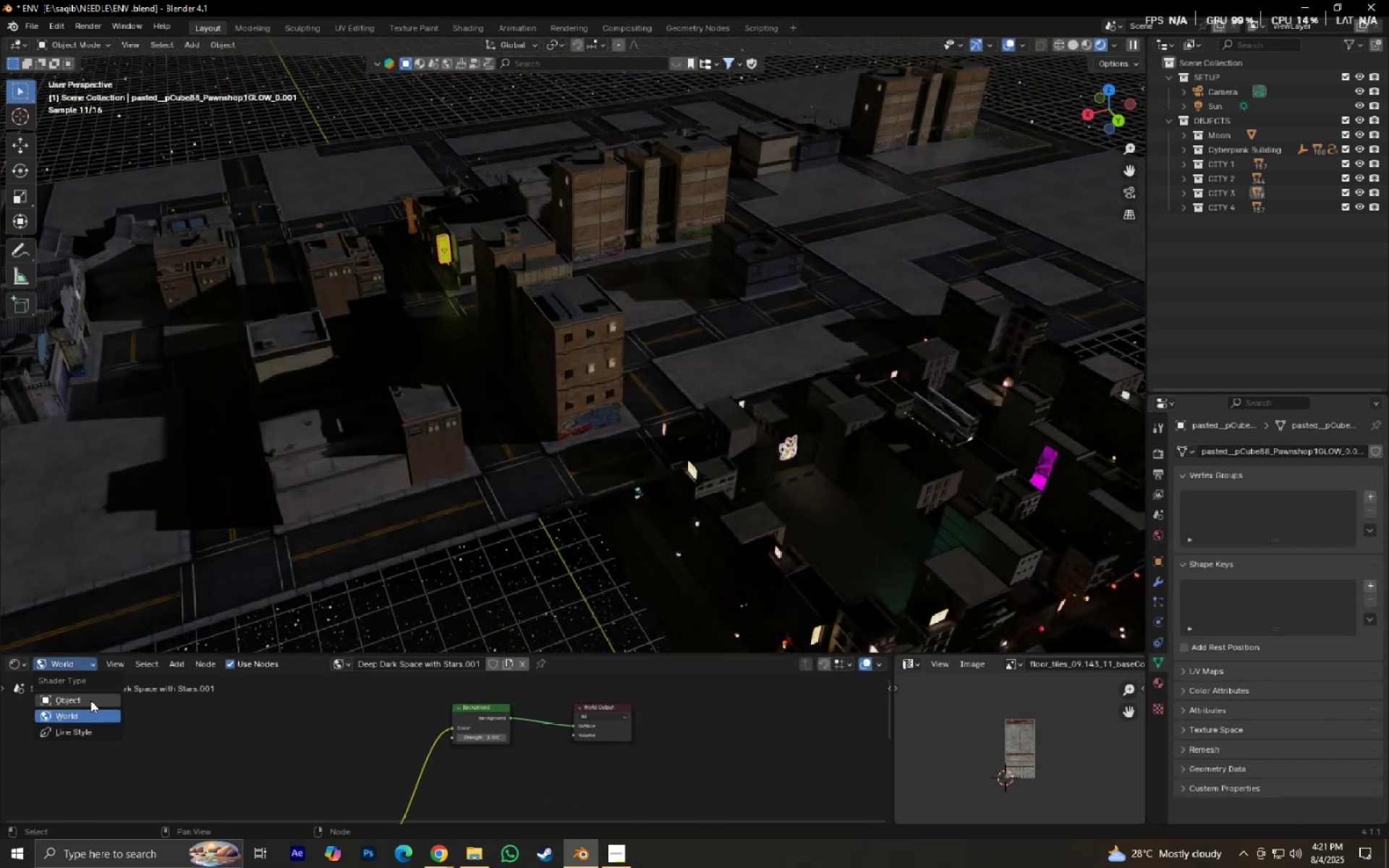 
left_click([90, 700])
 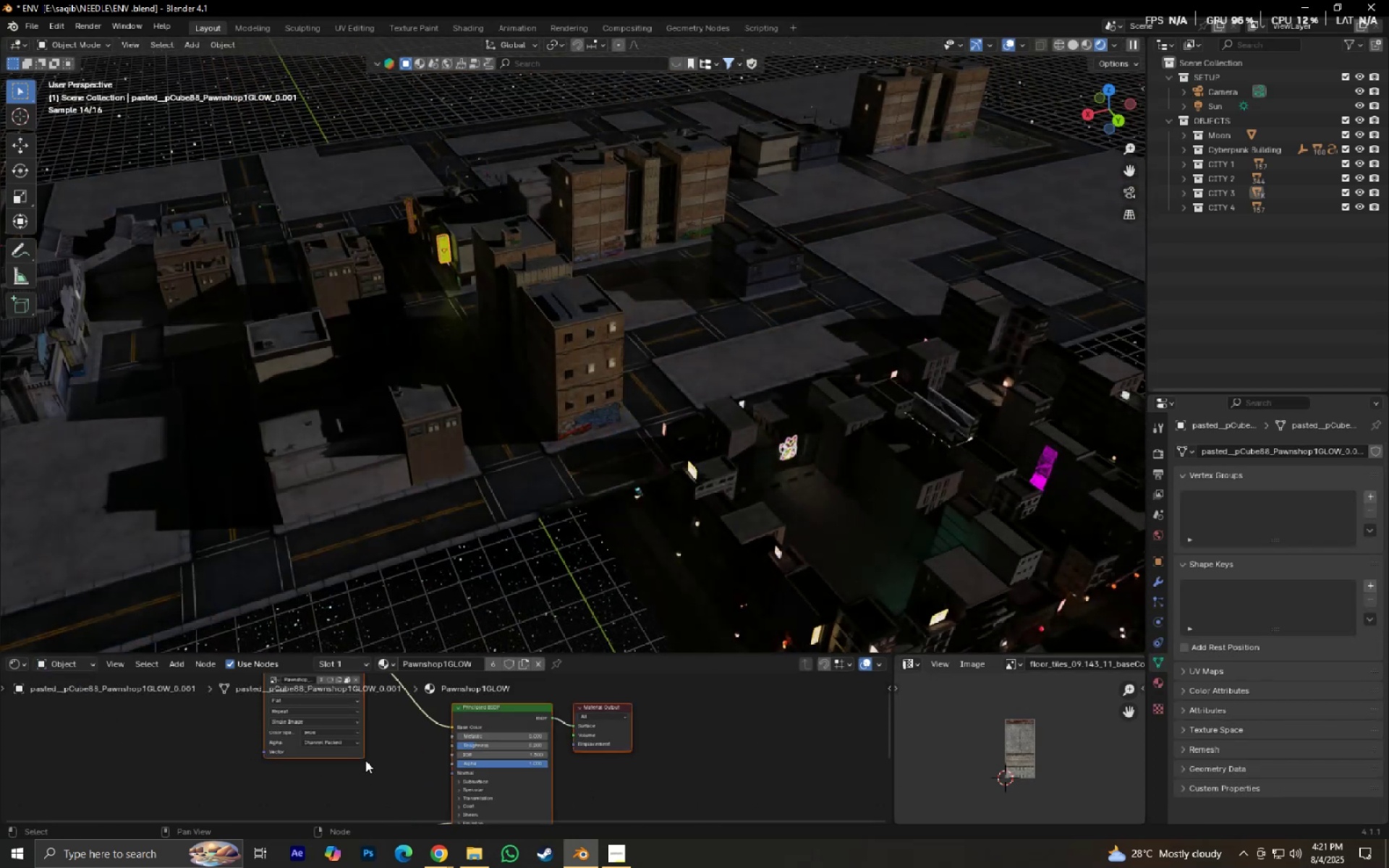 
key(NumpadDecimal)
 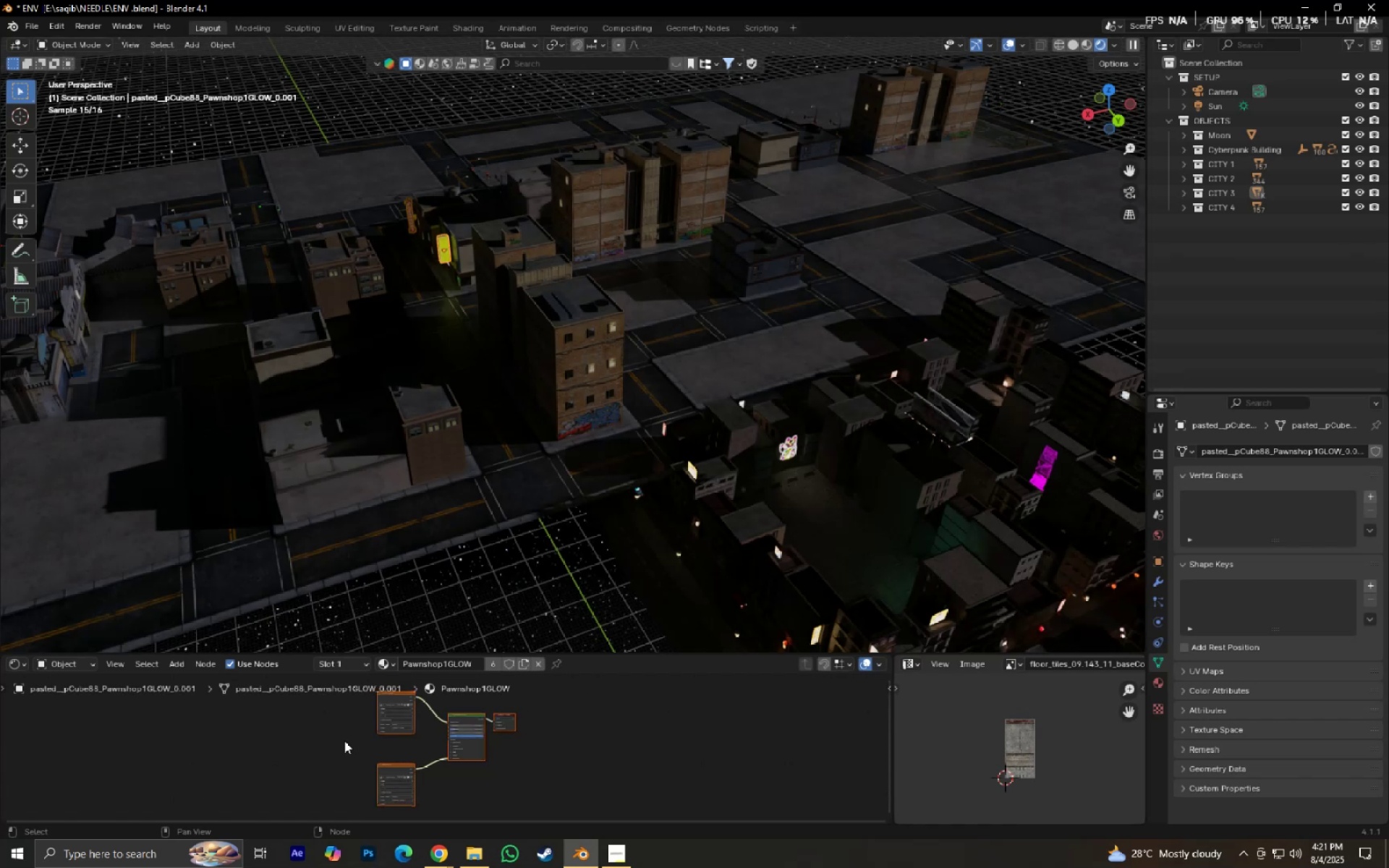 
scroll: coordinate [443, 765], scroll_direction: up, amount: 19.0
 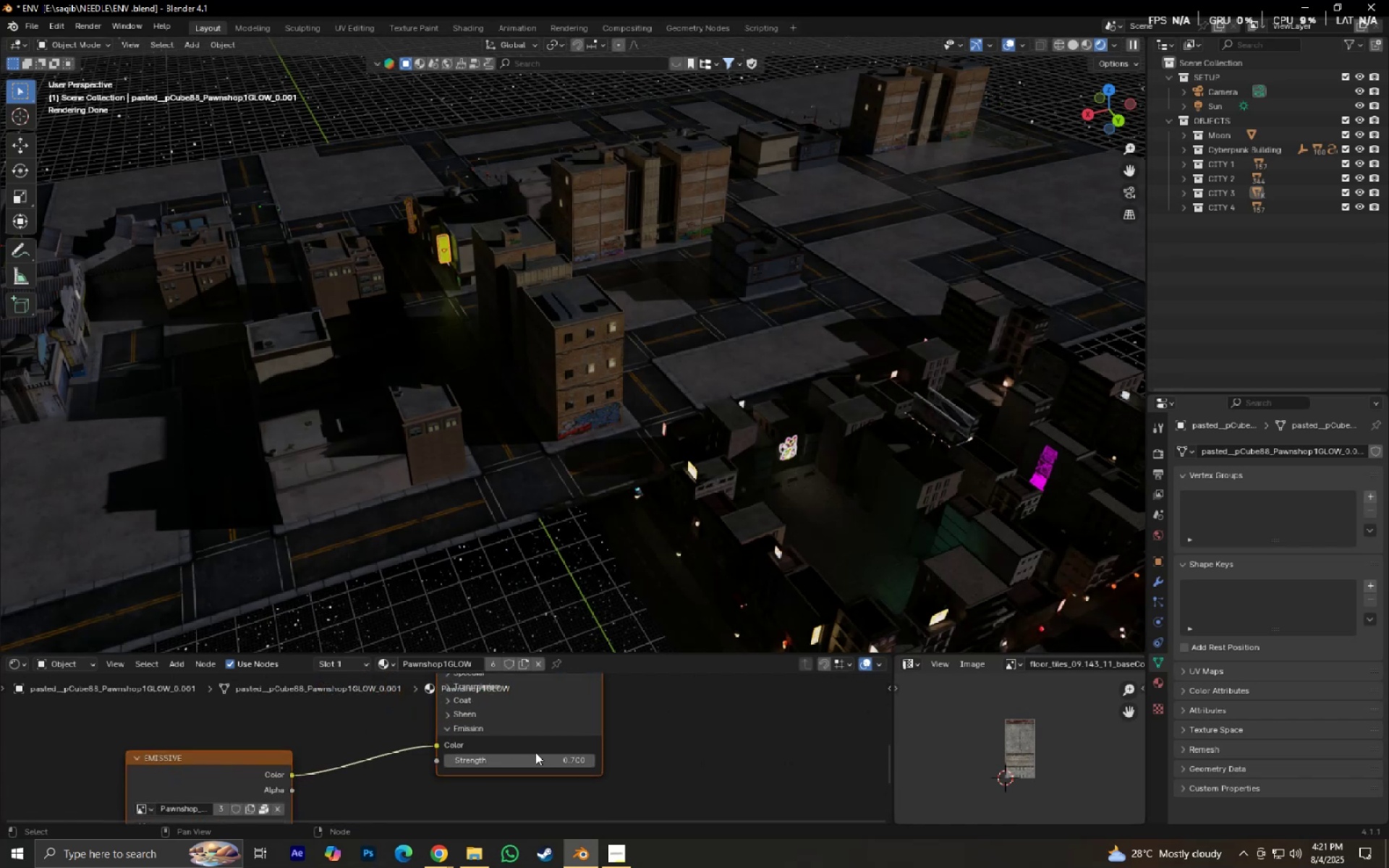 
double_click([530, 762])
 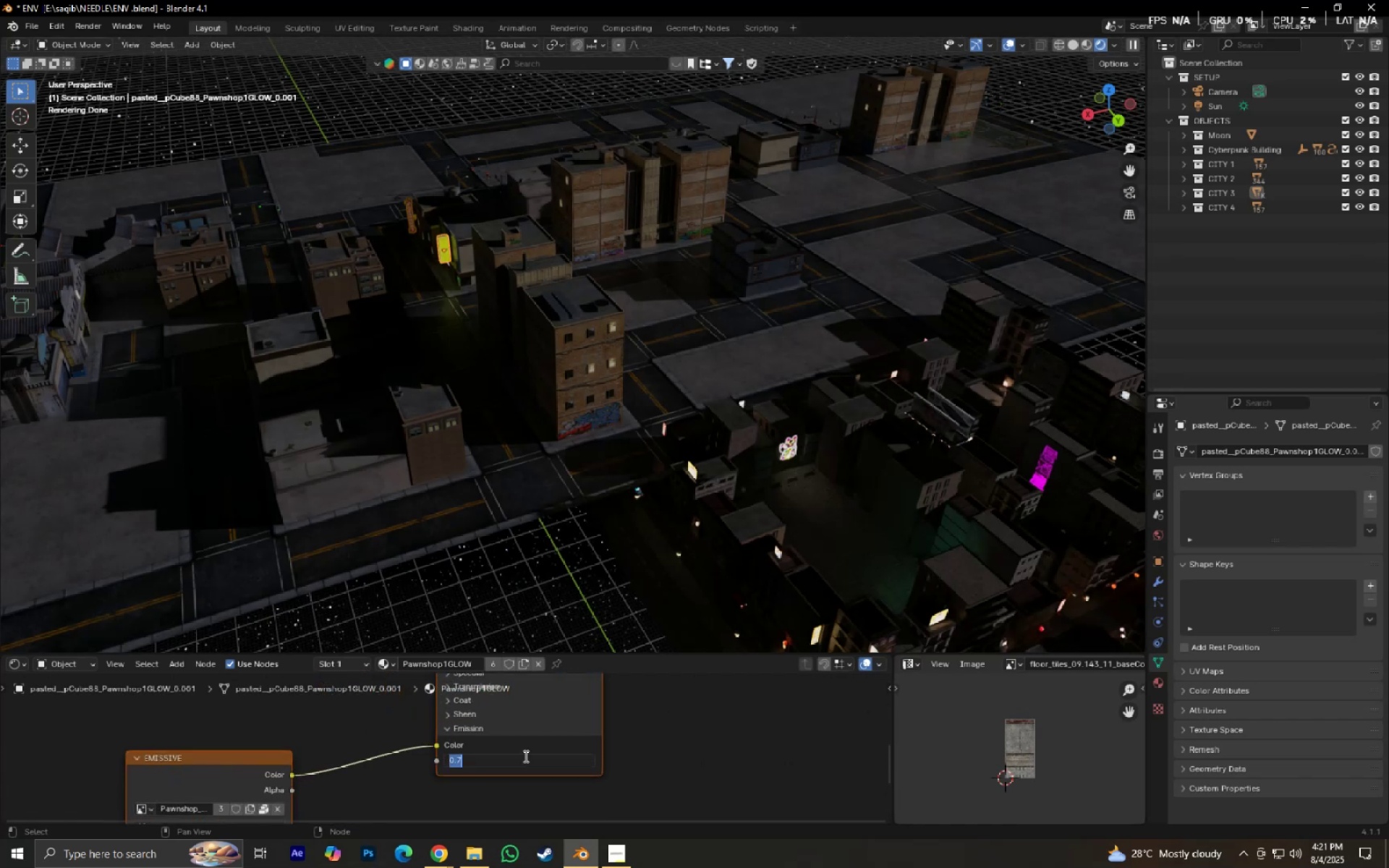 
key(Numpad1)
 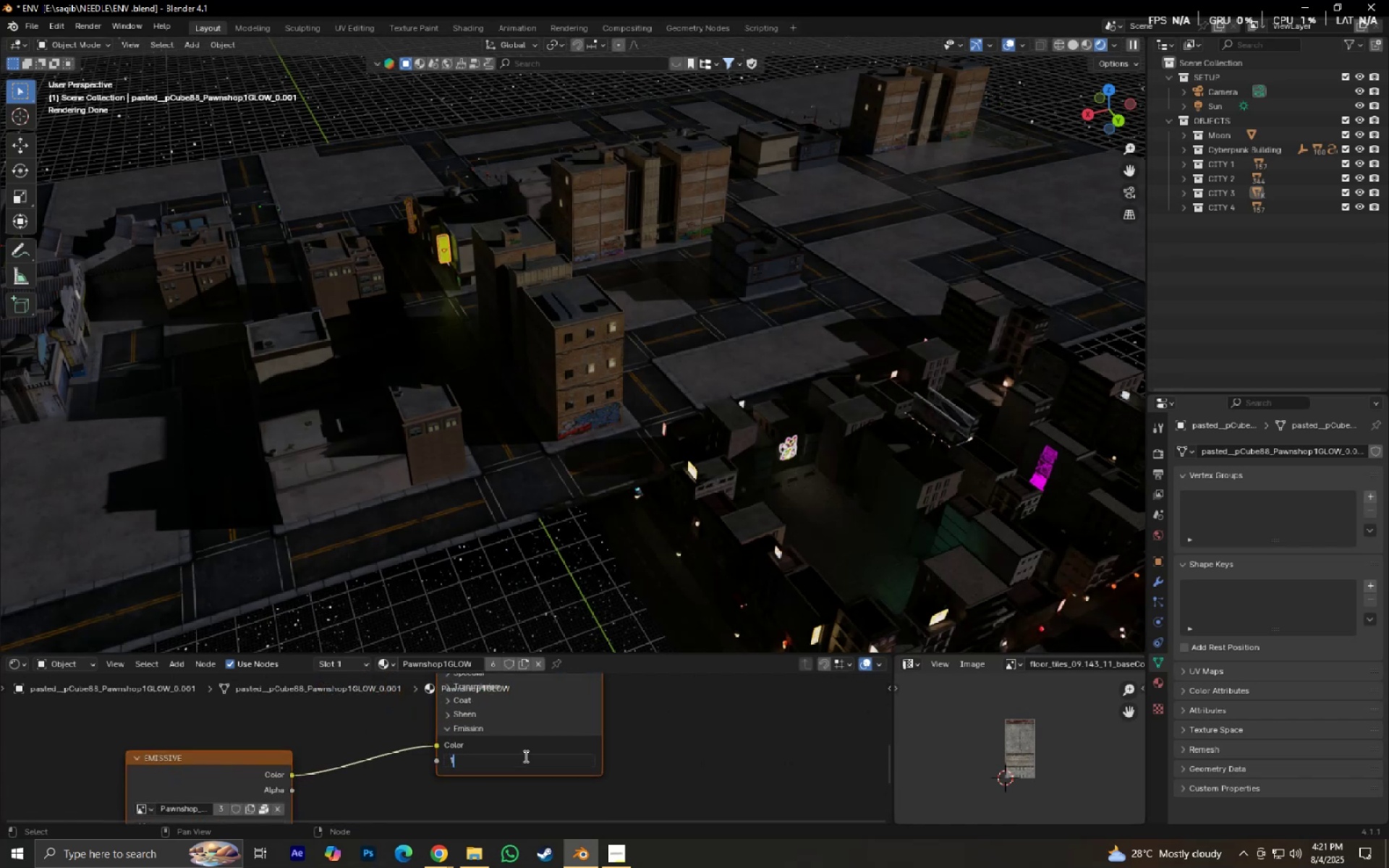 
key(NumpadDecimal)
 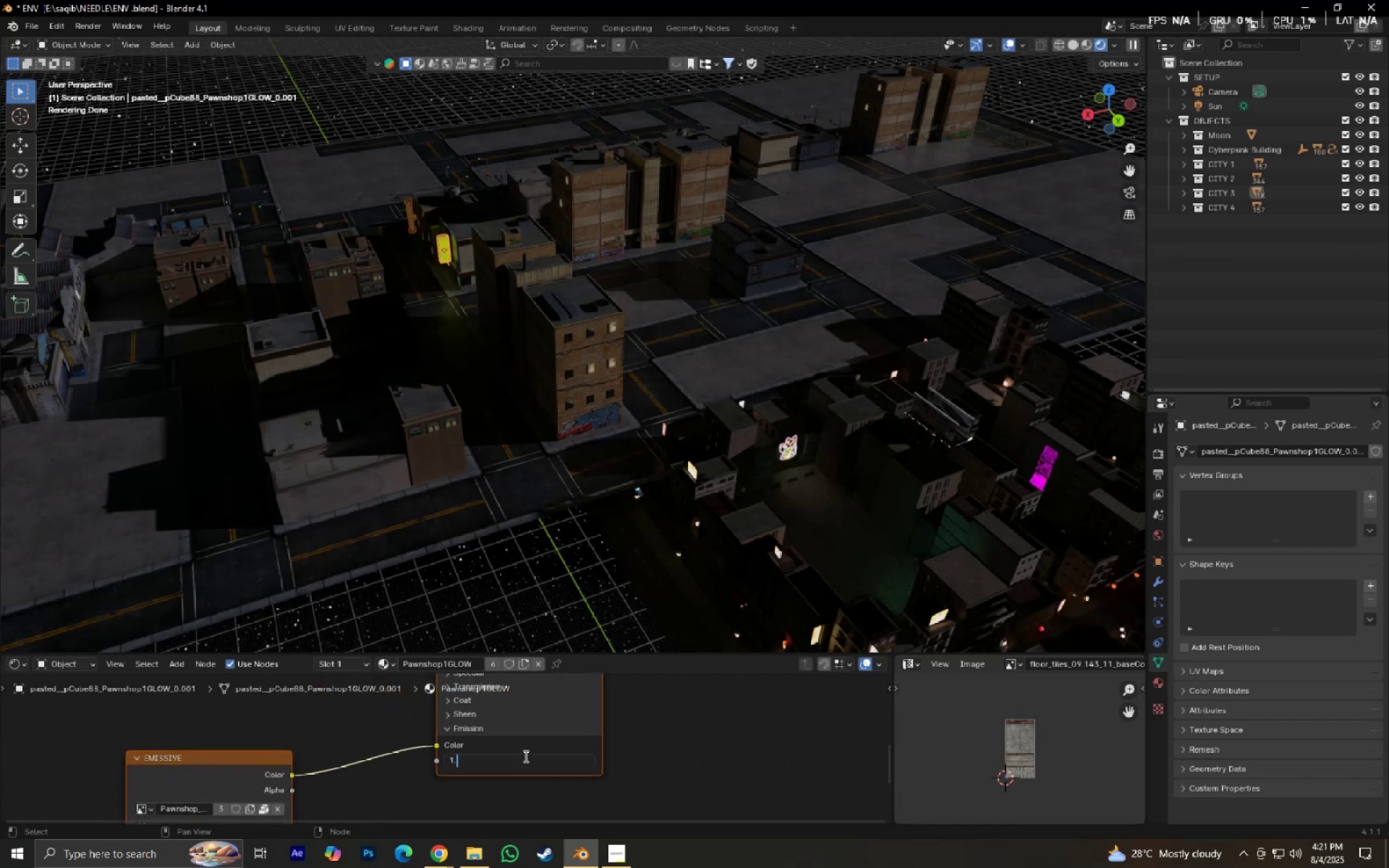 
key(Numpad5)
 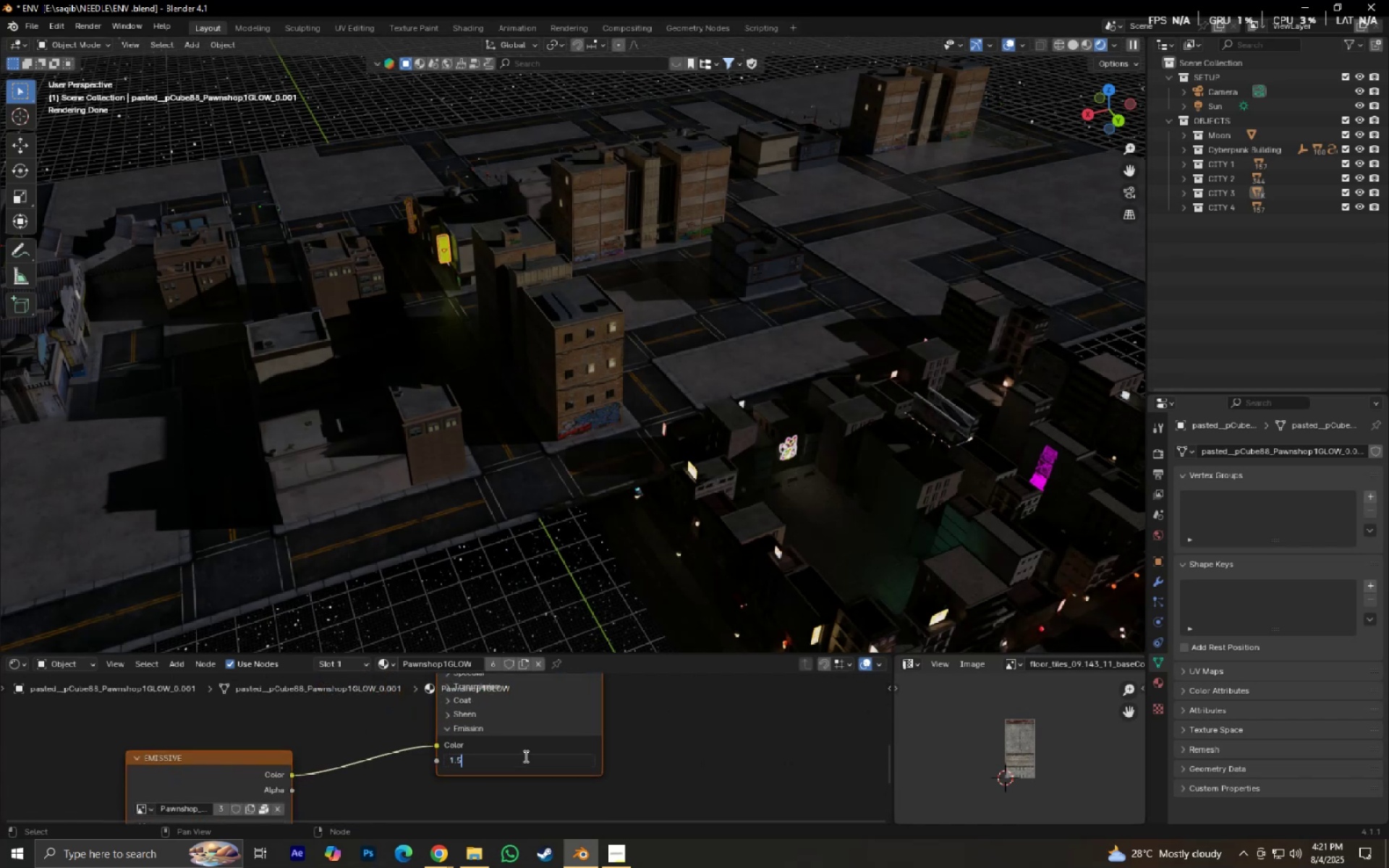 
key(NumpadEnter)
 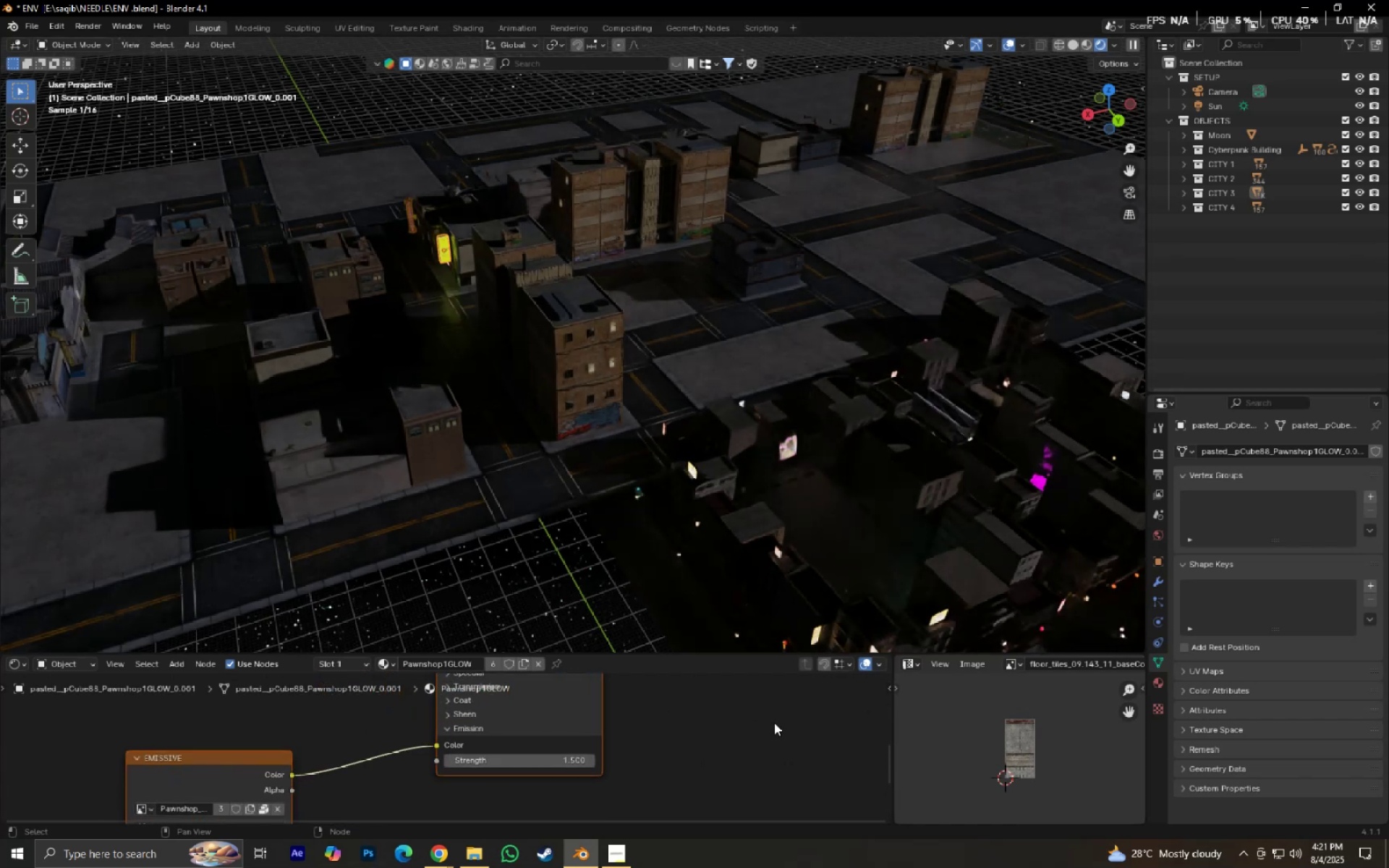 
left_click([768, 741])
 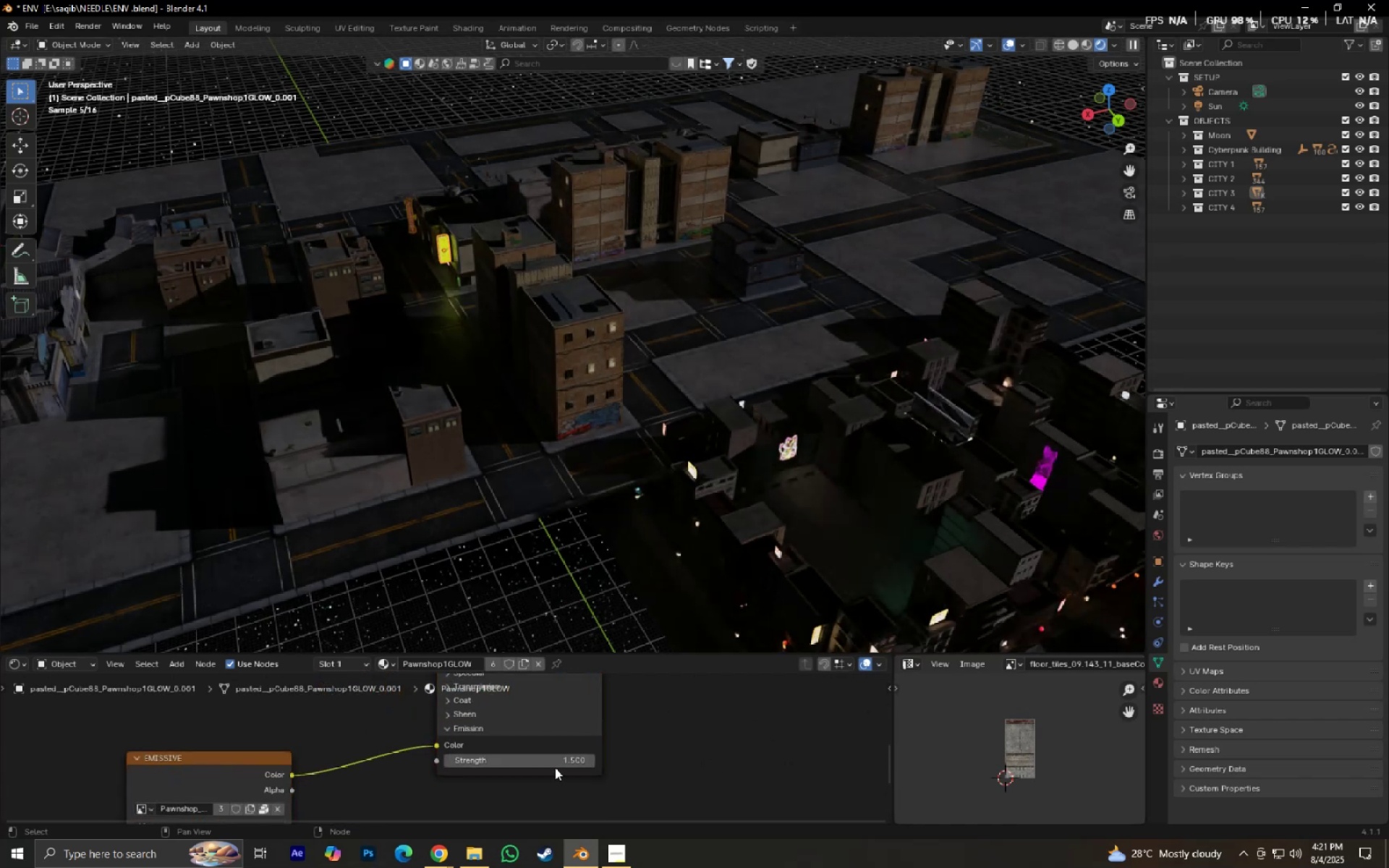 
left_click([549, 763])
 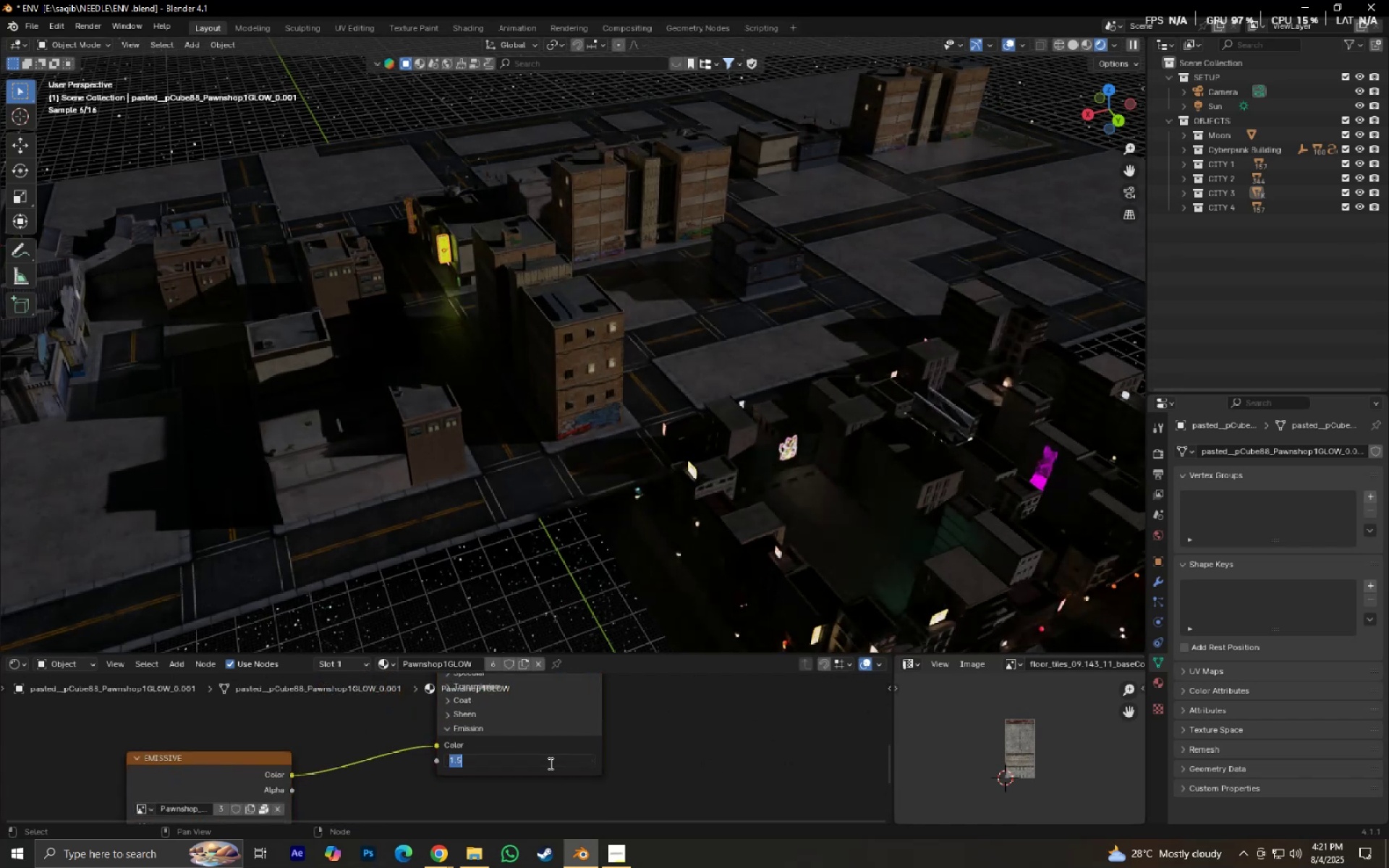 
key(Numpad2)
 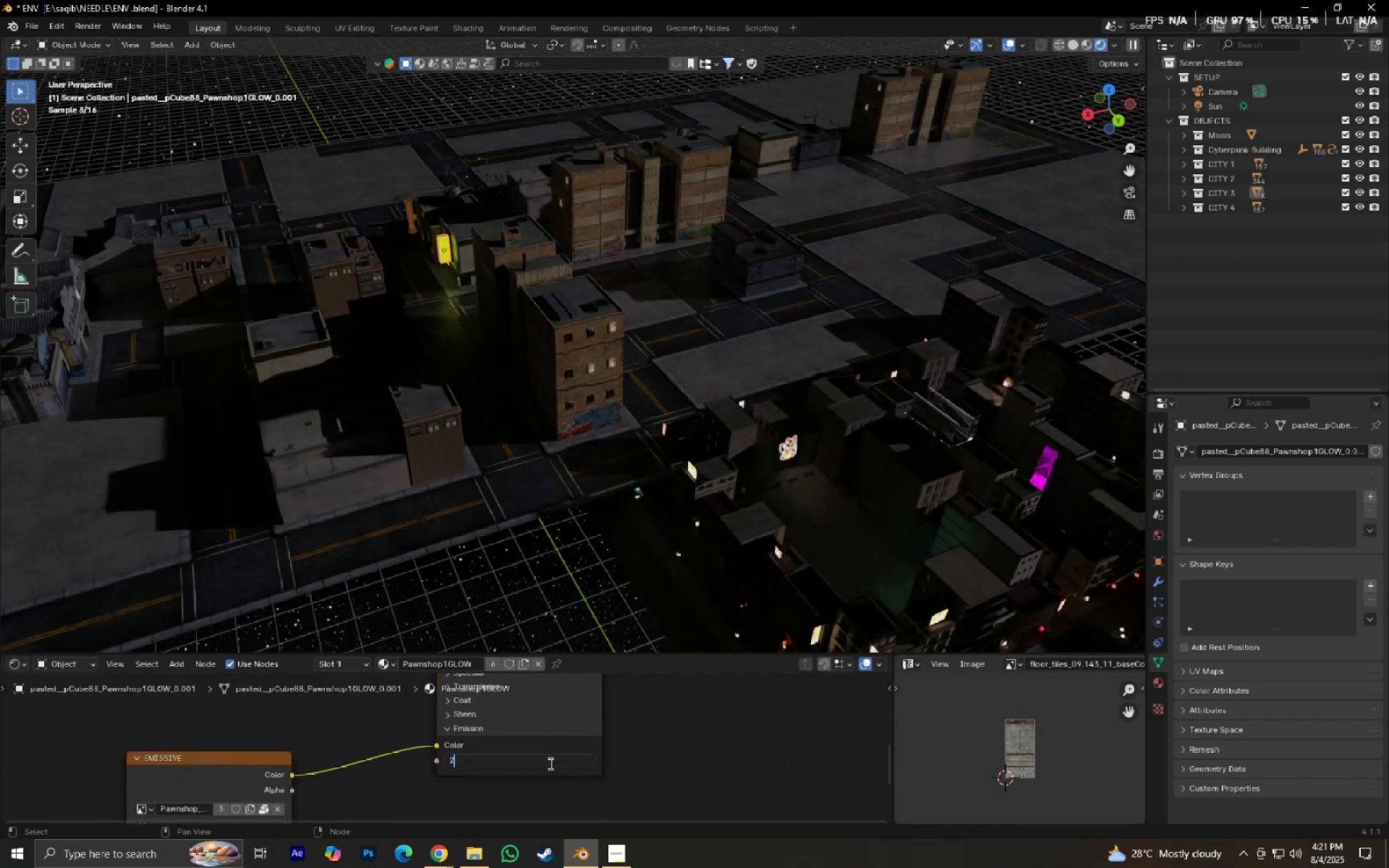 
key(NumpadEnter)
 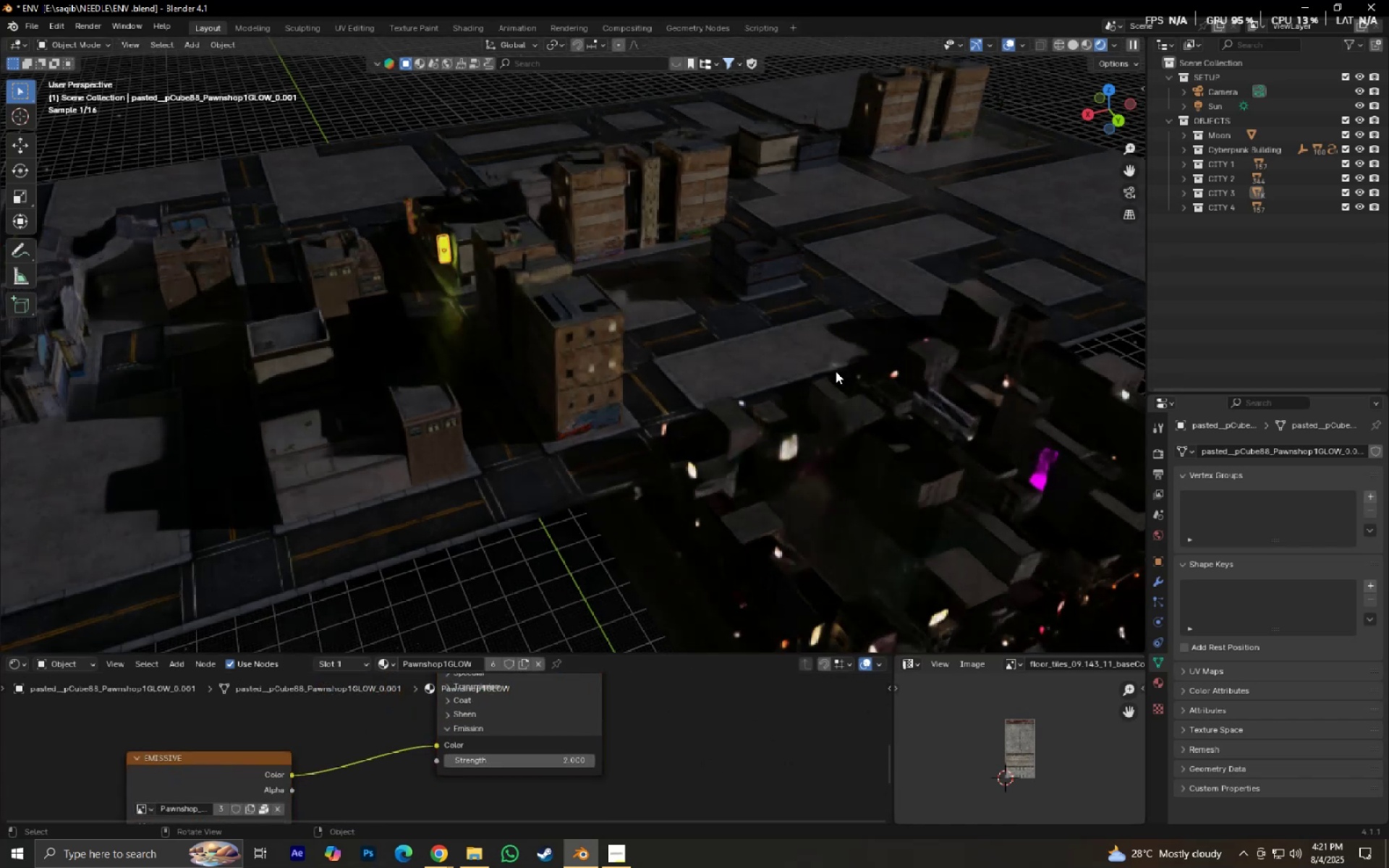 
key(Numpad0)
 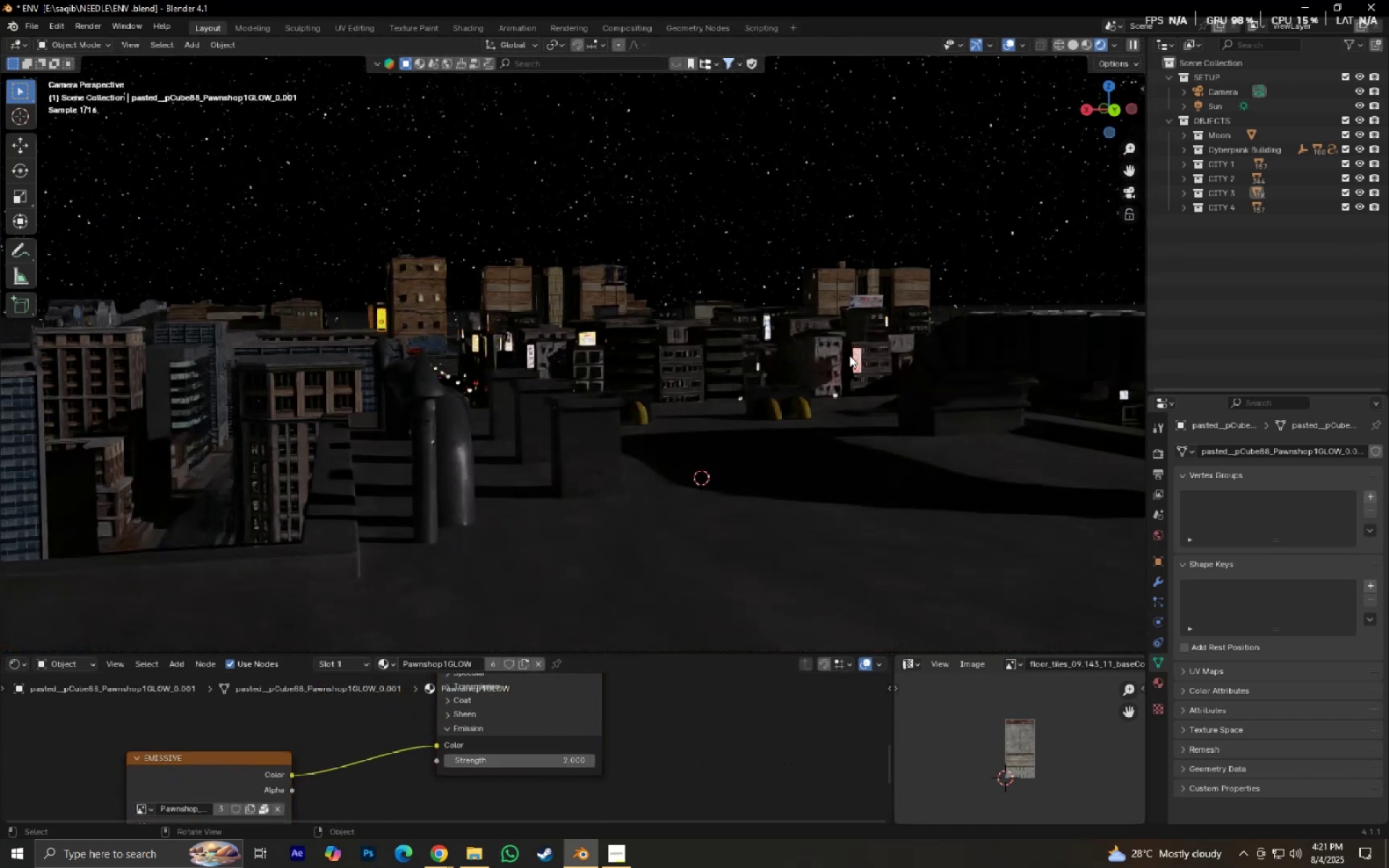 
left_click([777, 102])
 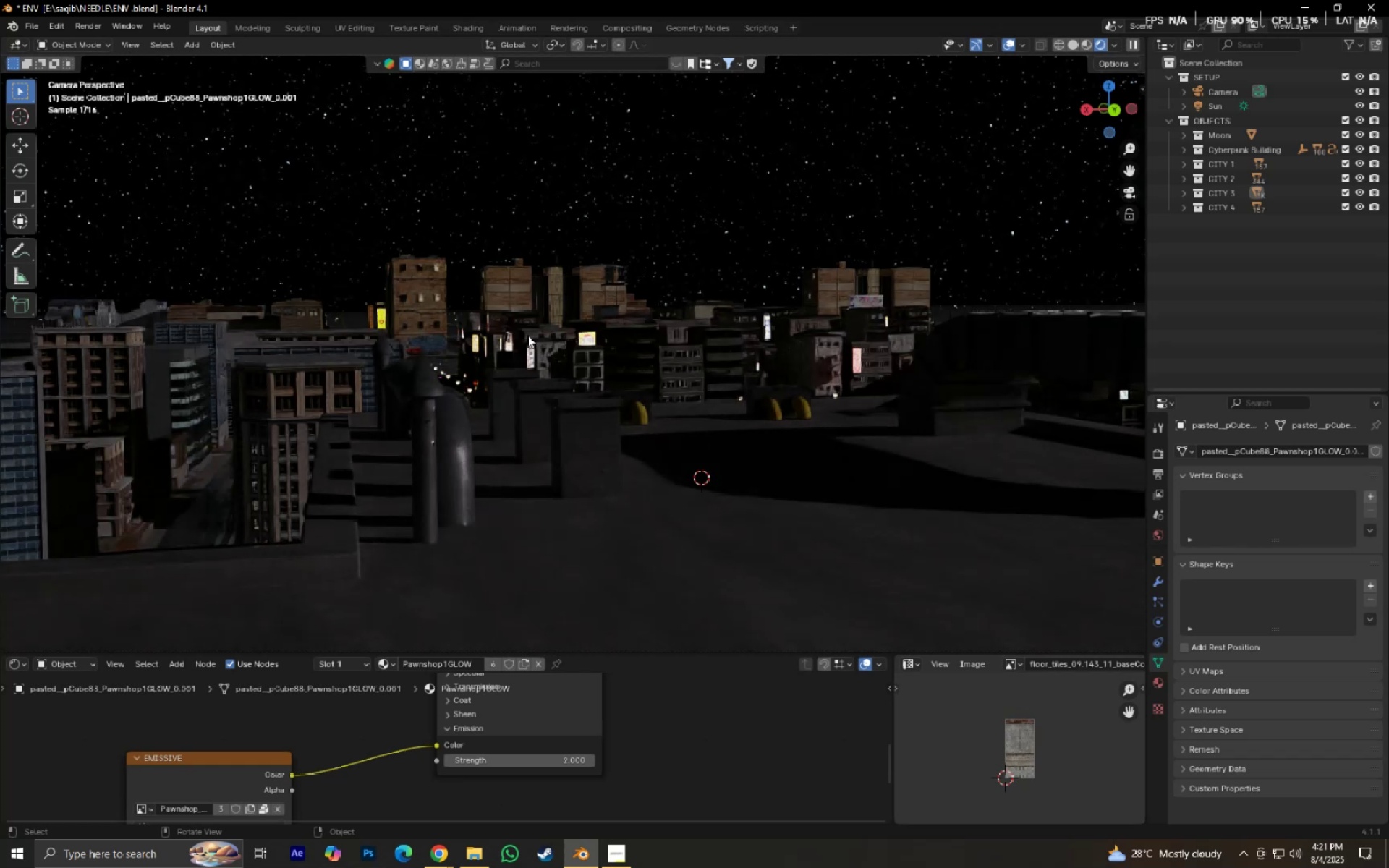 
hold_key(key=ShiftLeft, duration=0.39)
 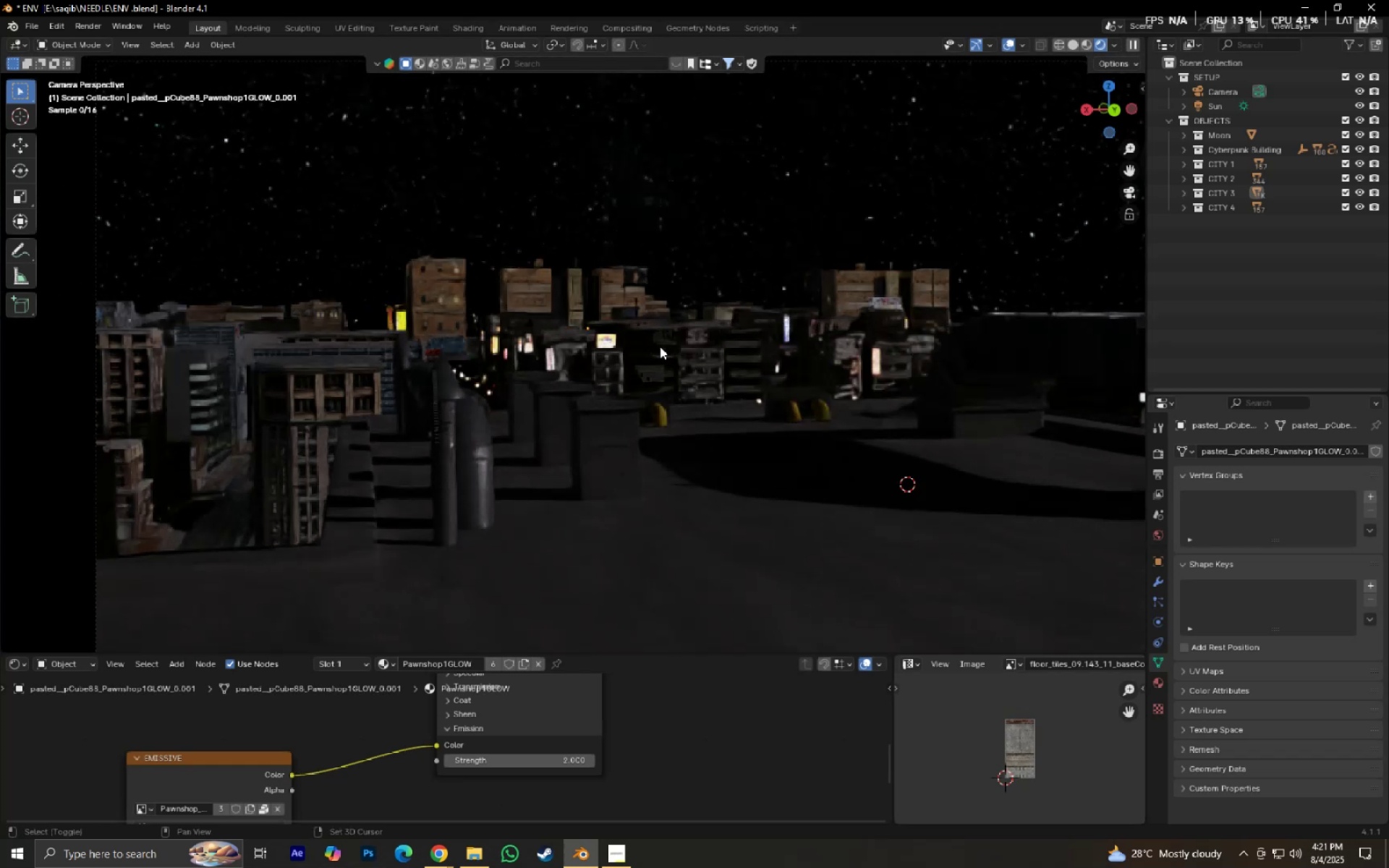 
scroll: coordinate [658, 376], scroll_direction: up, amount: 12.0
 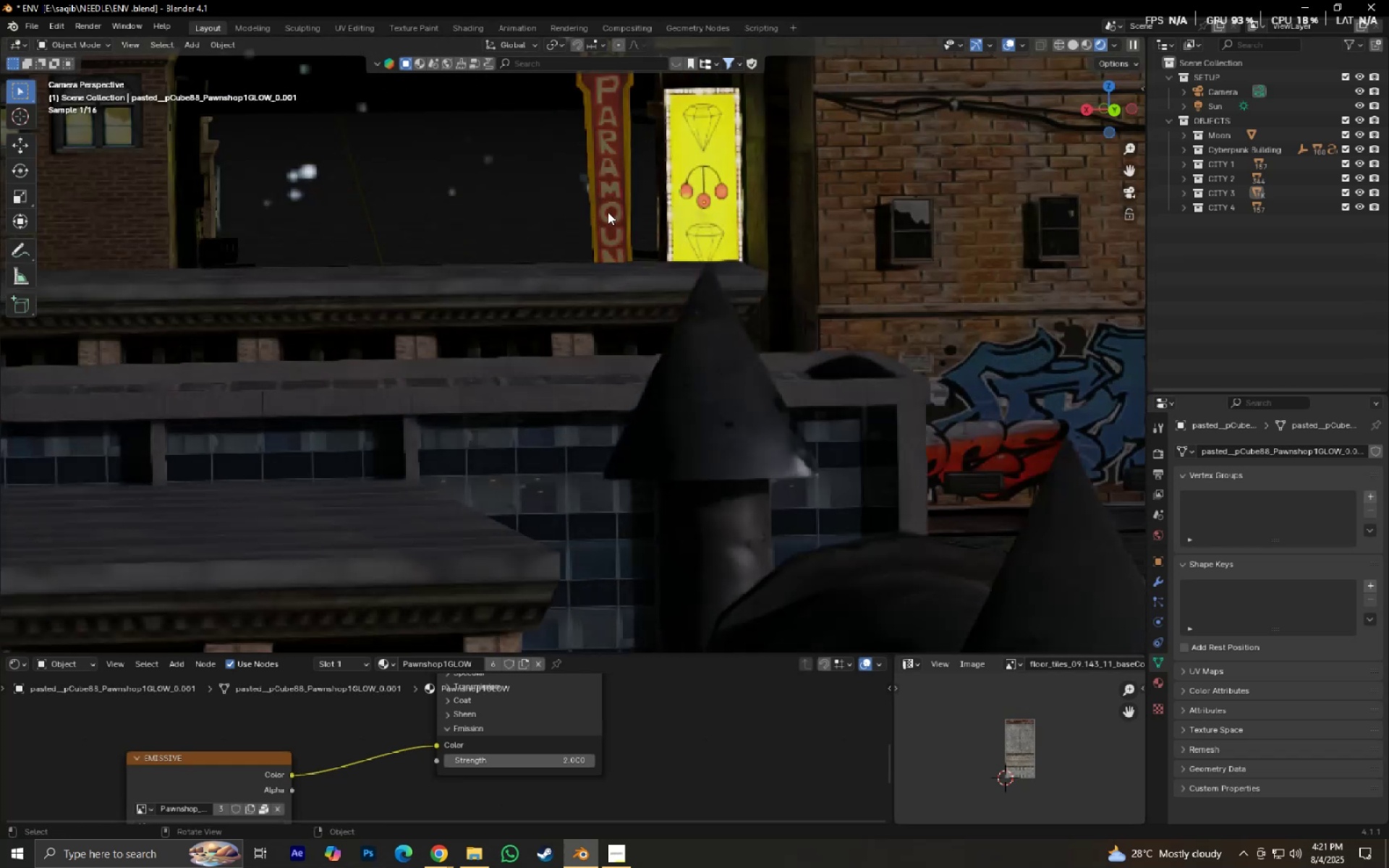 
left_click([607, 208])
 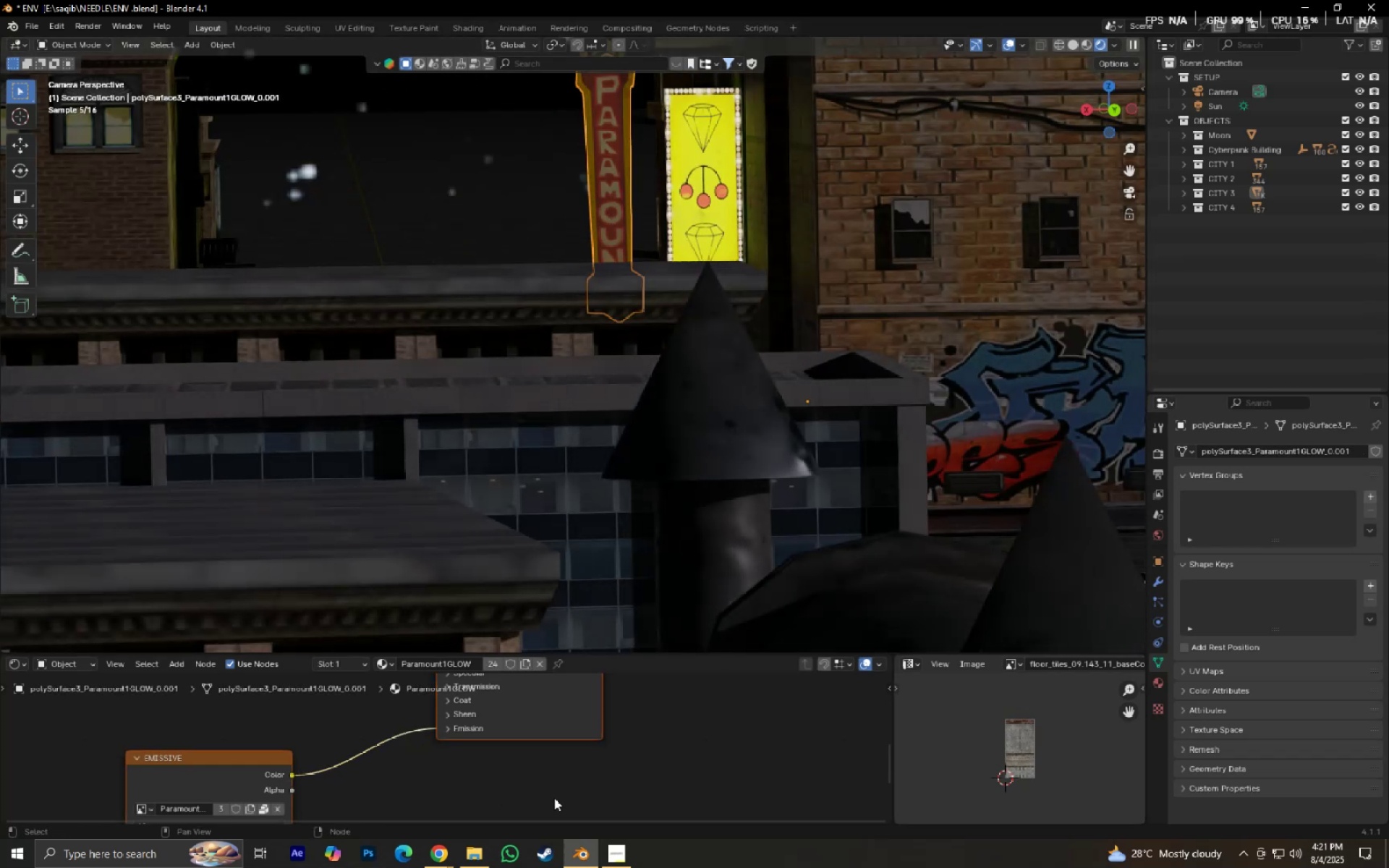 
scroll: coordinate [499, 787], scroll_direction: down, amount: 6.0
 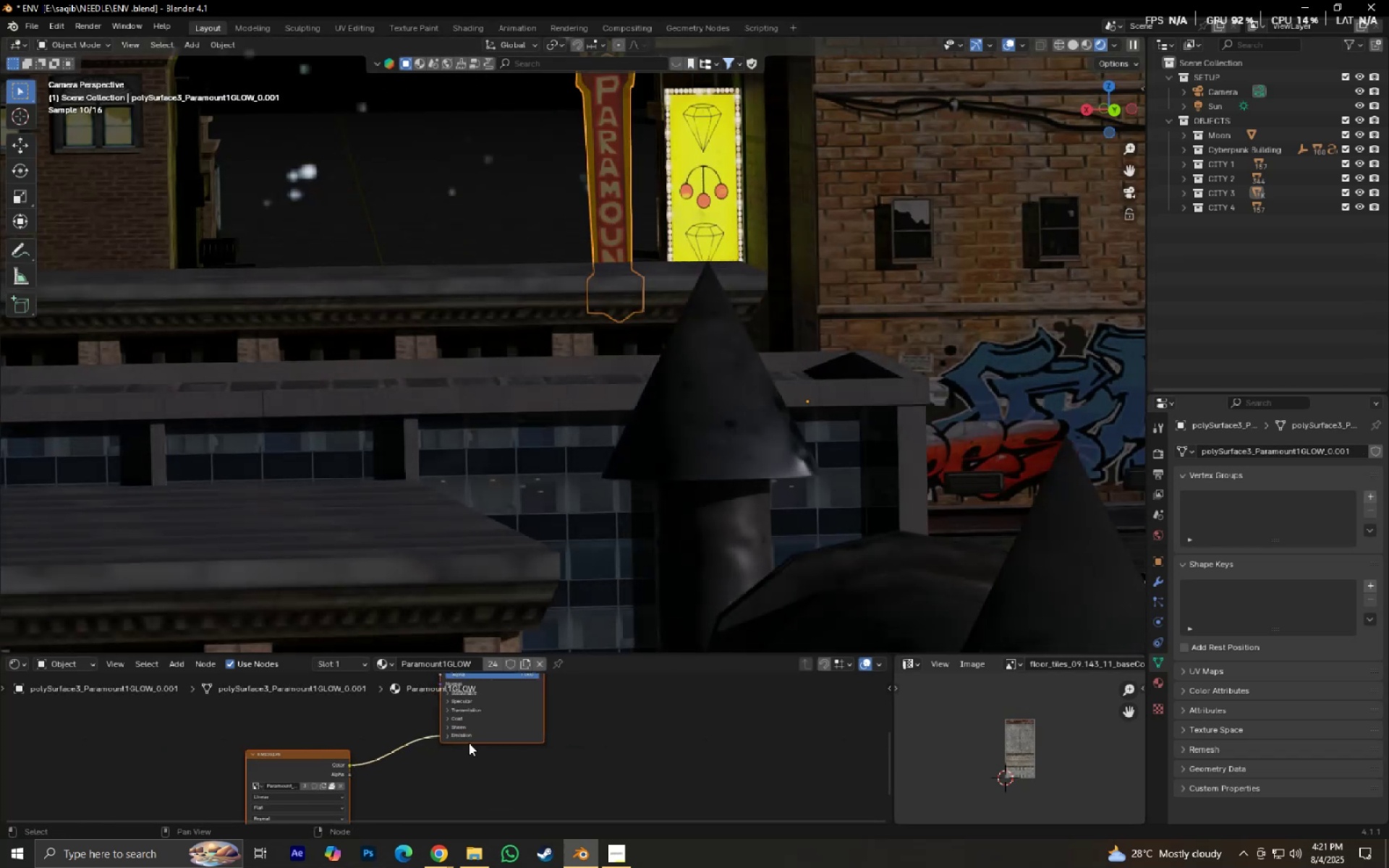 
left_click([460, 740])
 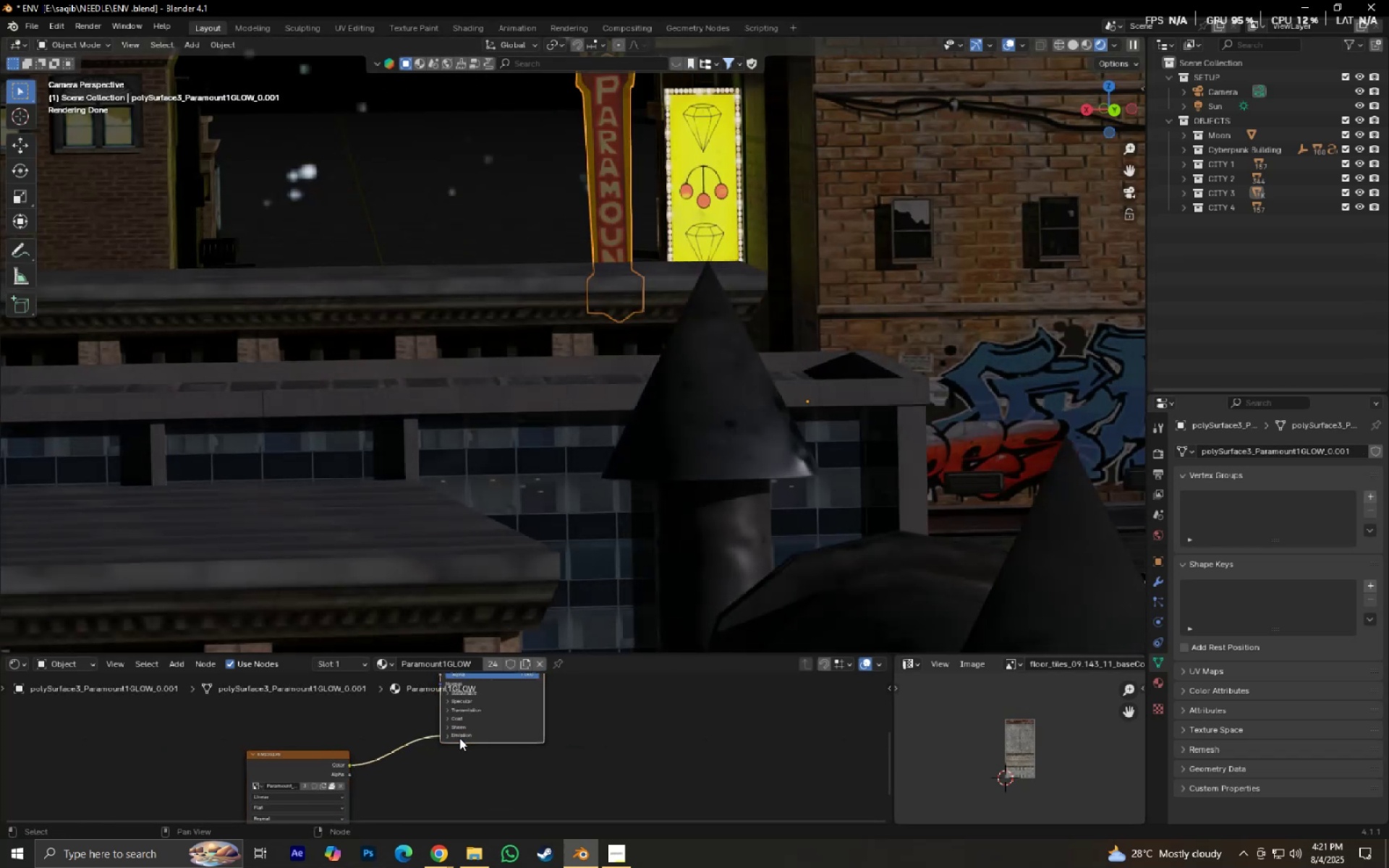 
left_click([459, 738])
 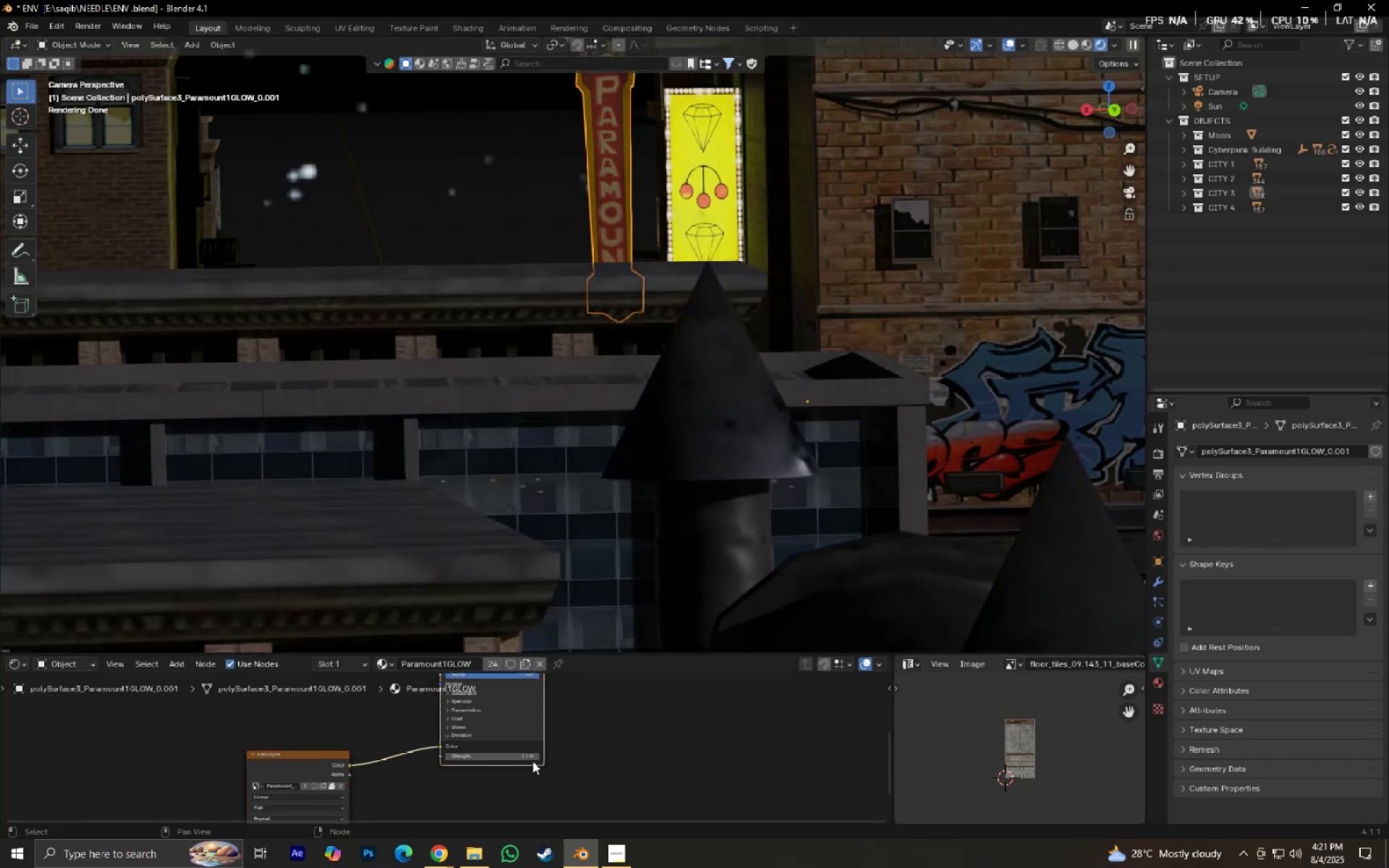 
left_click([518, 754])
 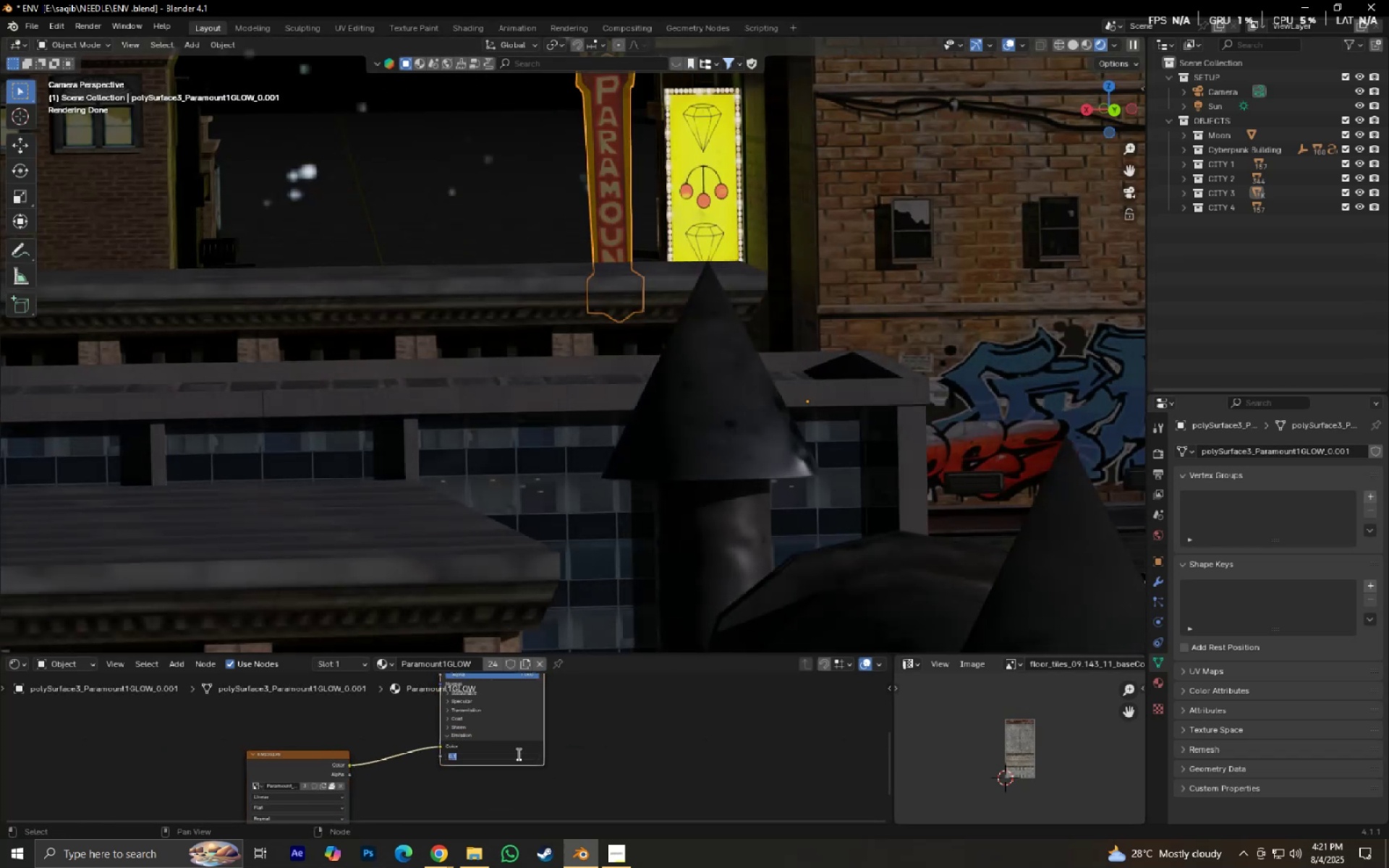 
key(Numpad1)
 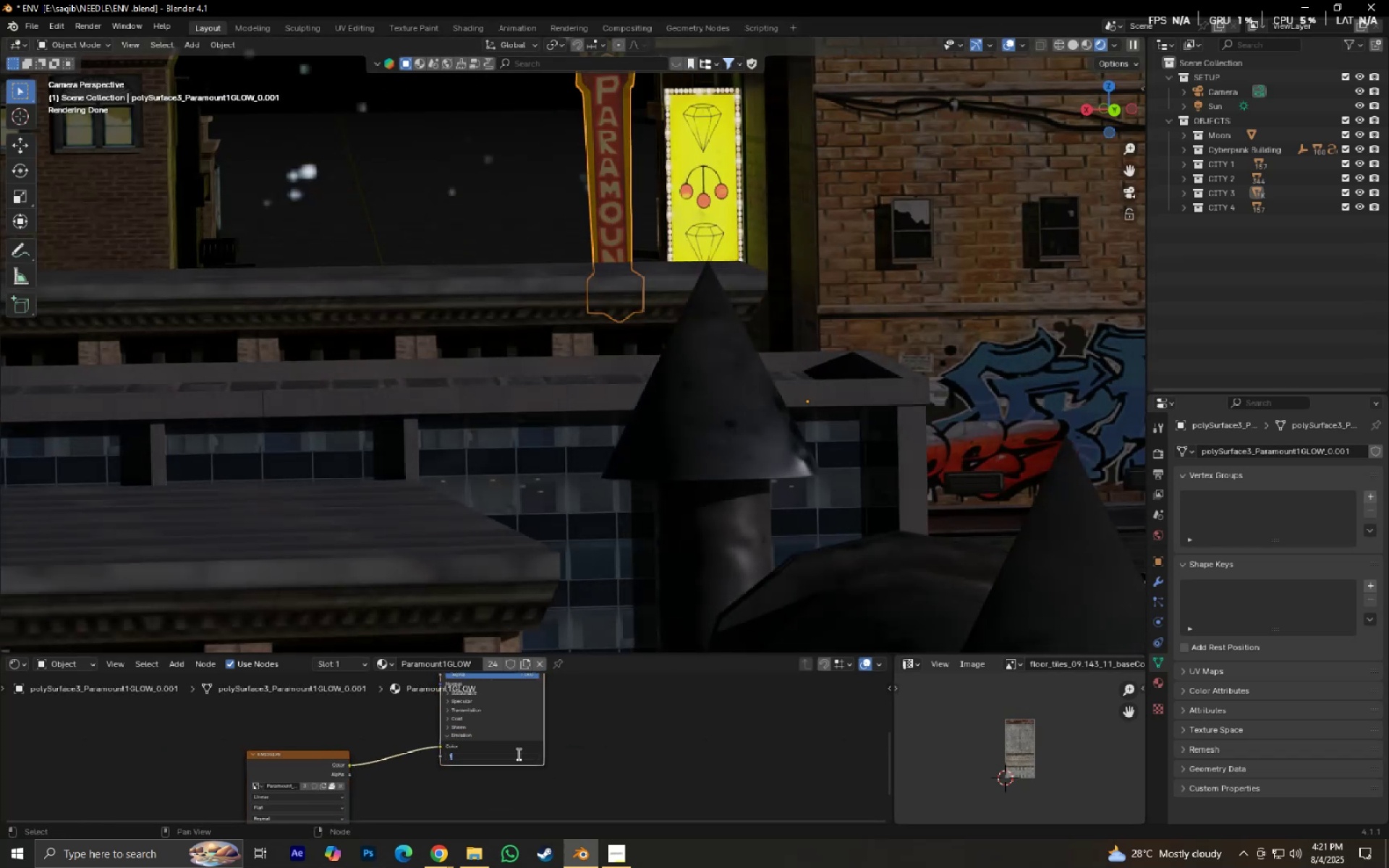 
key(NumpadDecimal)
 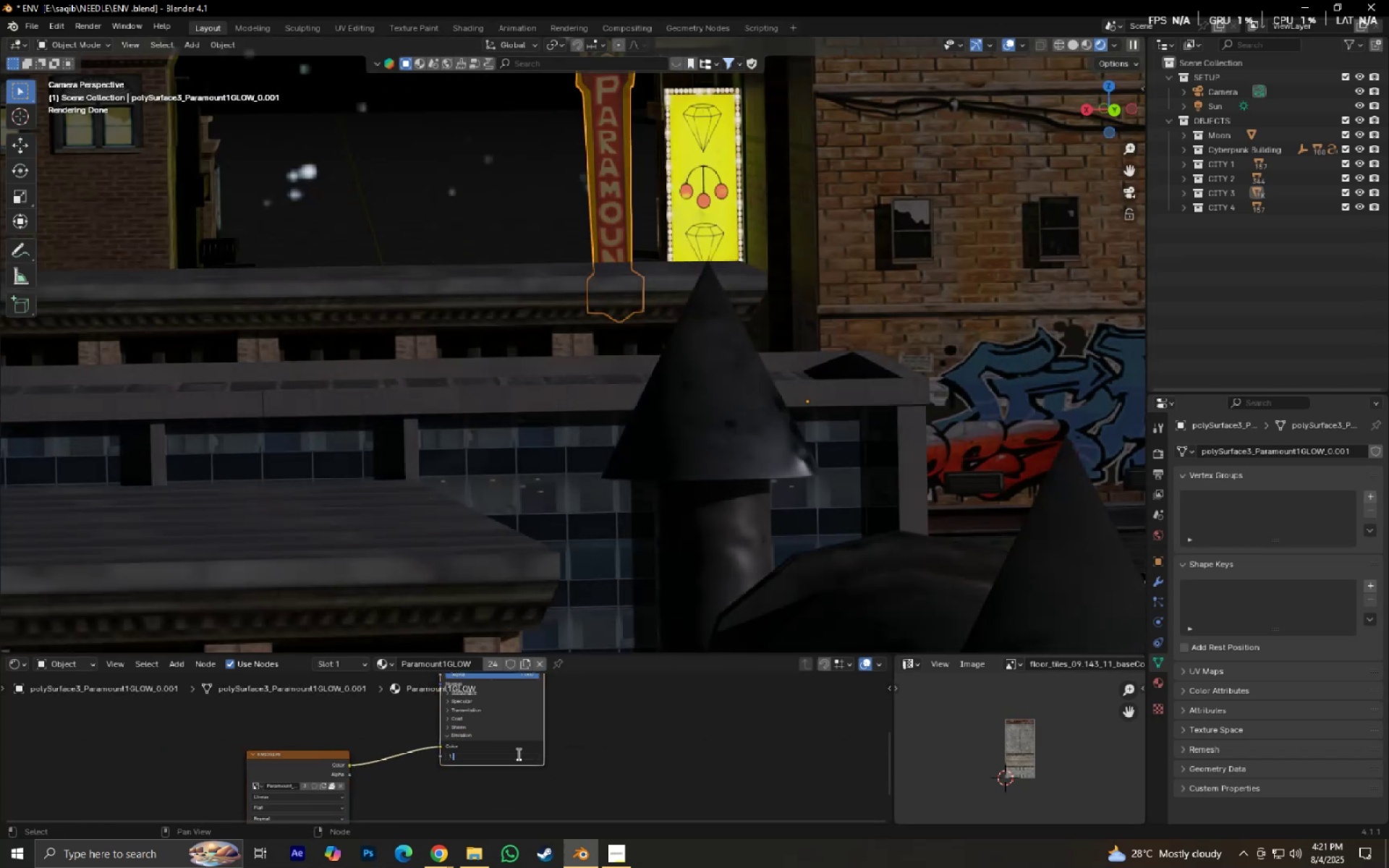 
key(Numpad5)
 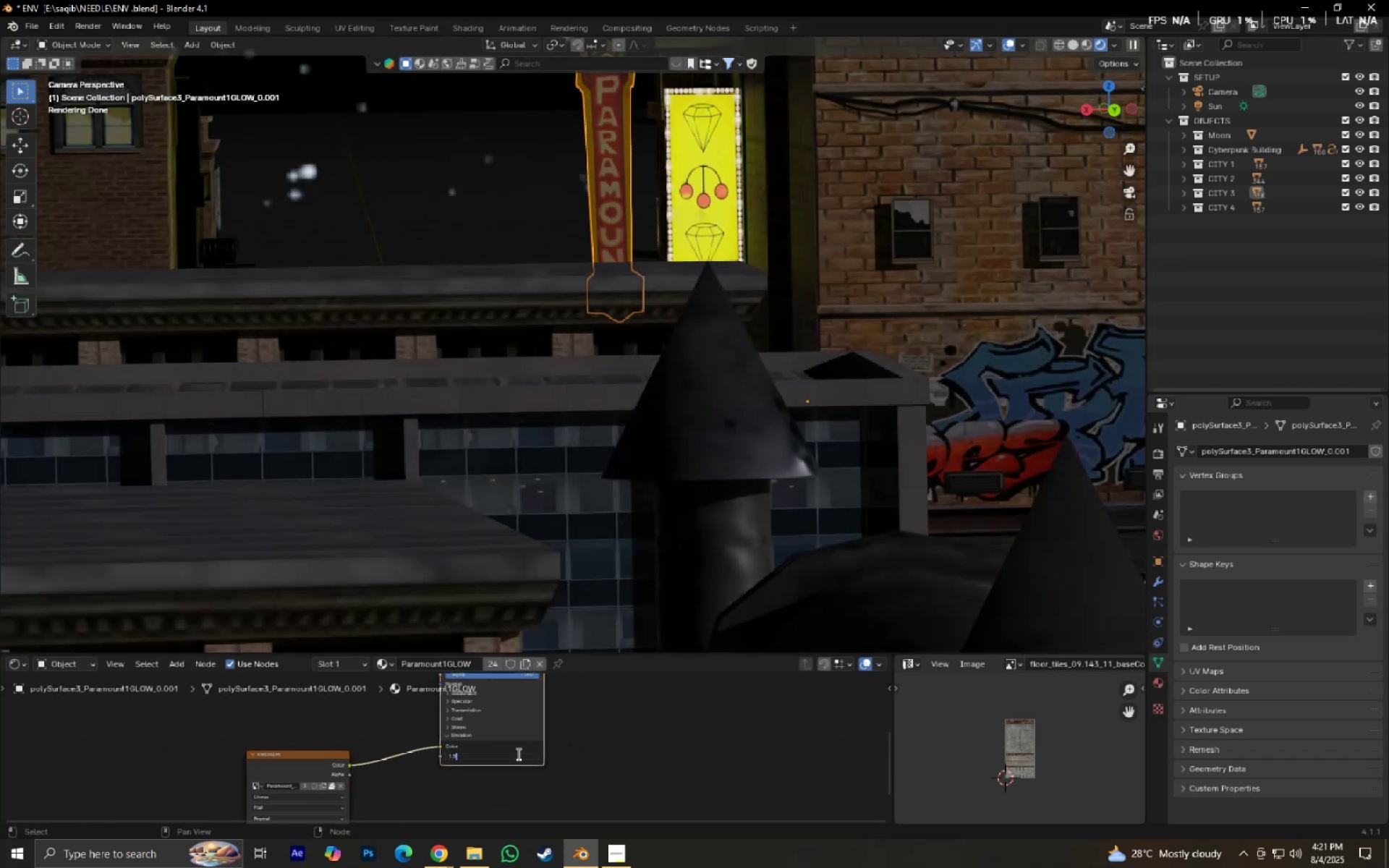 
key(NumpadEnter)
 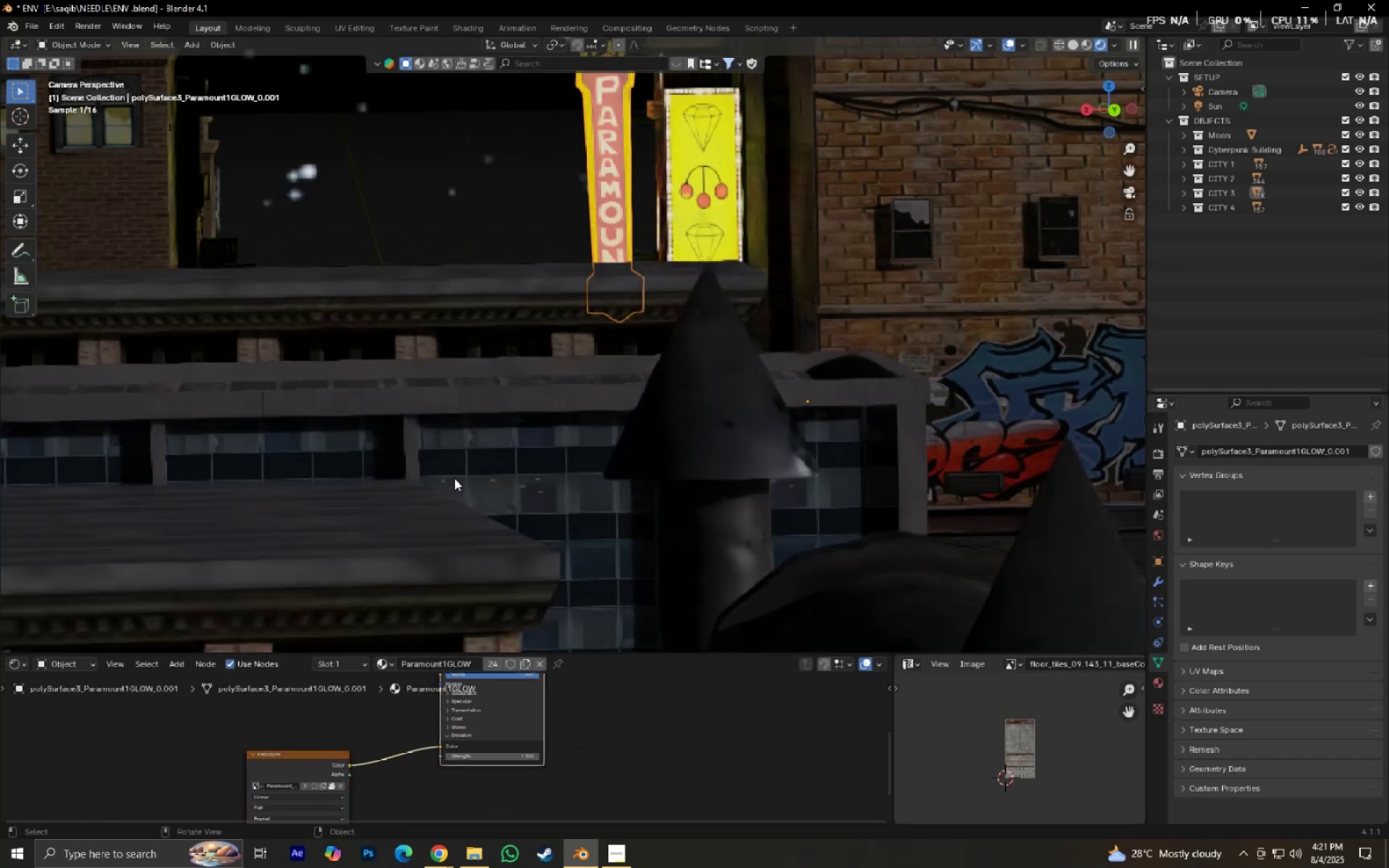 
scroll: coordinate [587, 362], scroll_direction: down, amount: 5.0
 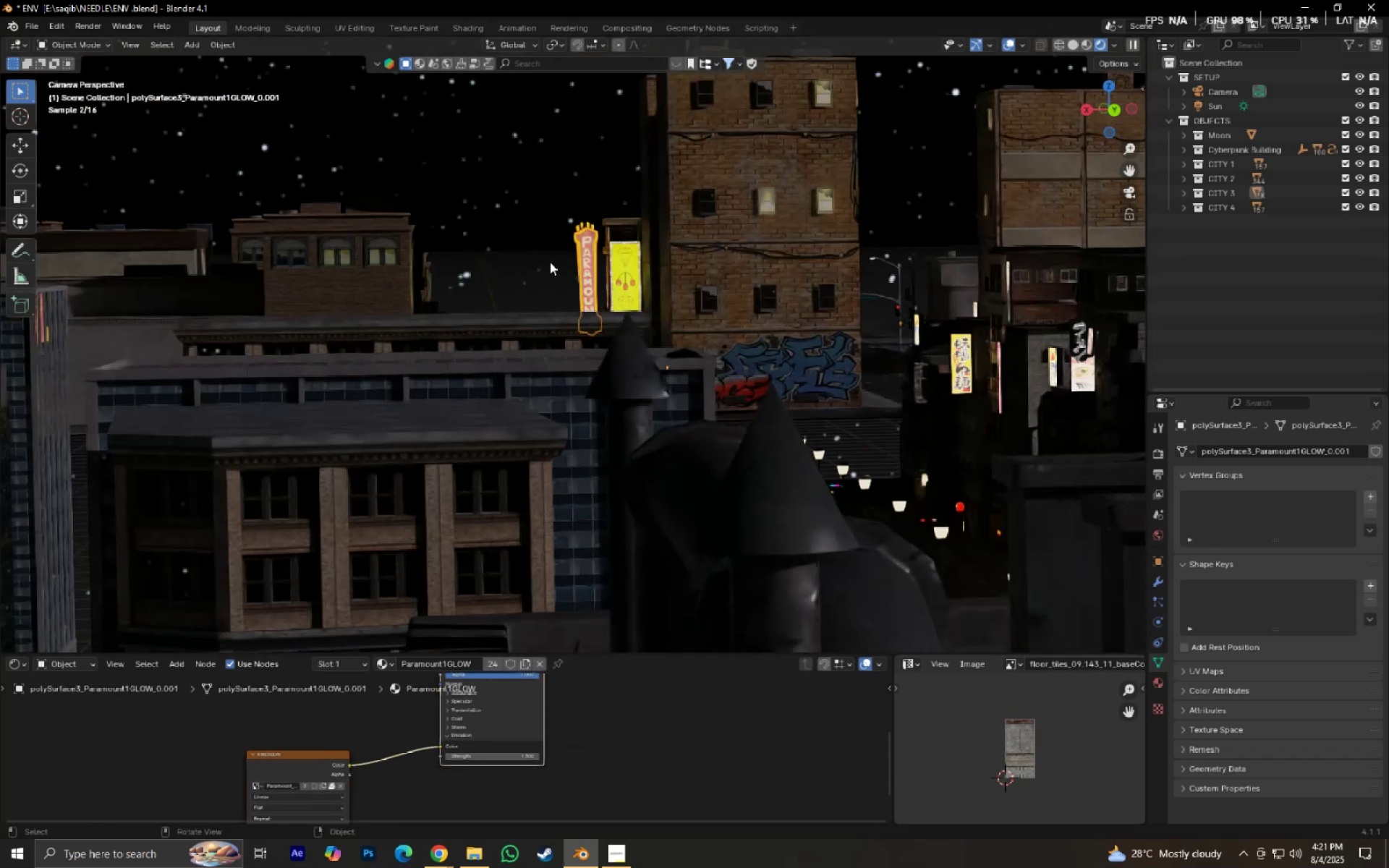 
left_click([531, 252])
 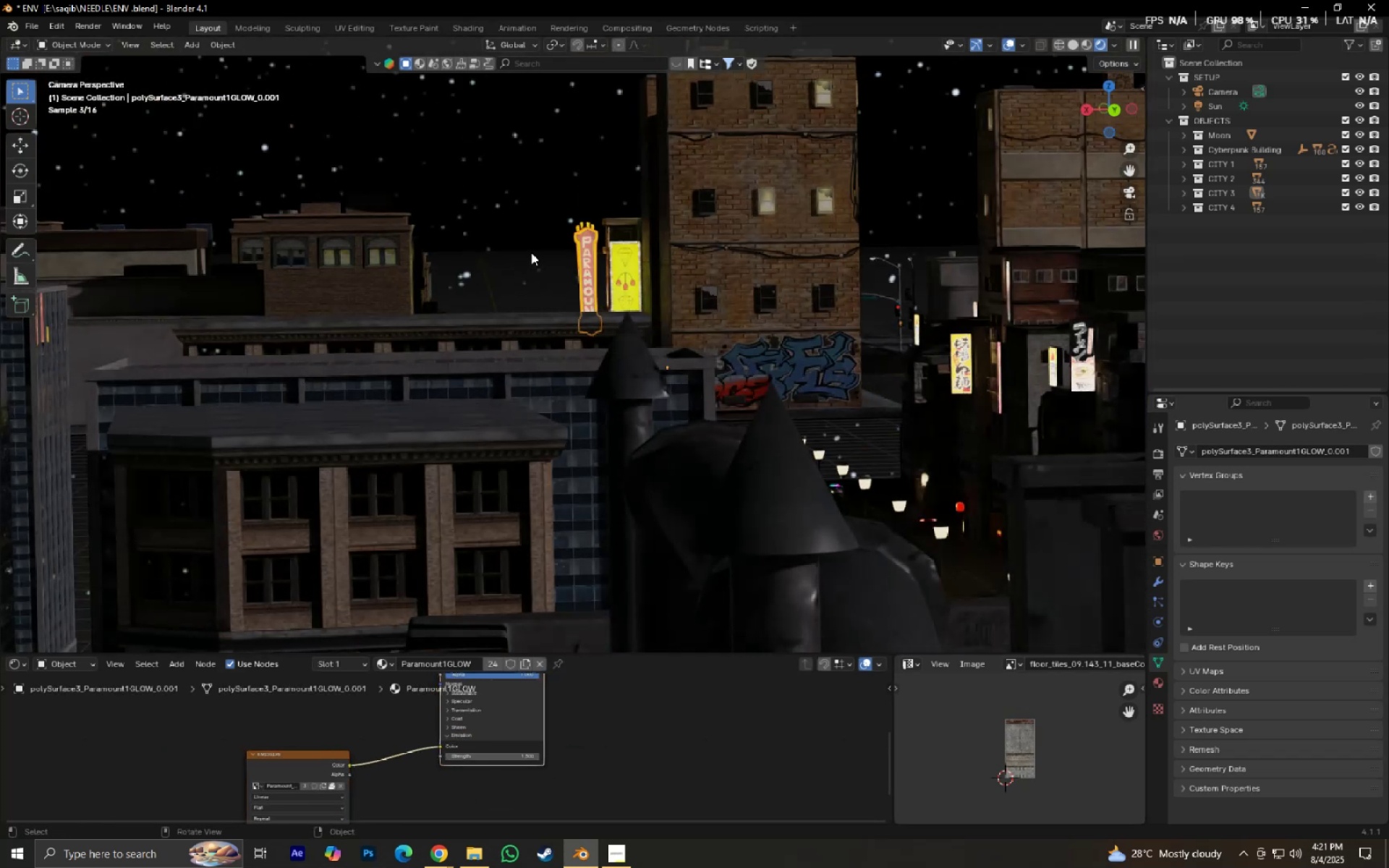 
hold_key(key=ShiftLeft, duration=0.57)
 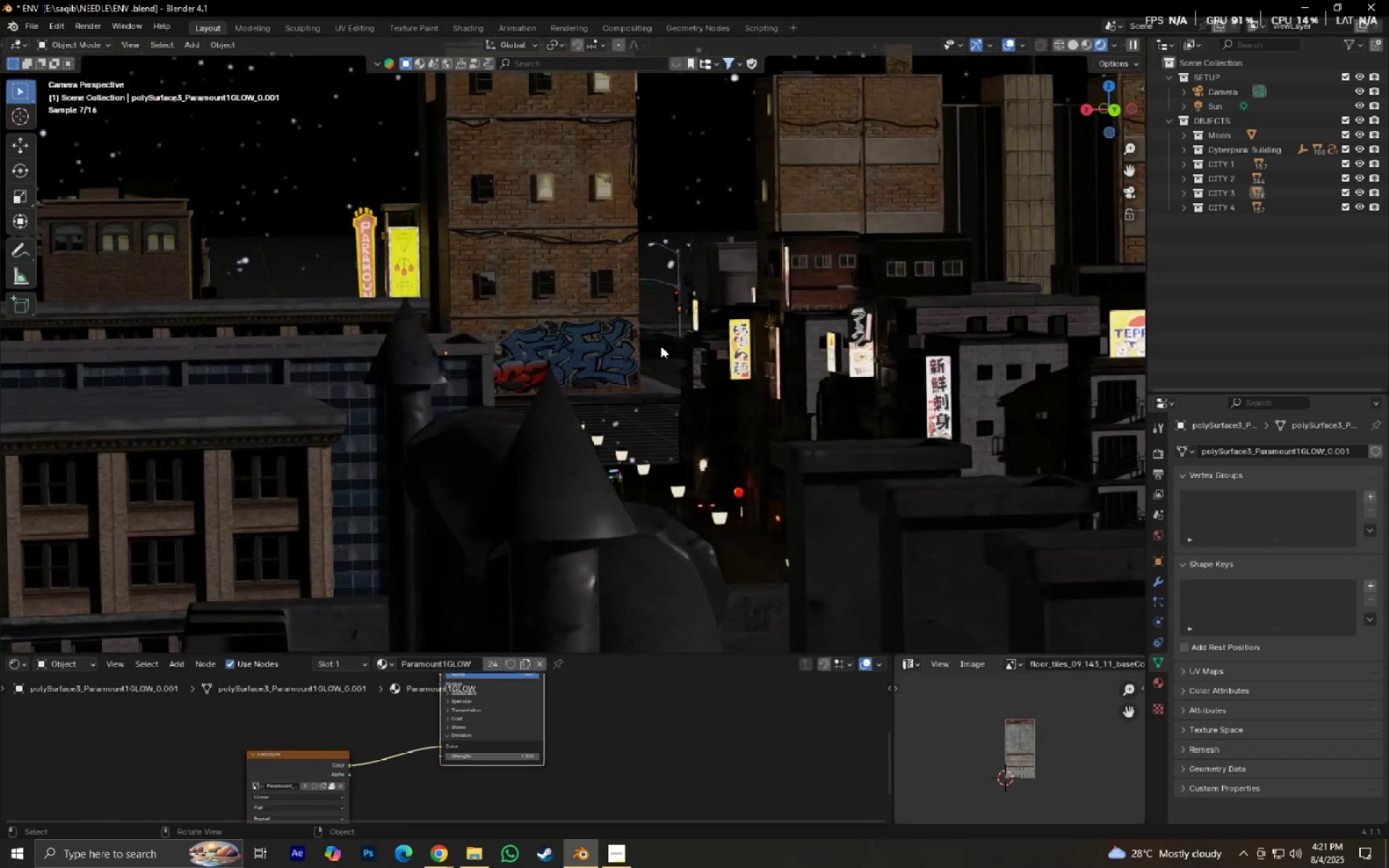 
scroll: coordinate [660, 346], scroll_direction: down, amount: 1.0
 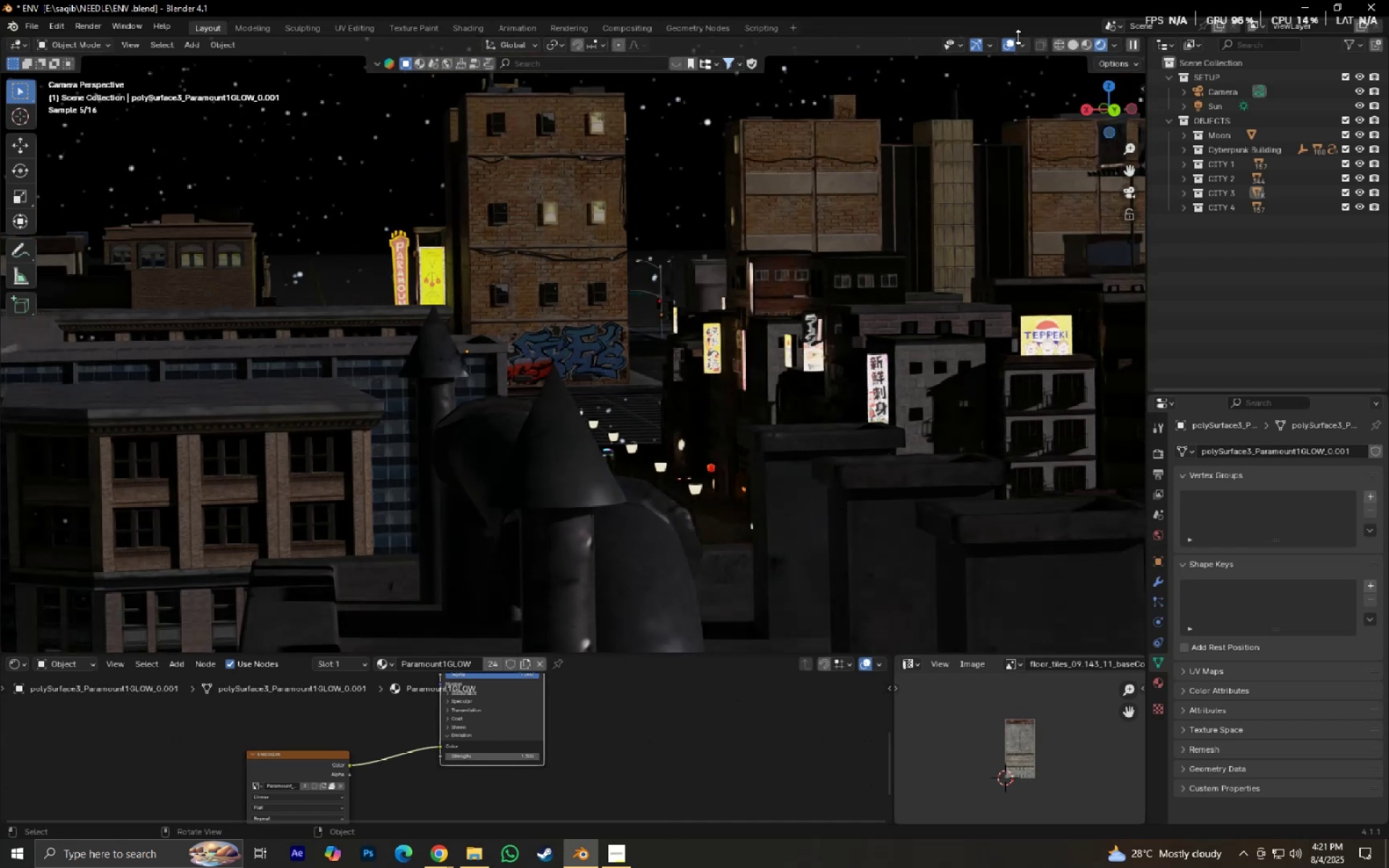 
left_click([1011, 41])
 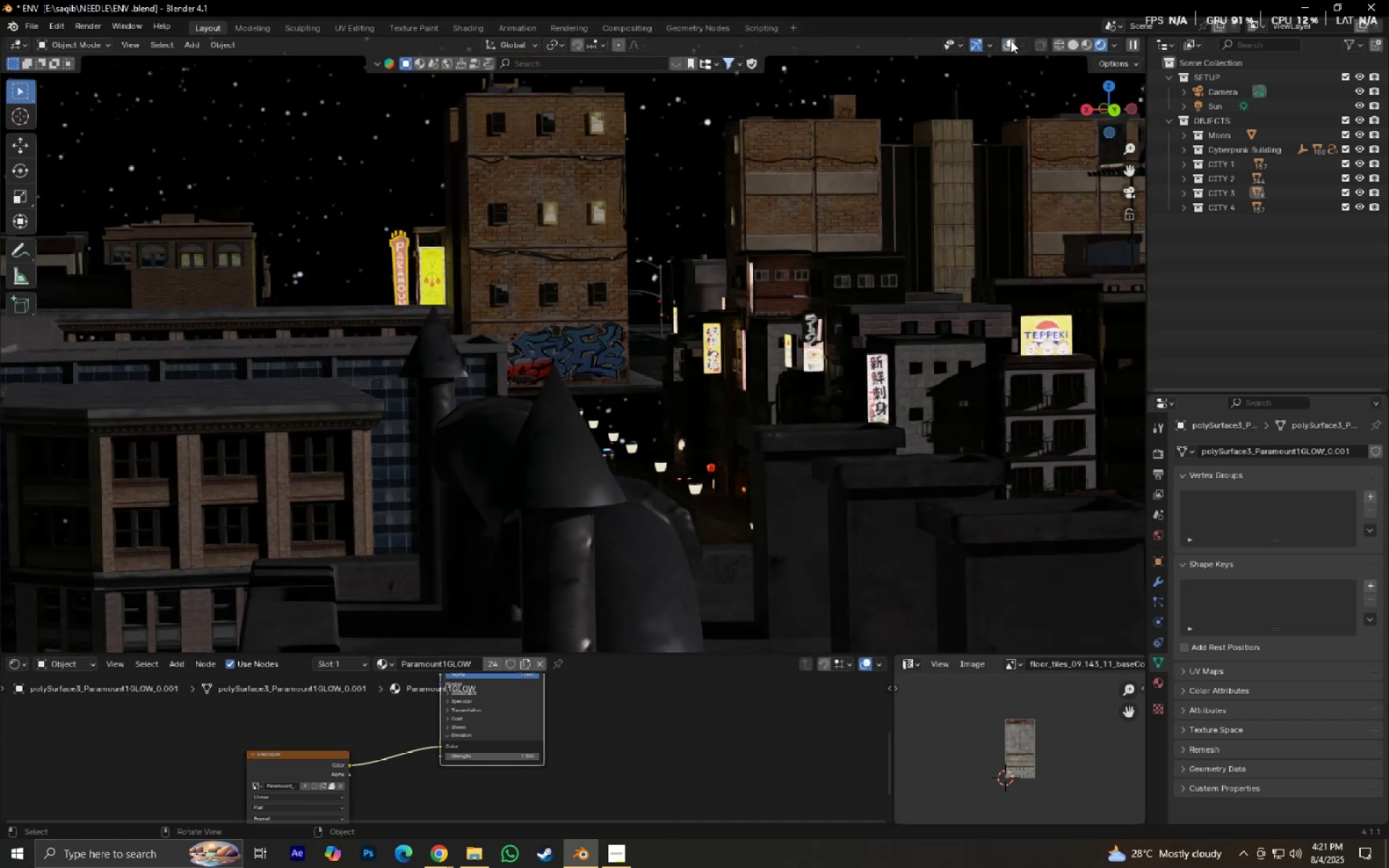 
scroll: coordinate [729, 396], scroll_direction: down, amount: 4.0
 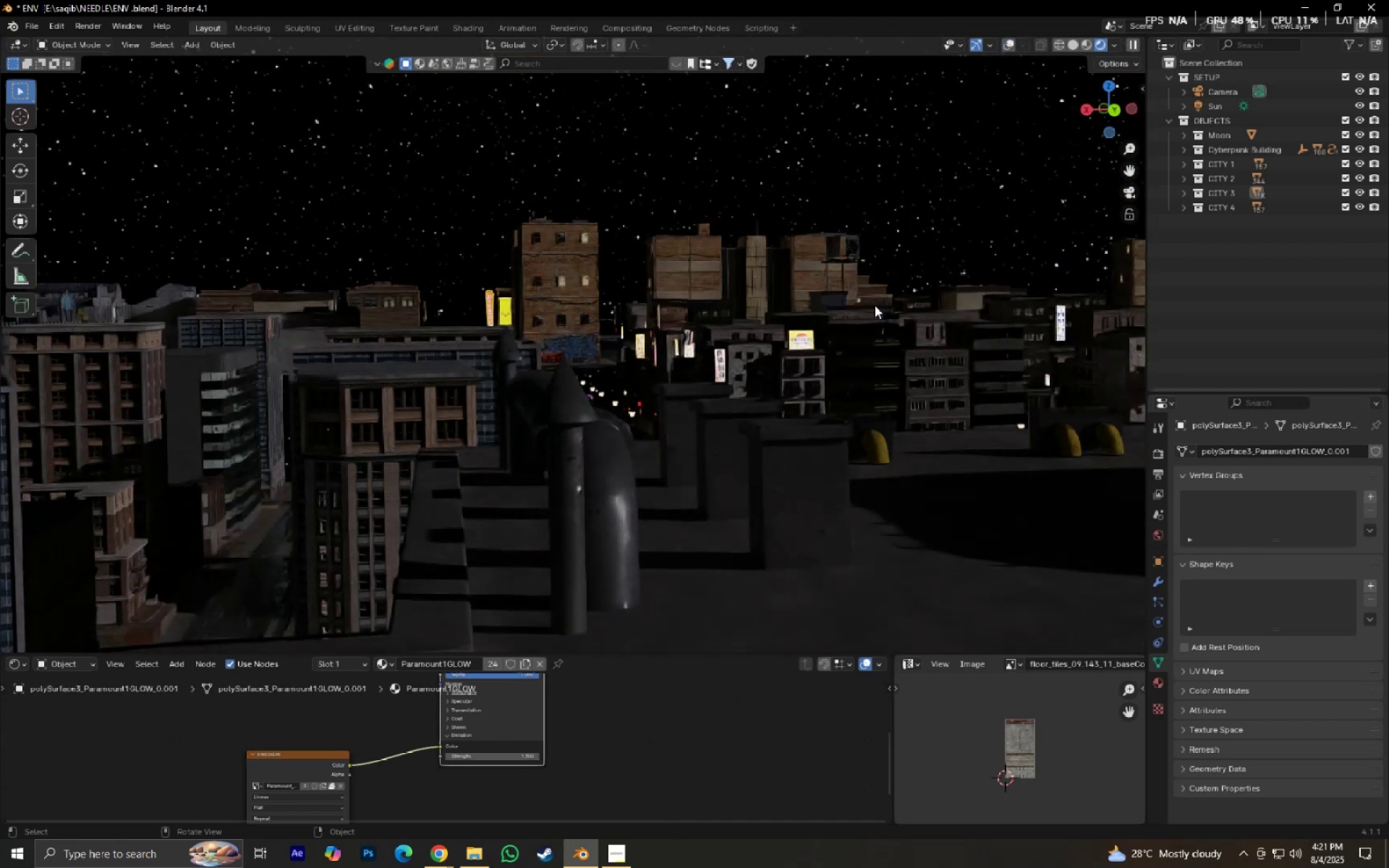 
hold_key(key=ShiftLeft, duration=0.62)
 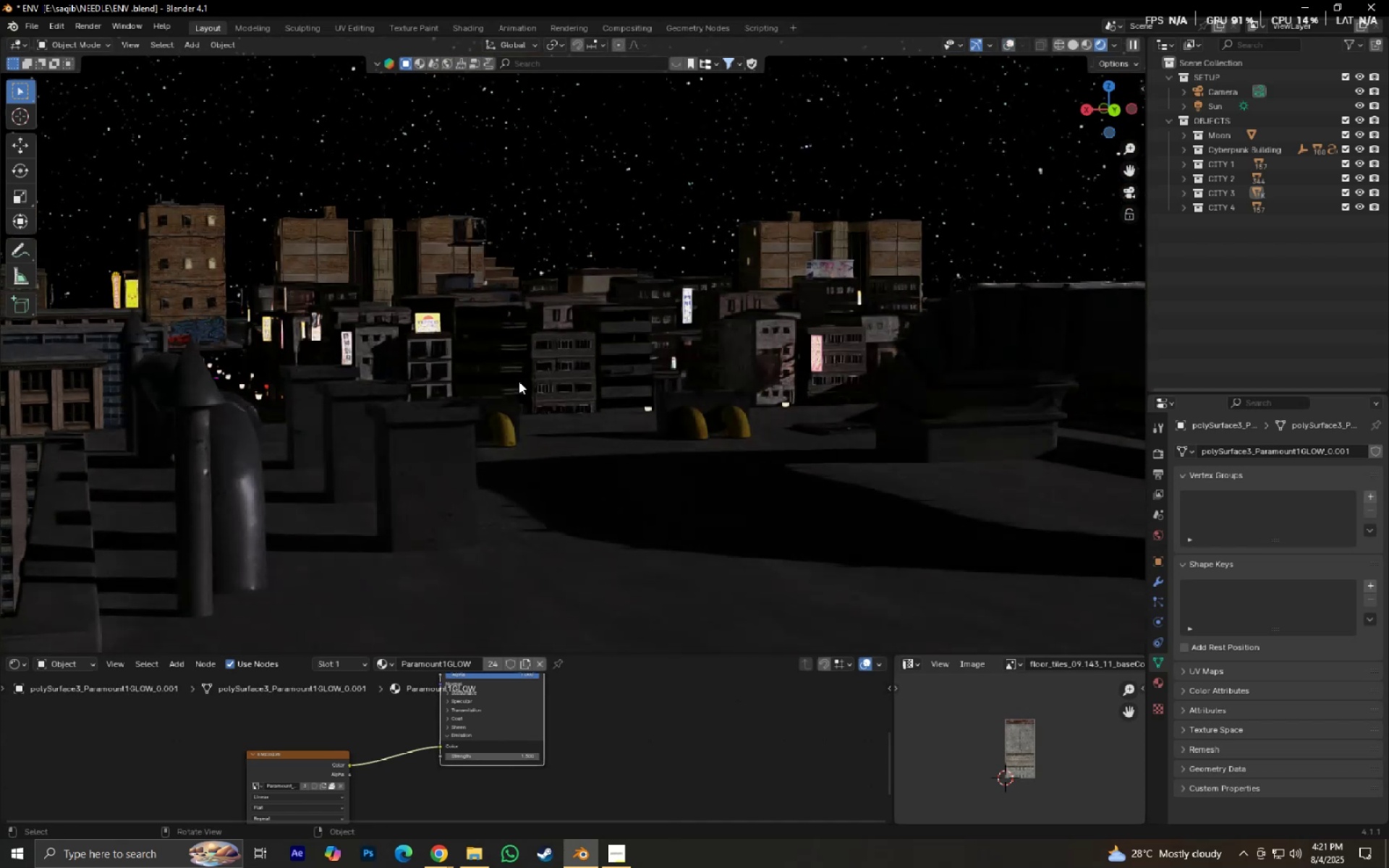 
scroll: coordinate [519, 381], scroll_direction: down, amount: 3.0
 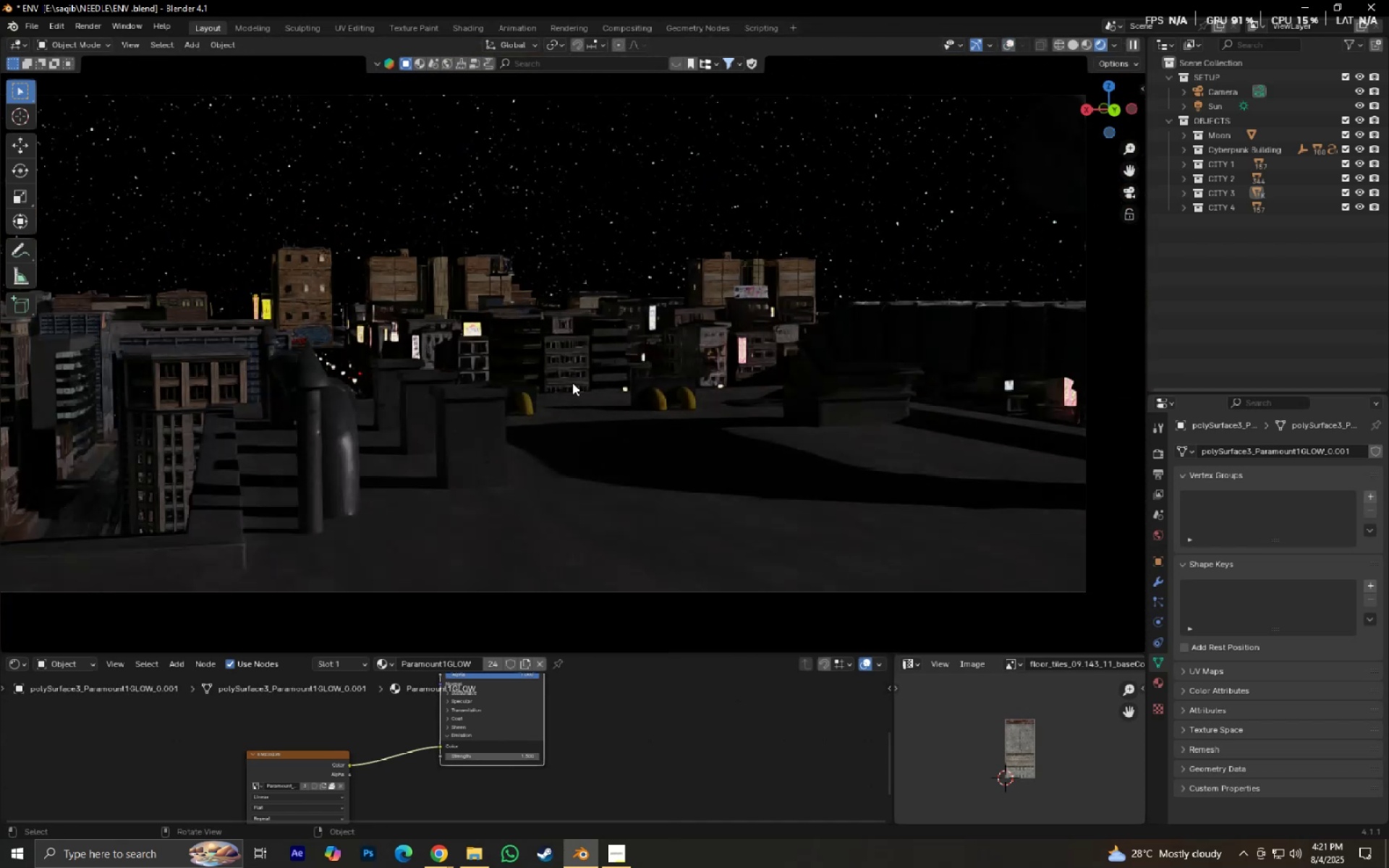 
hold_key(key=ShiftLeft, duration=0.73)
scroll: coordinate [836, 390], scroll_direction: down, amount: 1.0
 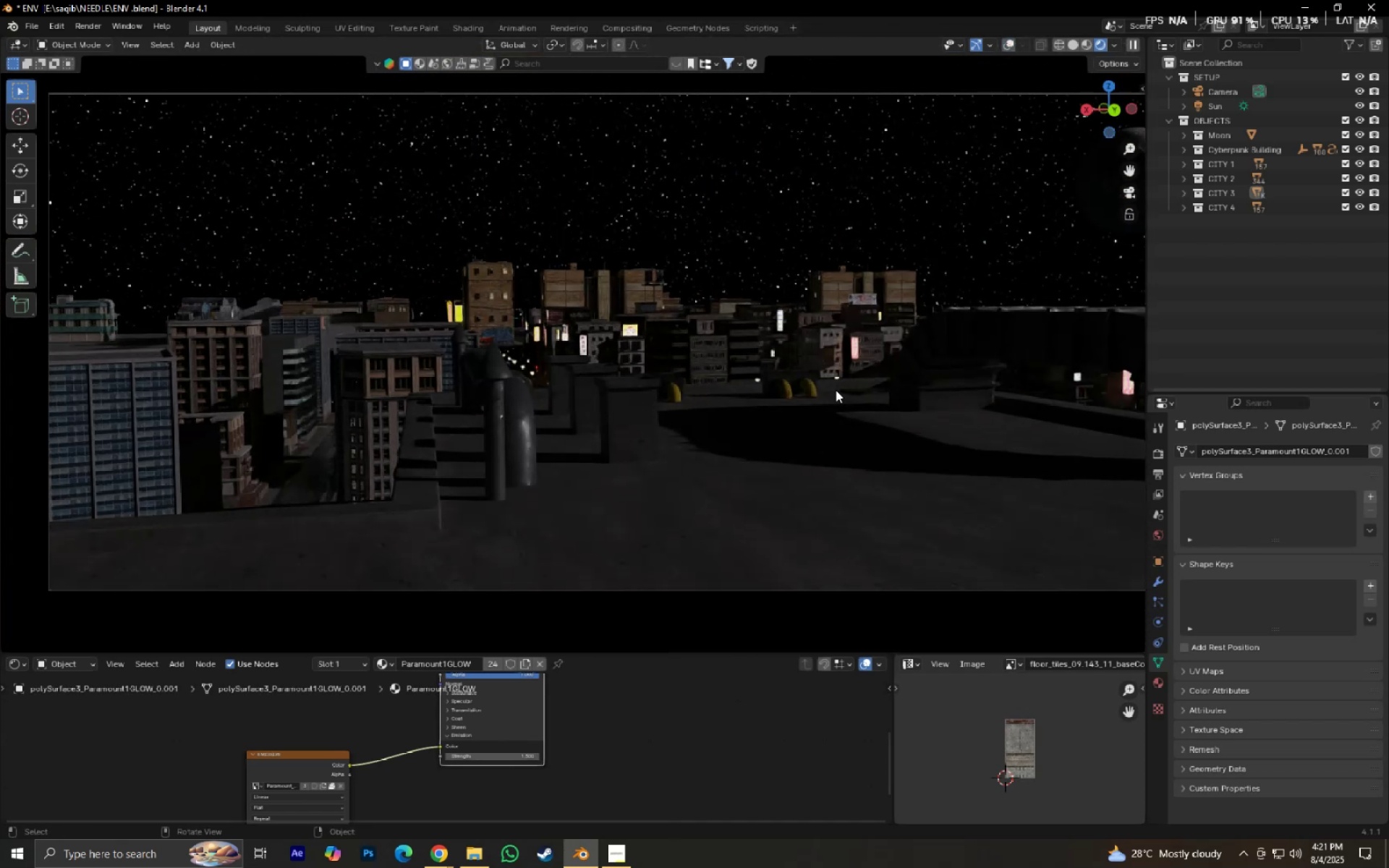 
hold_key(key=ShiftLeft, duration=0.64)
 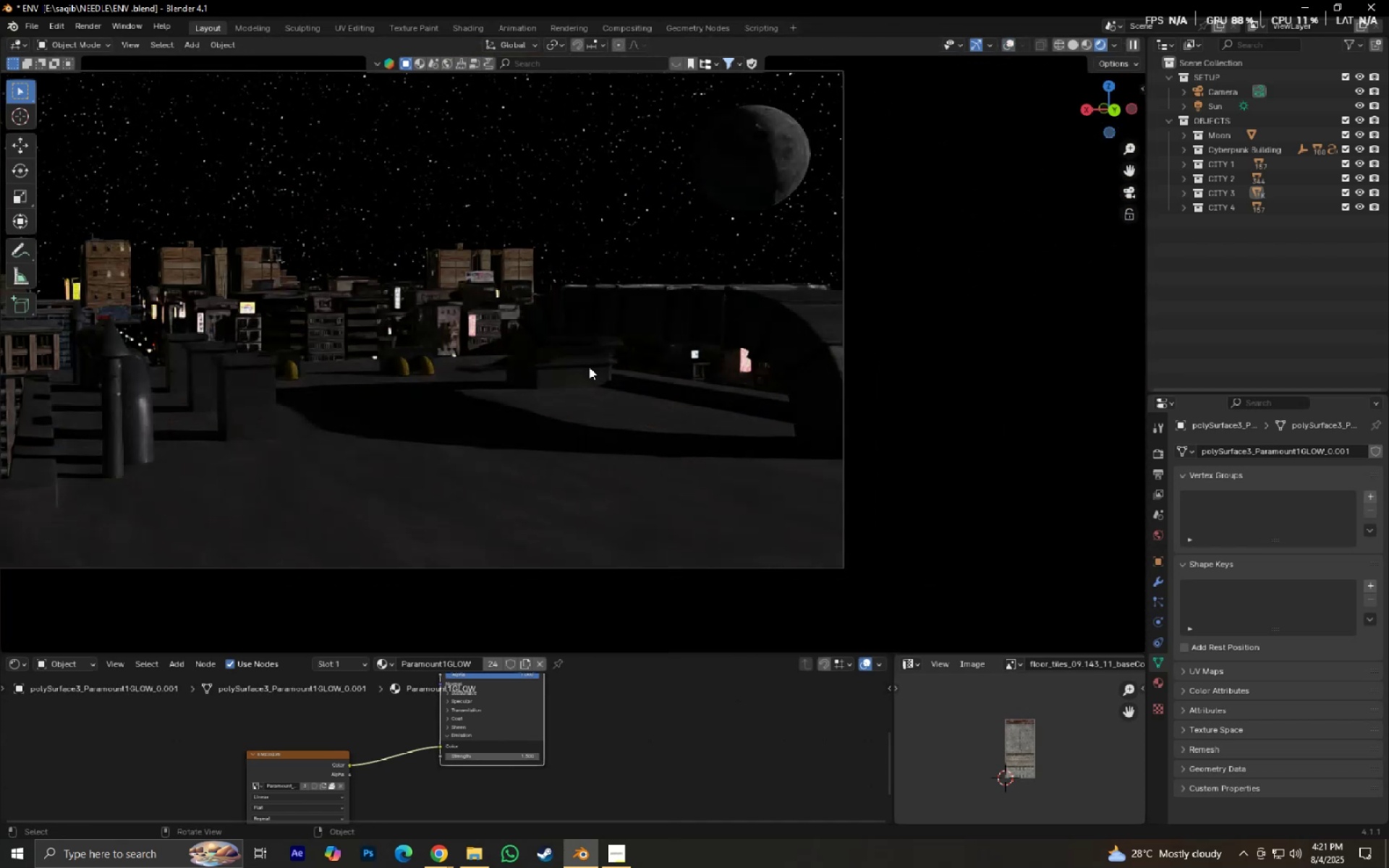 
scroll: coordinate [589, 367], scroll_direction: up, amount: 4.0
 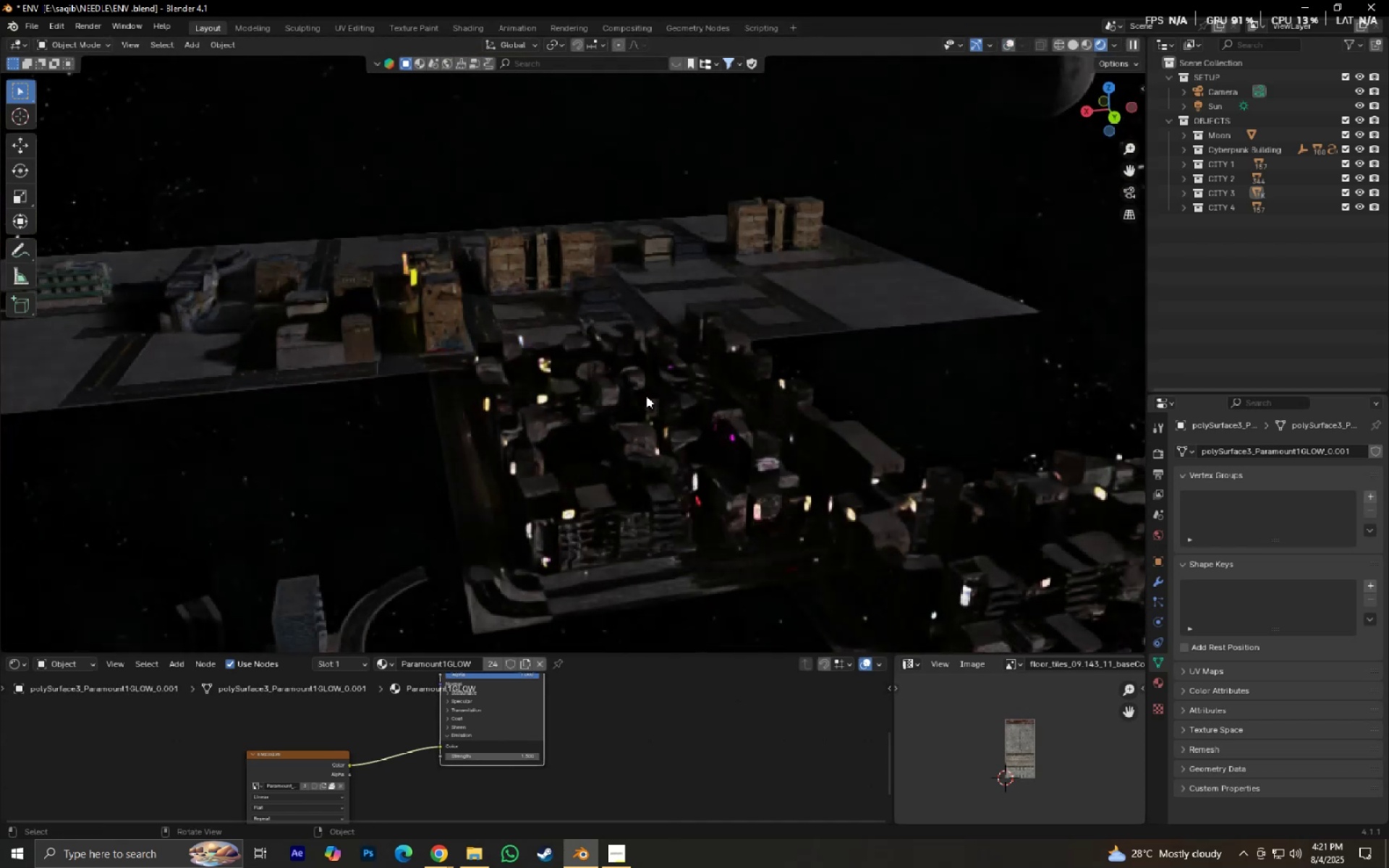 
hold_key(key=ShiftLeft, duration=0.49)
 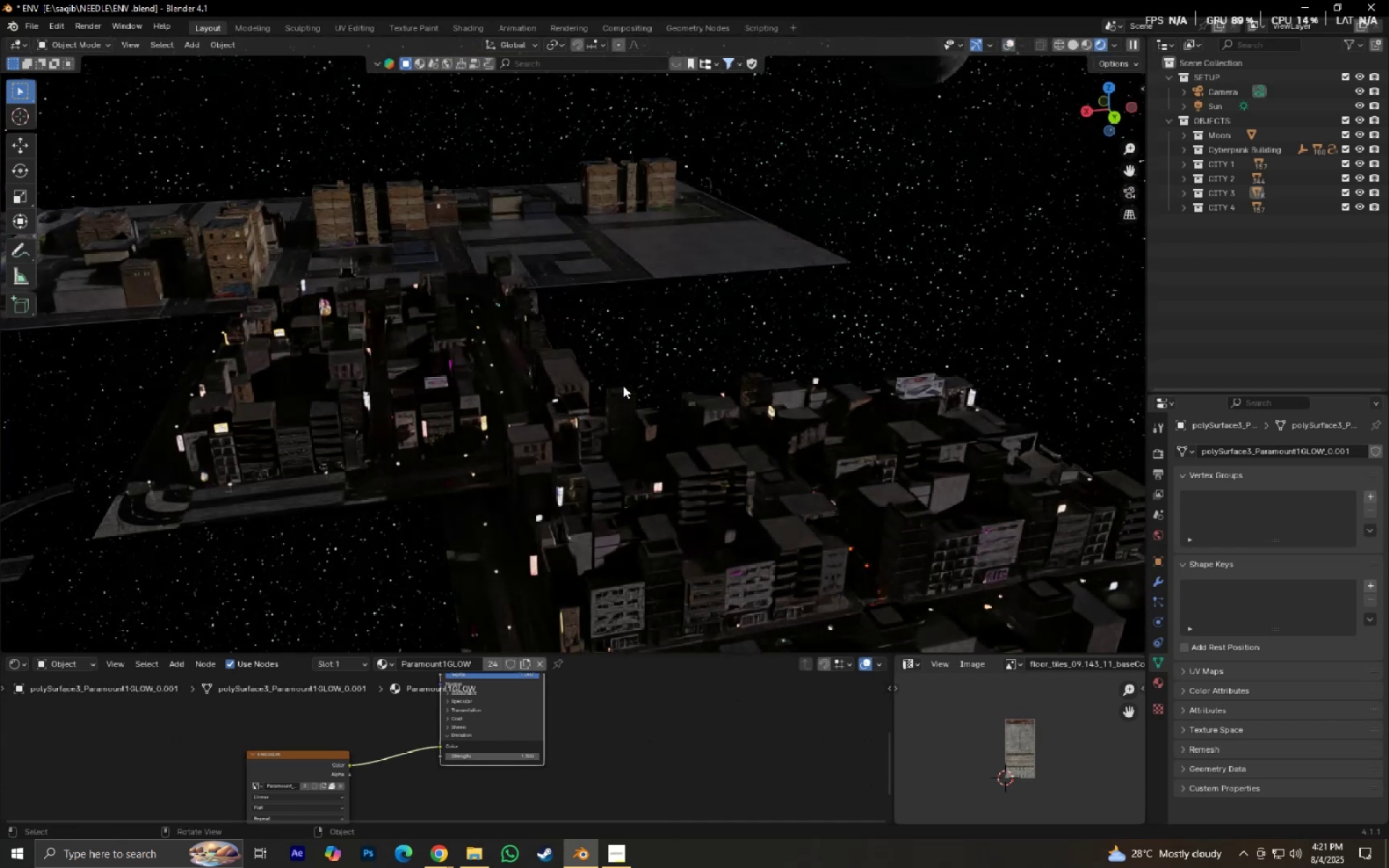 
scroll: coordinate [623, 386], scroll_direction: up, amount: 1.0
 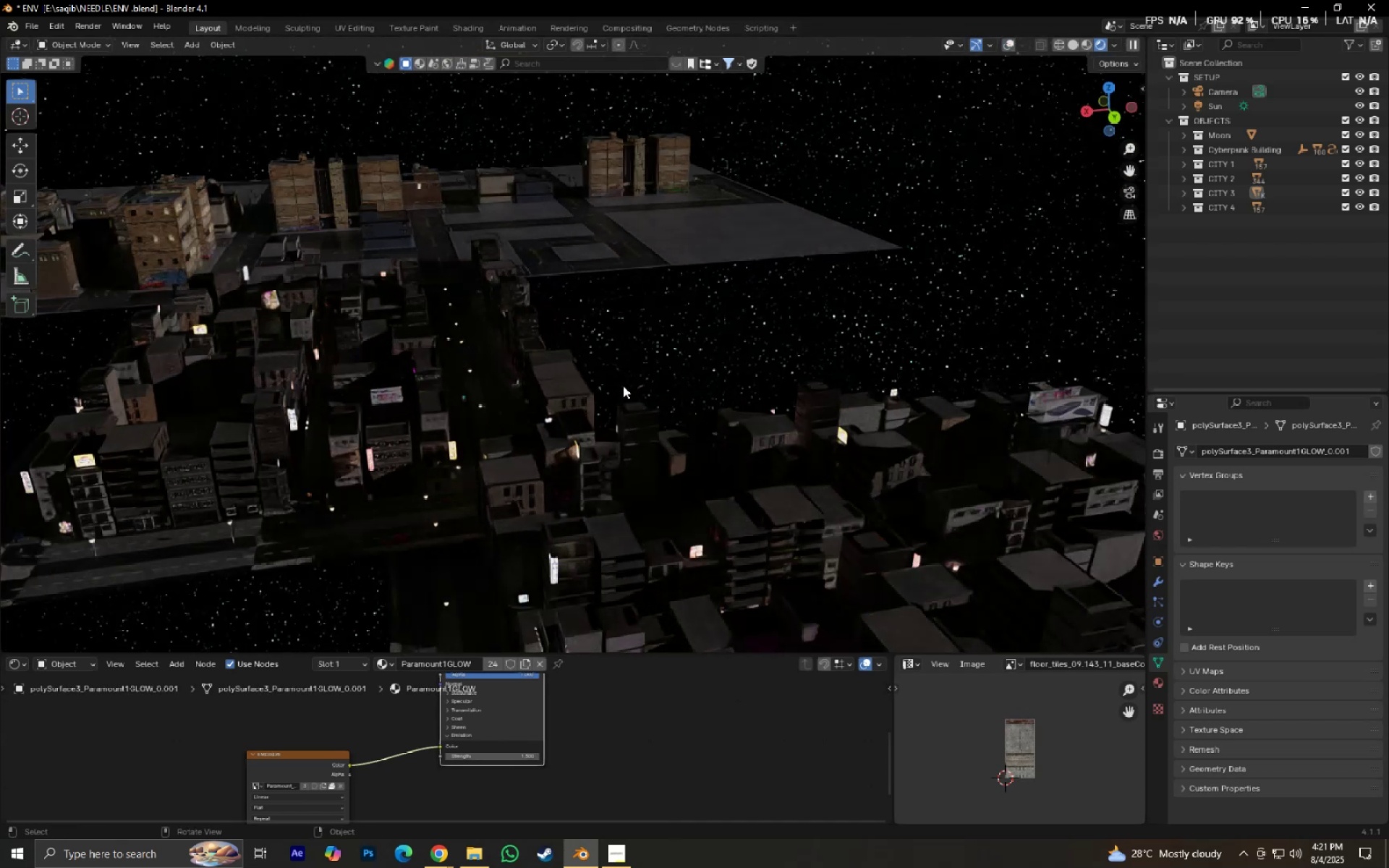 
hold_key(key=ShiftLeft, duration=1.54)
 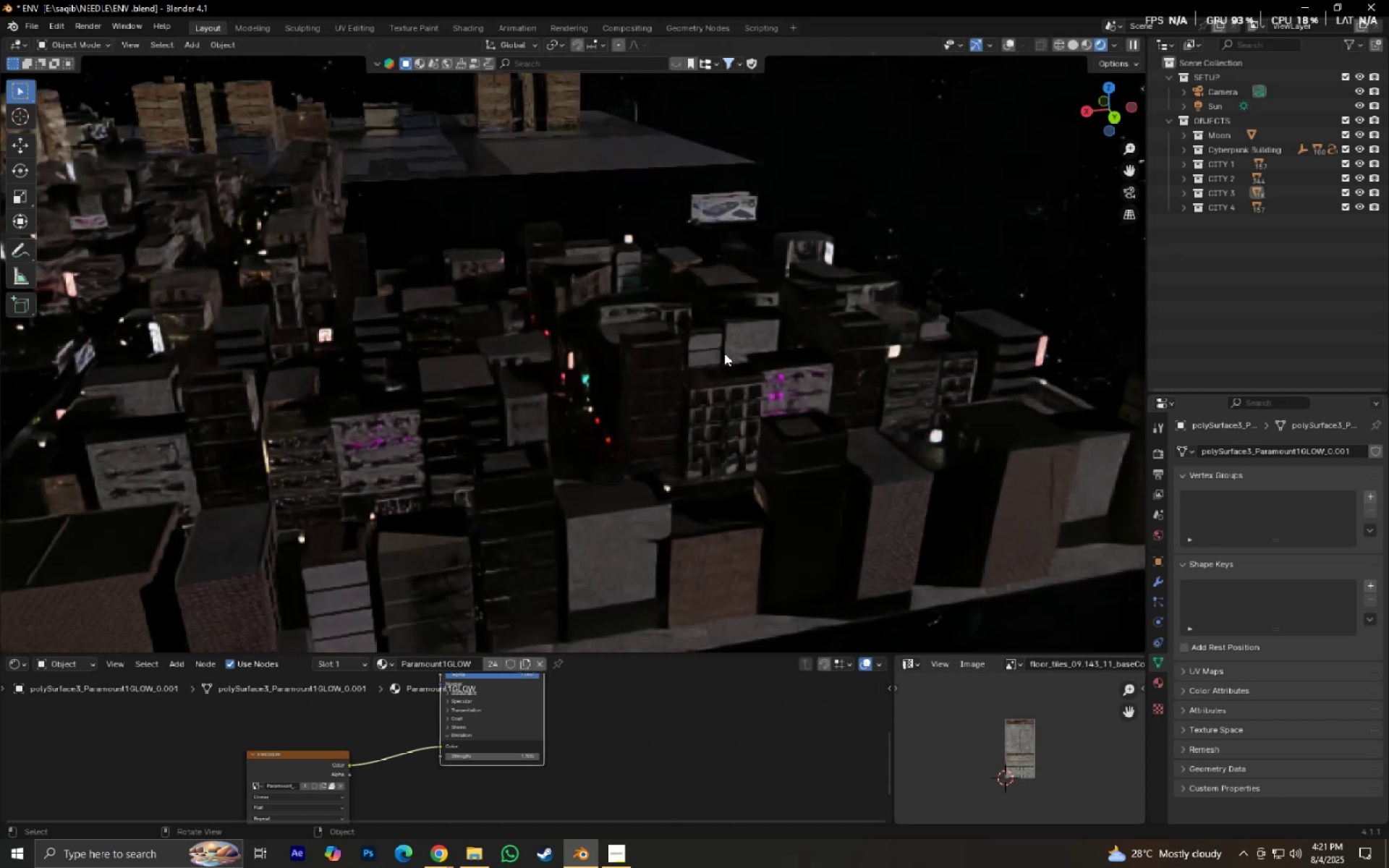 
hold_key(key=ShiftLeft, duration=0.31)
 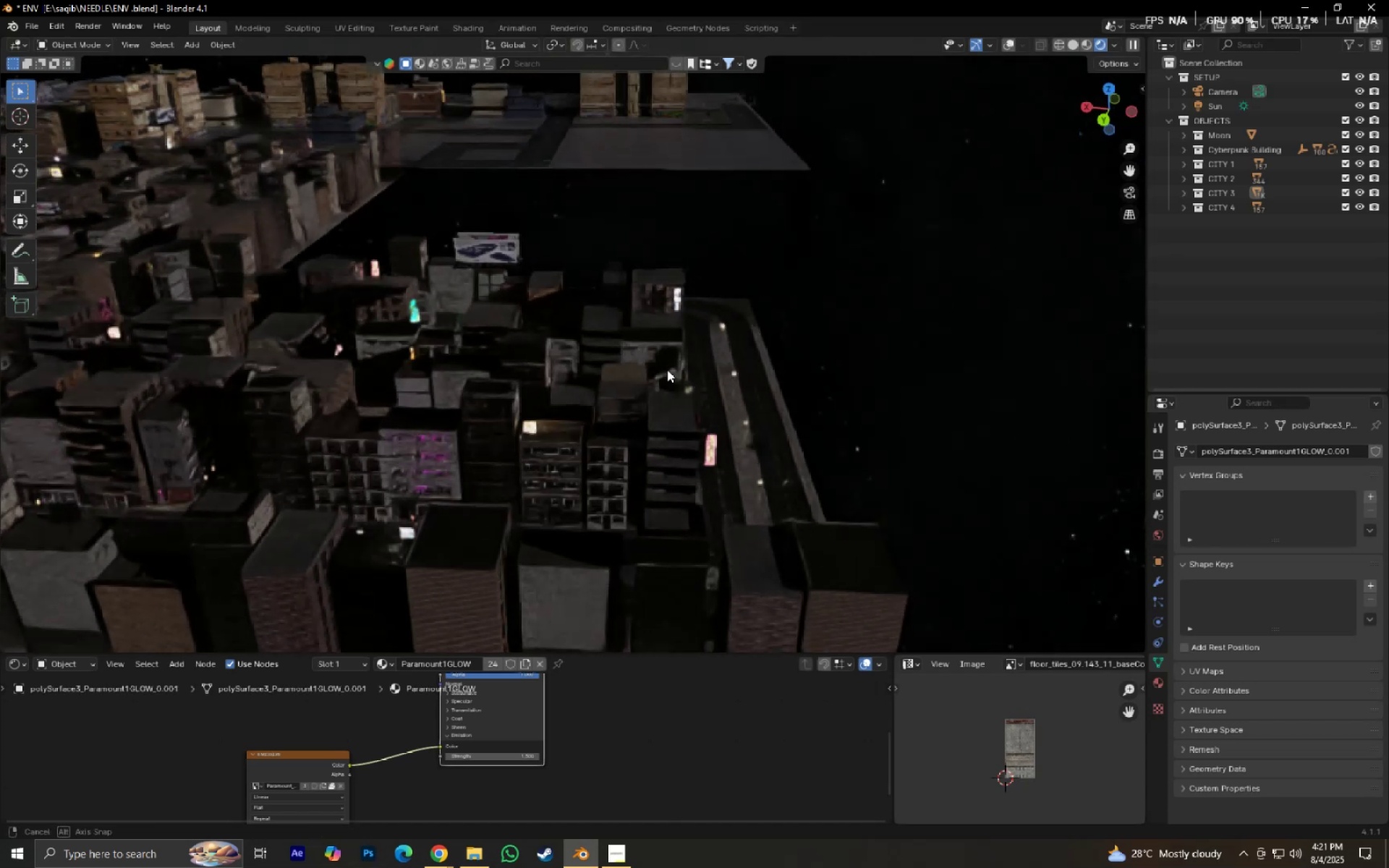 
hold_key(key=ShiftLeft, duration=0.64)
 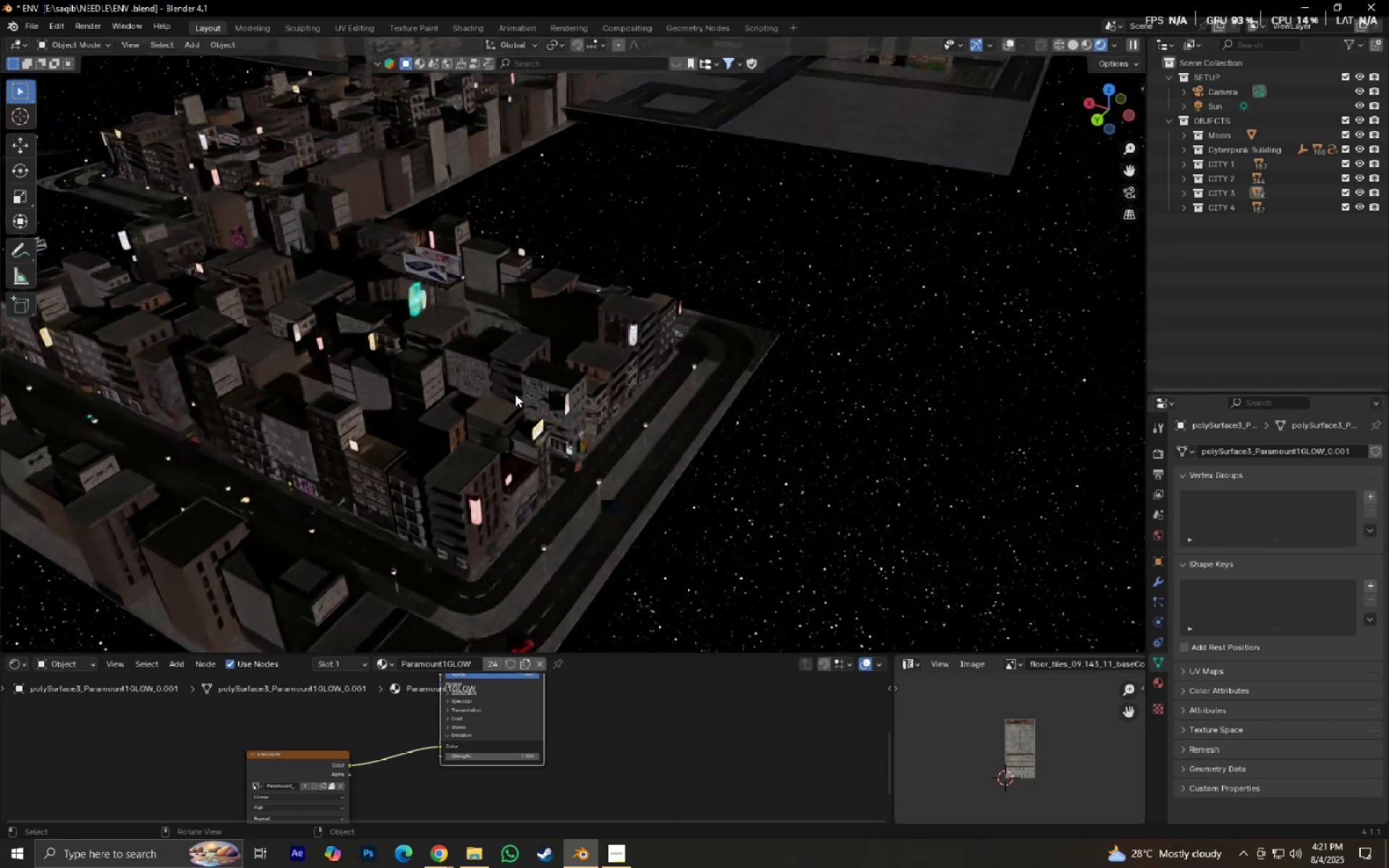 
hold_key(key=ShiftLeft, duration=0.36)
 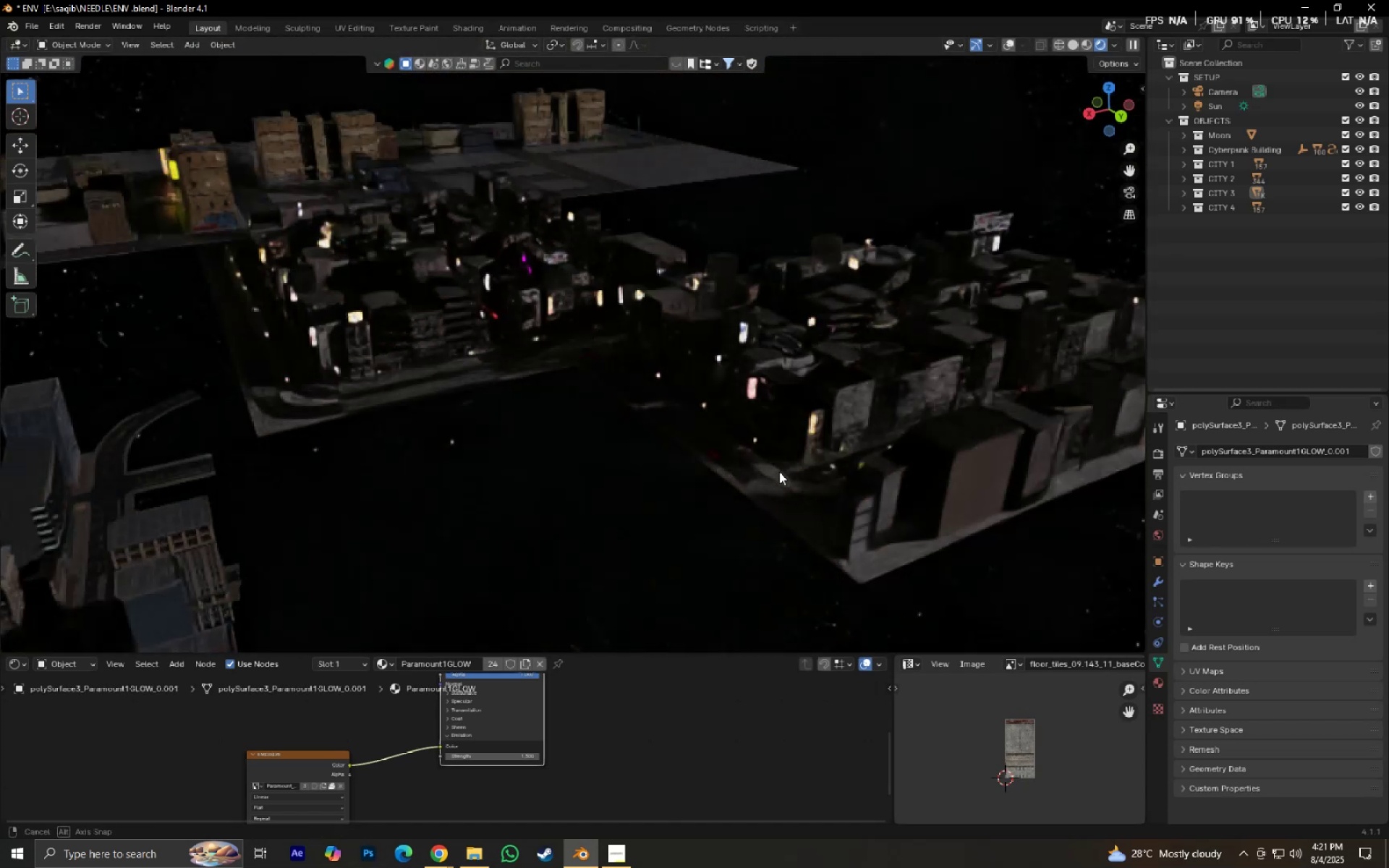 
scroll: coordinate [779, 472], scroll_direction: up, amount: 5.0
 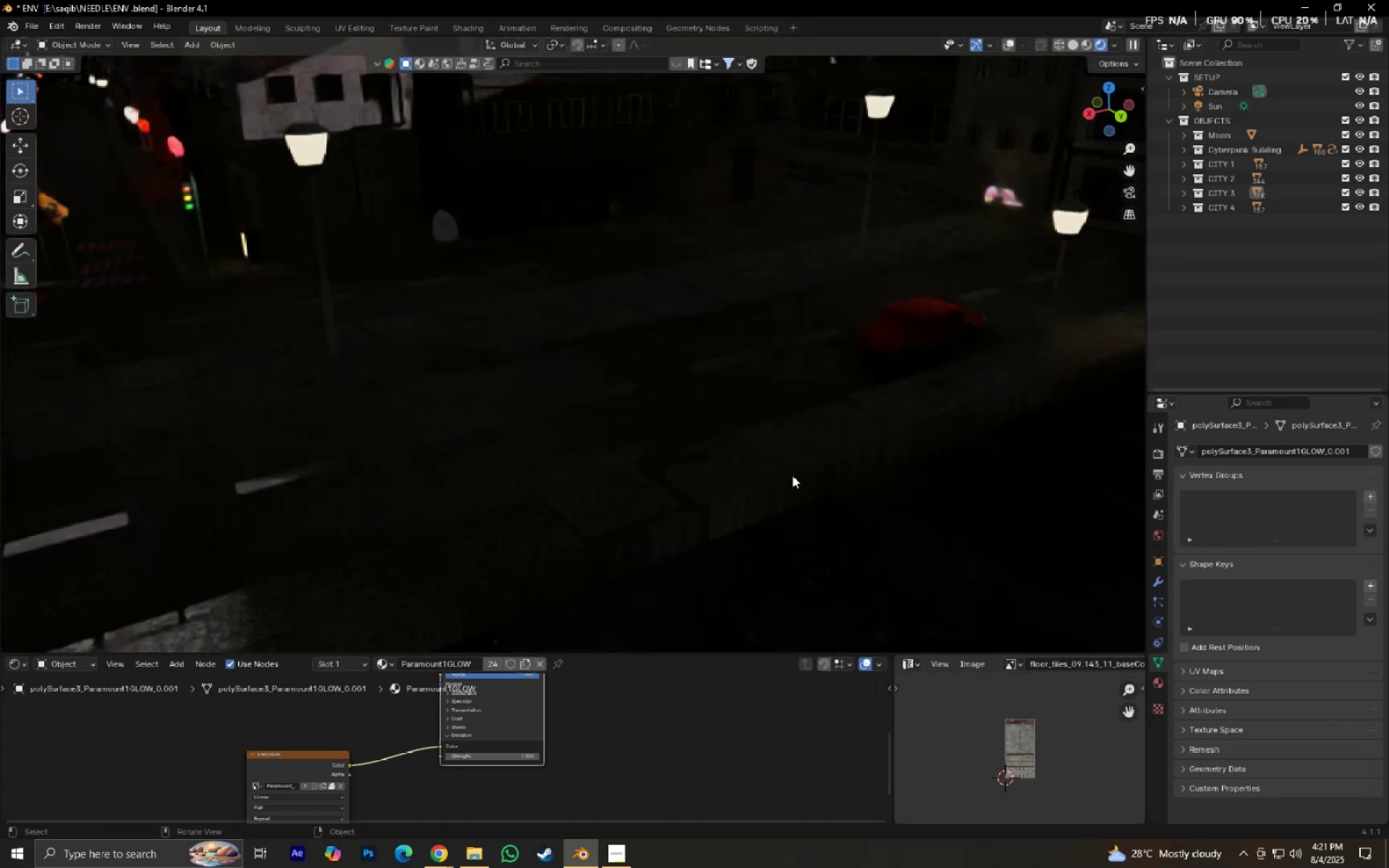 
hold_key(key=ShiftLeft, duration=0.5)
 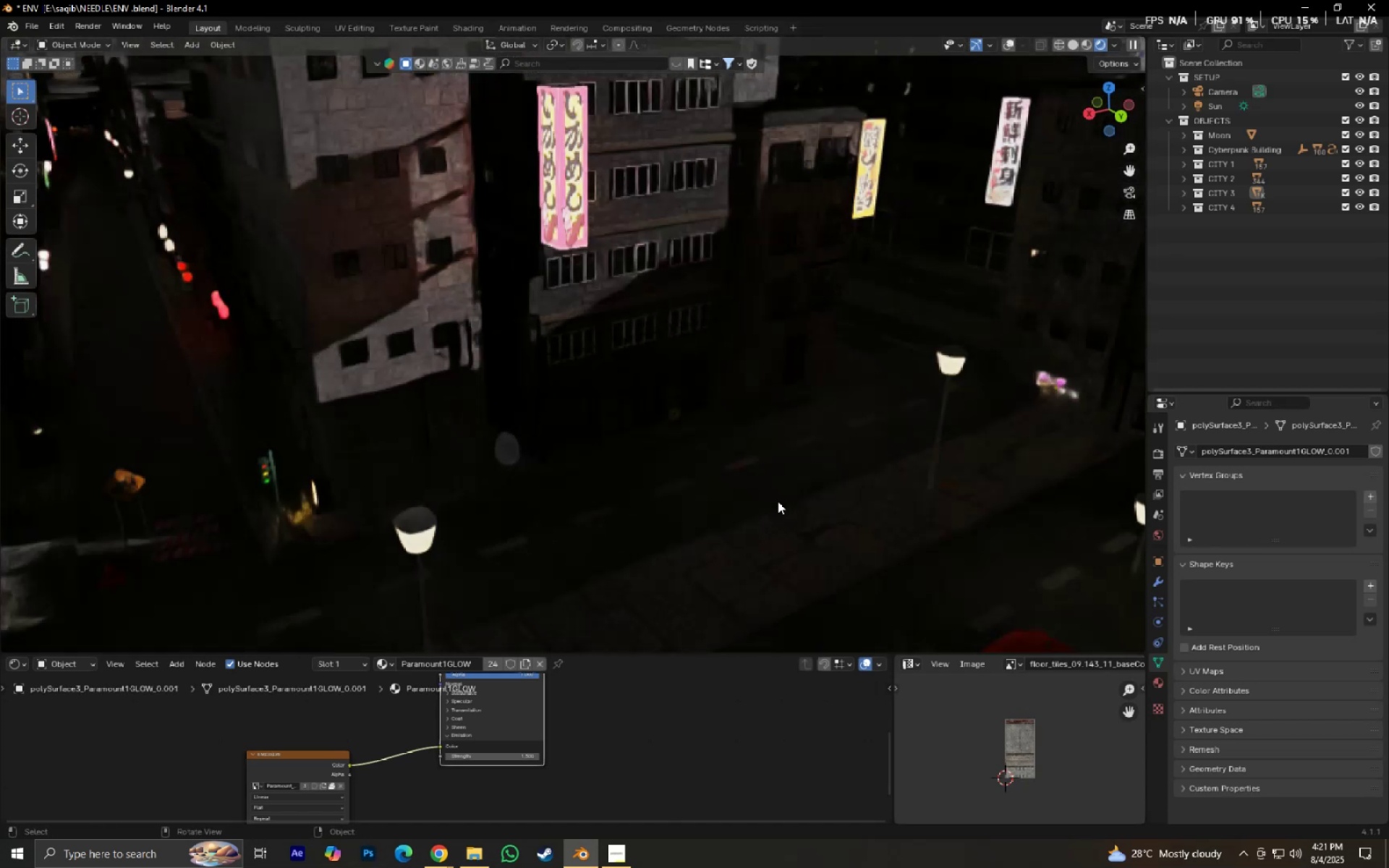 
scroll: coordinate [848, 501], scroll_direction: down, amount: 5.0
 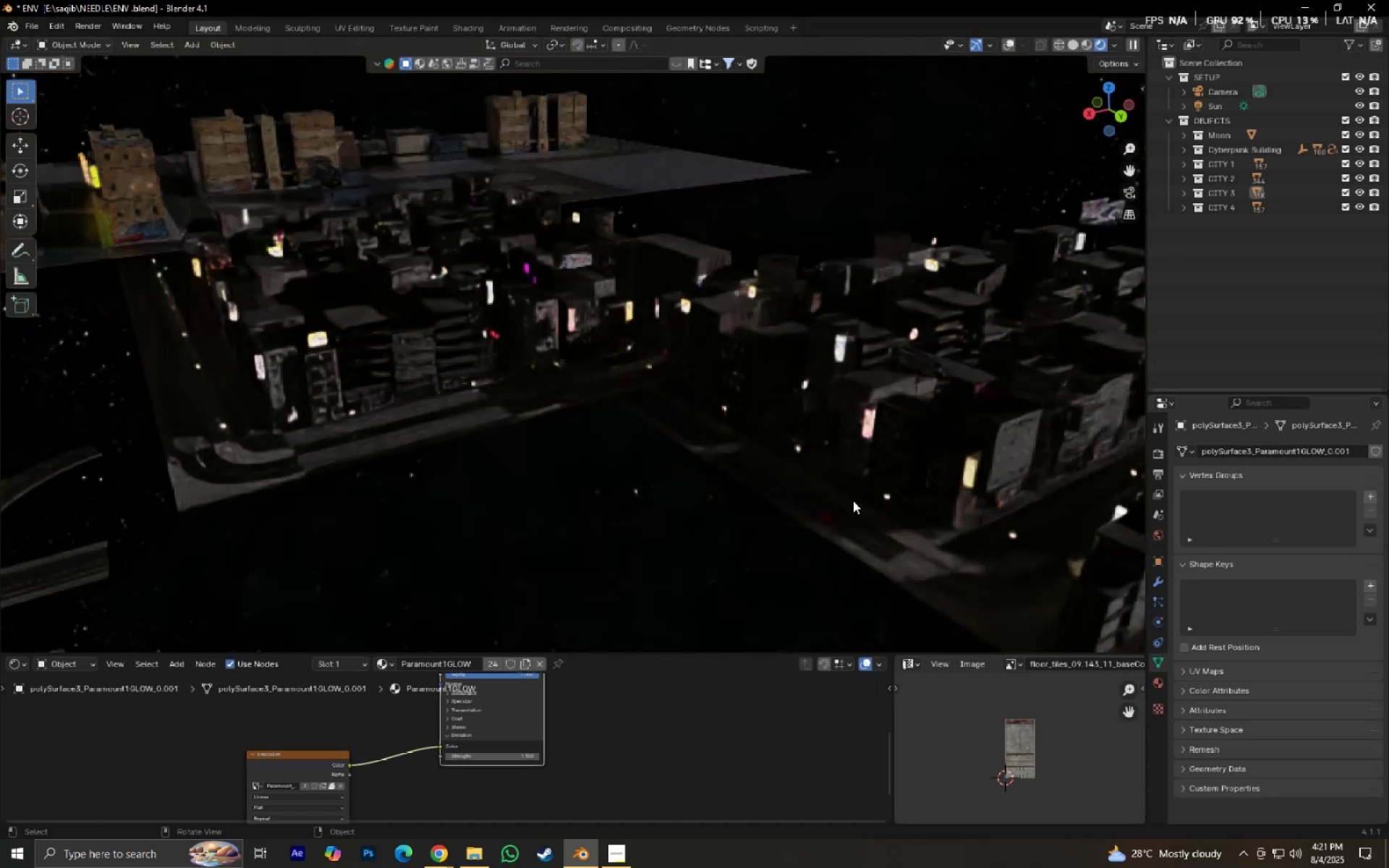 
hold_key(key=ShiftLeft, duration=0.56)
 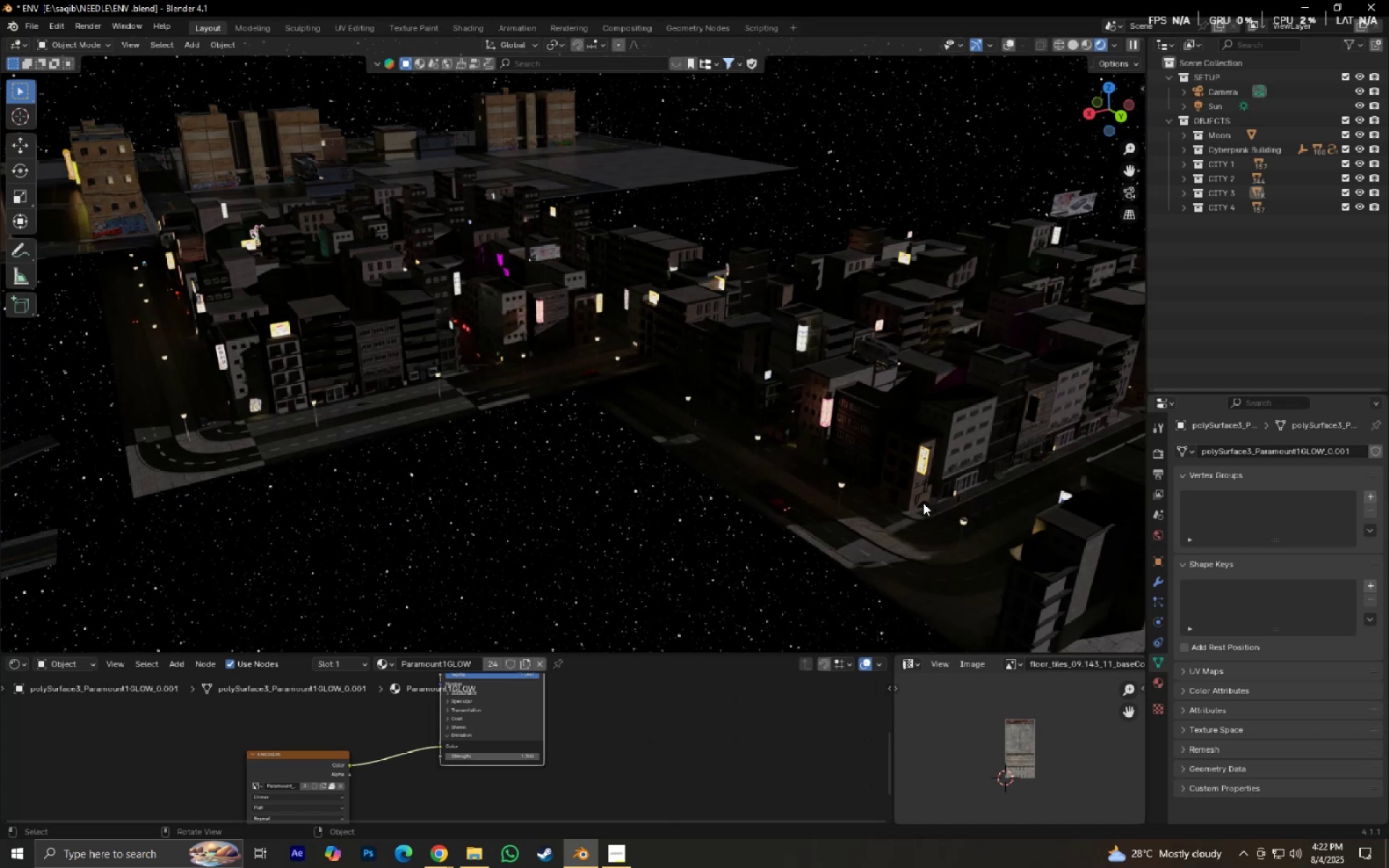 
left_click([923, 503])
 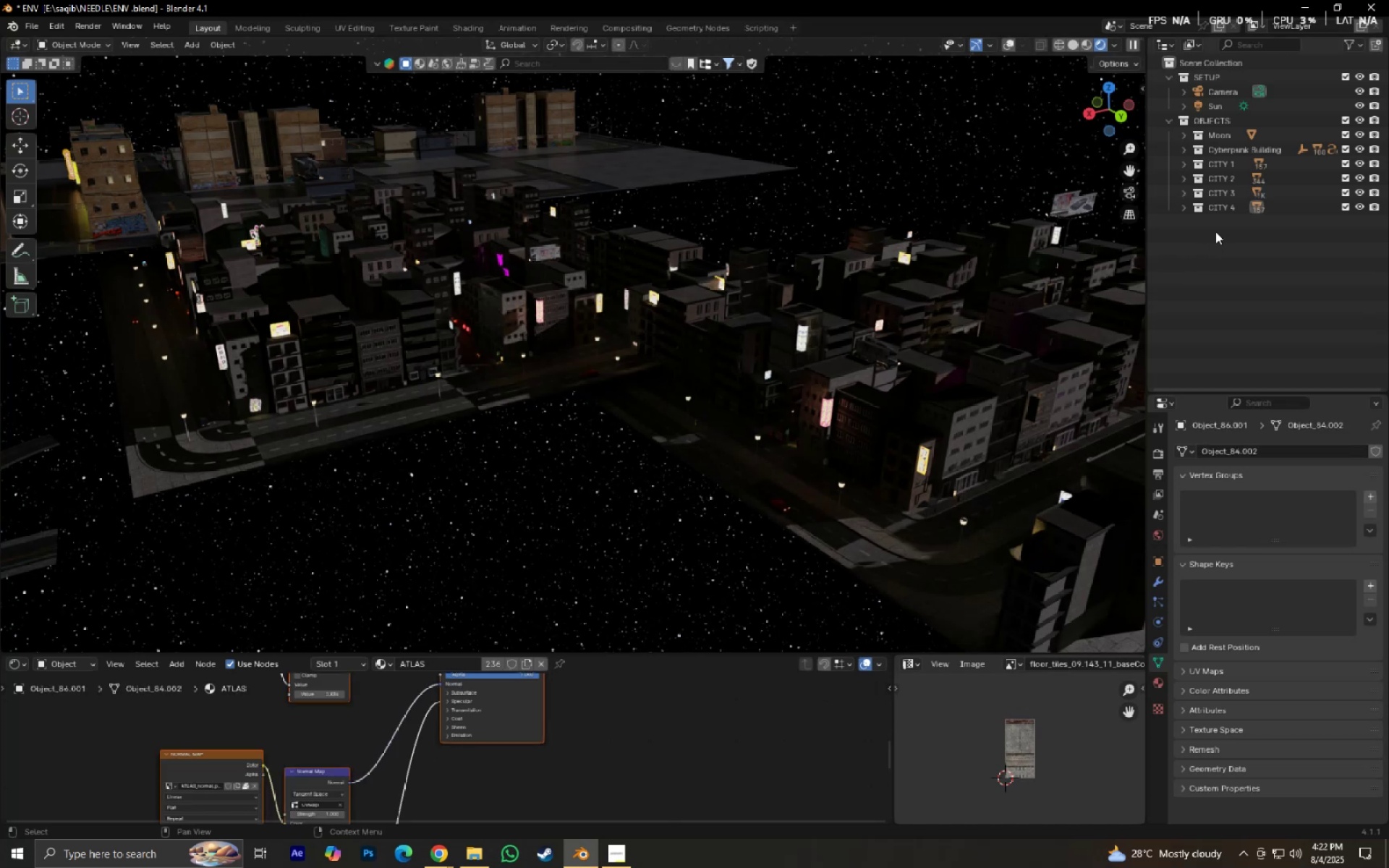 
right_click([1223, 210])
 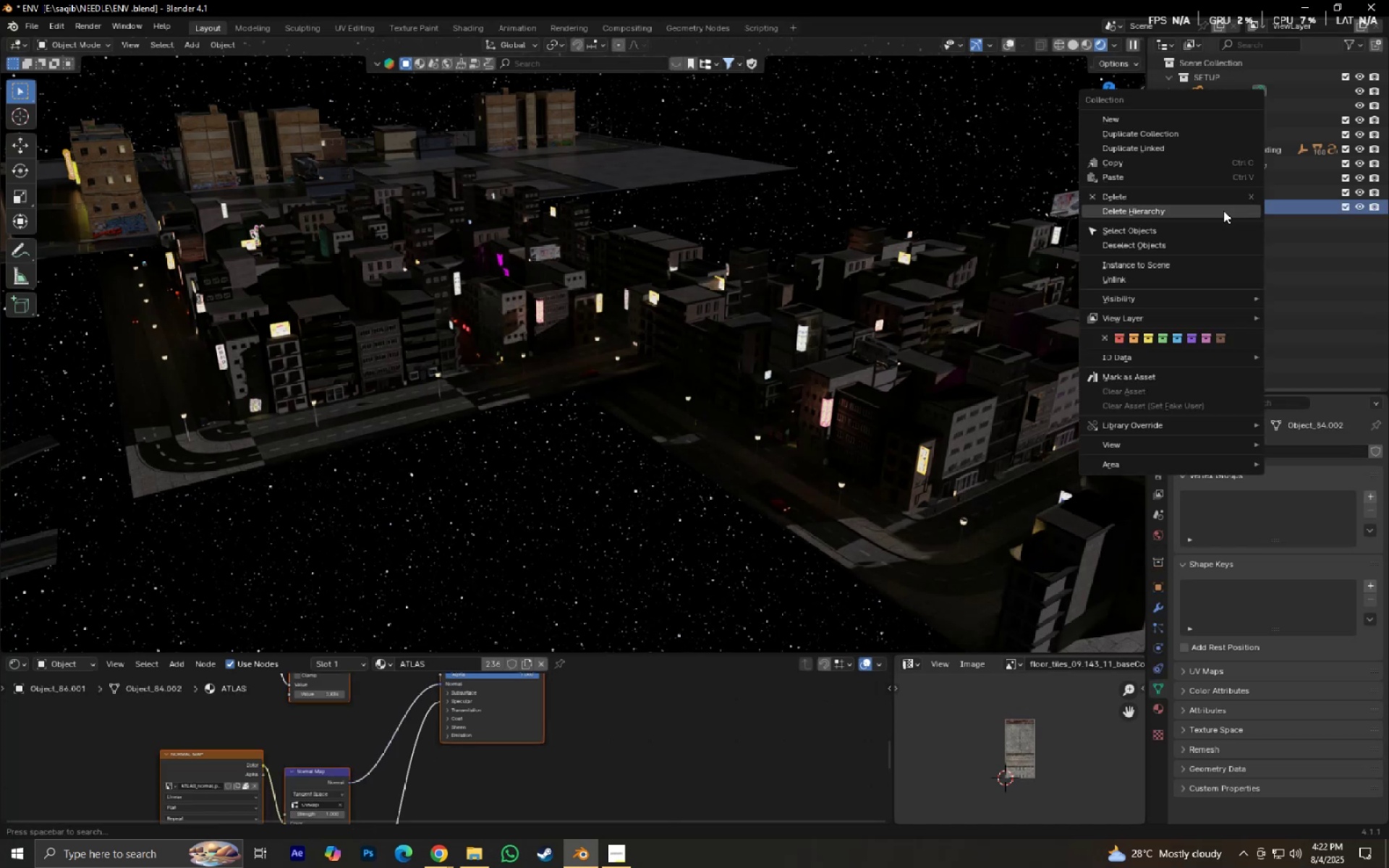 
left_click([1223, 210])
 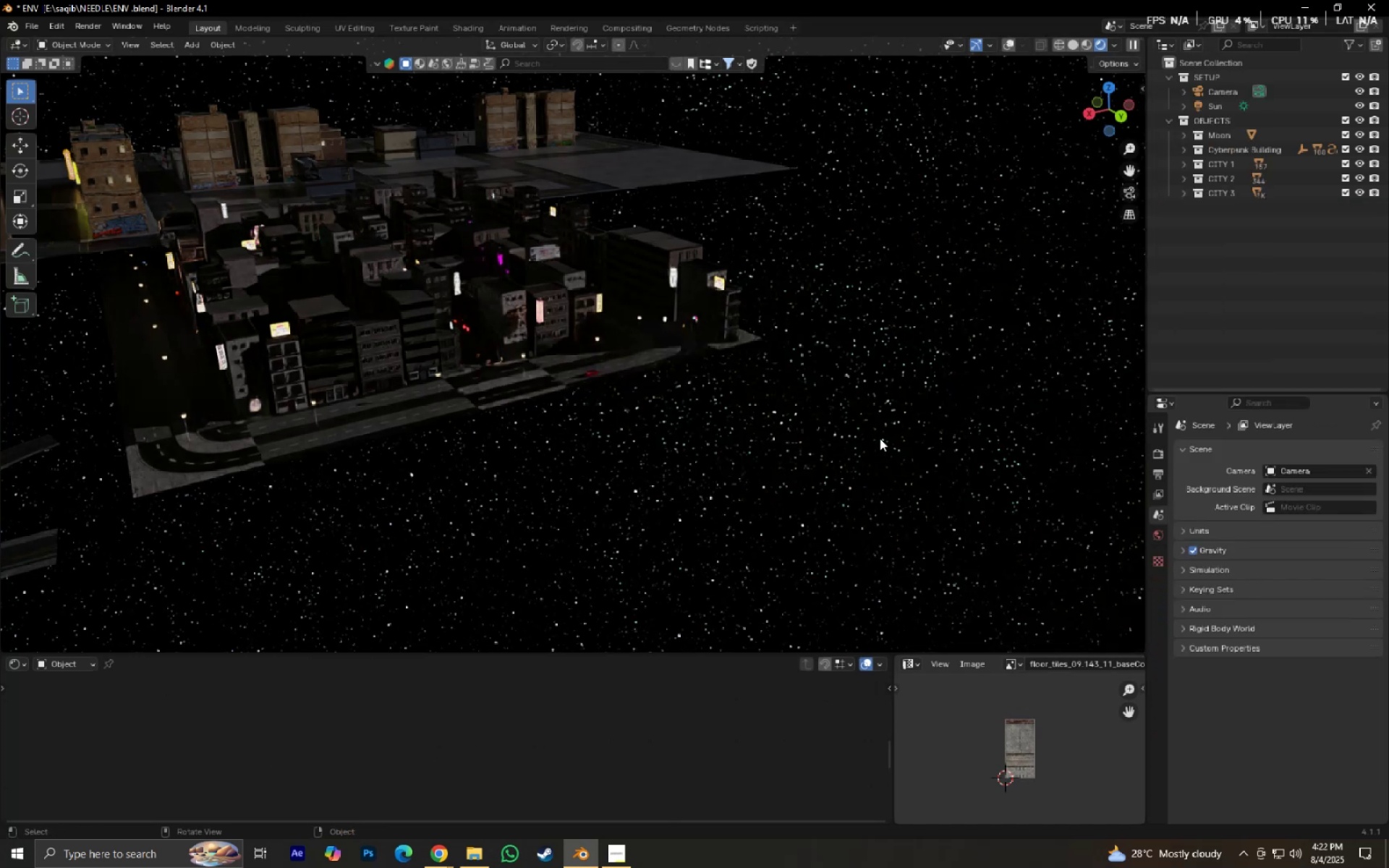 
key(Control+ControlLeft)
 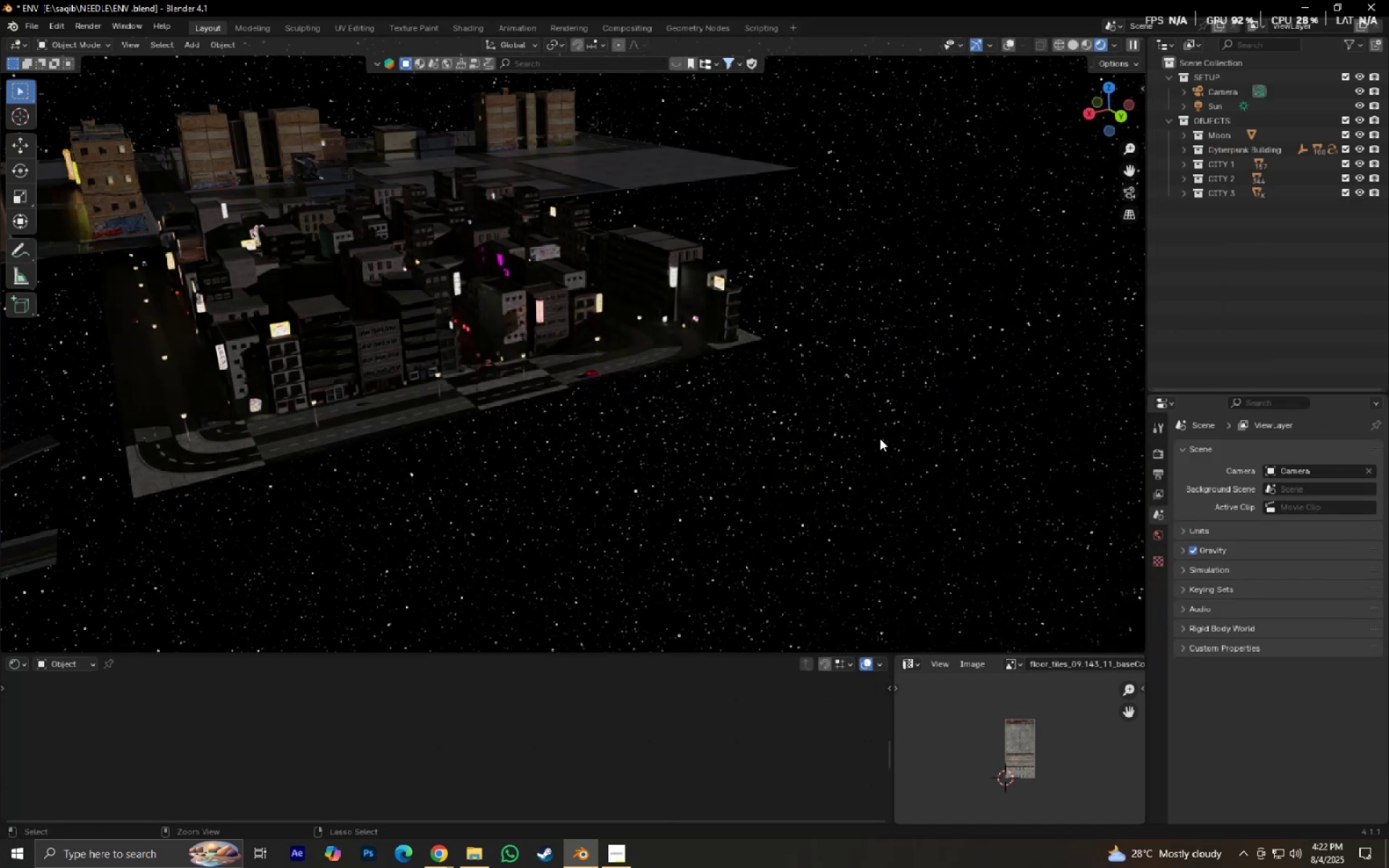 
key(Control+Z)
 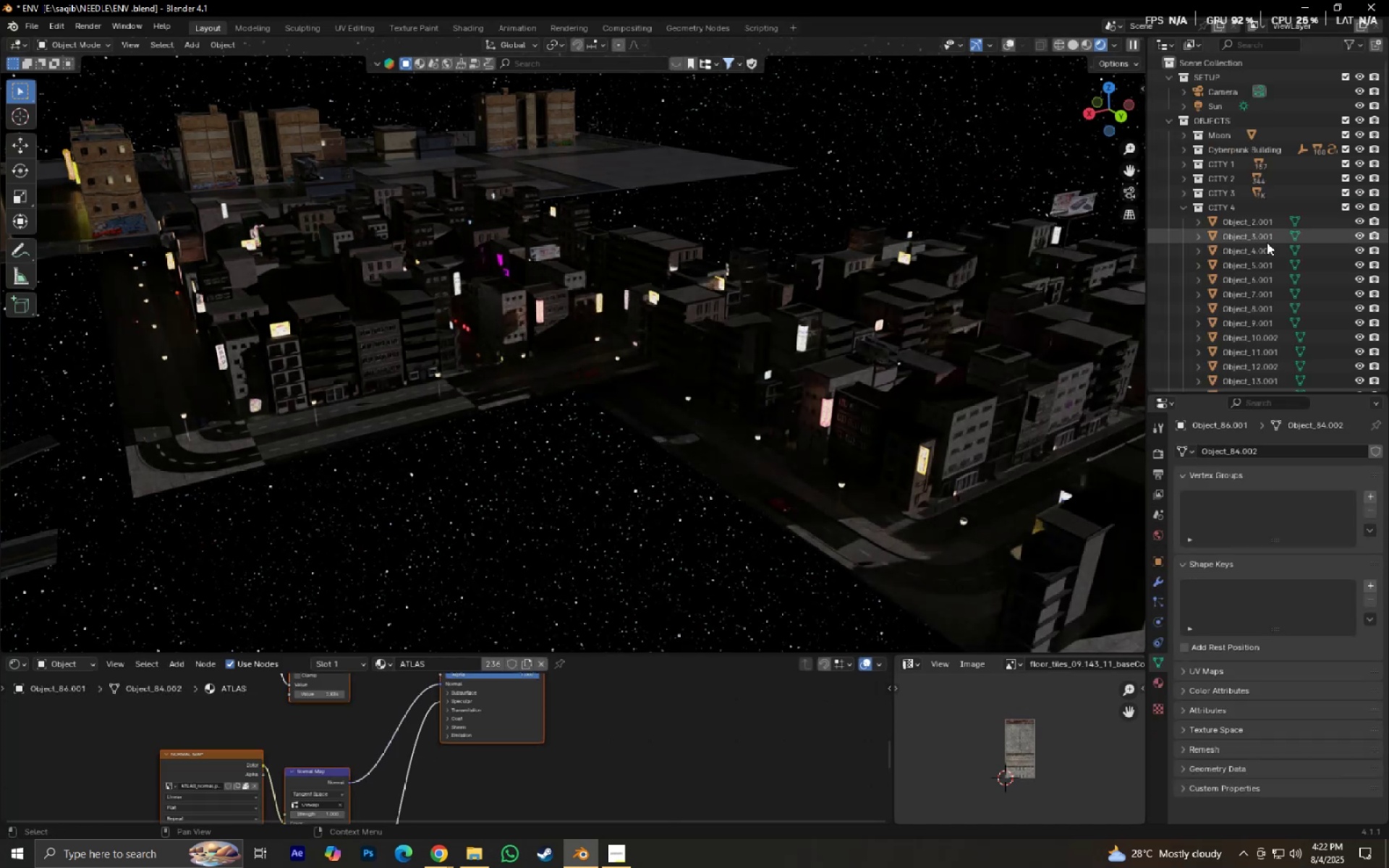 
double_click([1184, 208])
 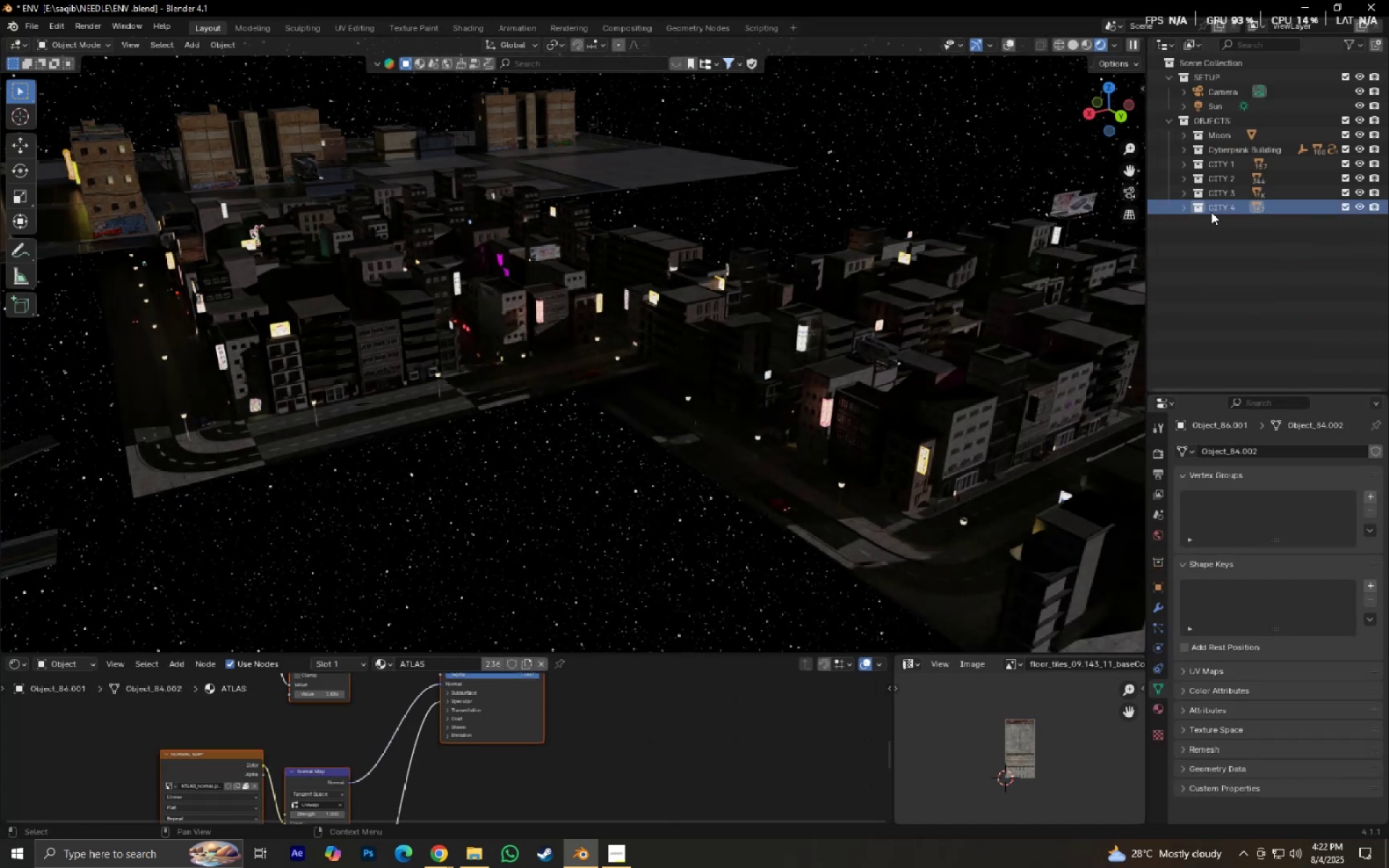 
right_click([1215, 207])
 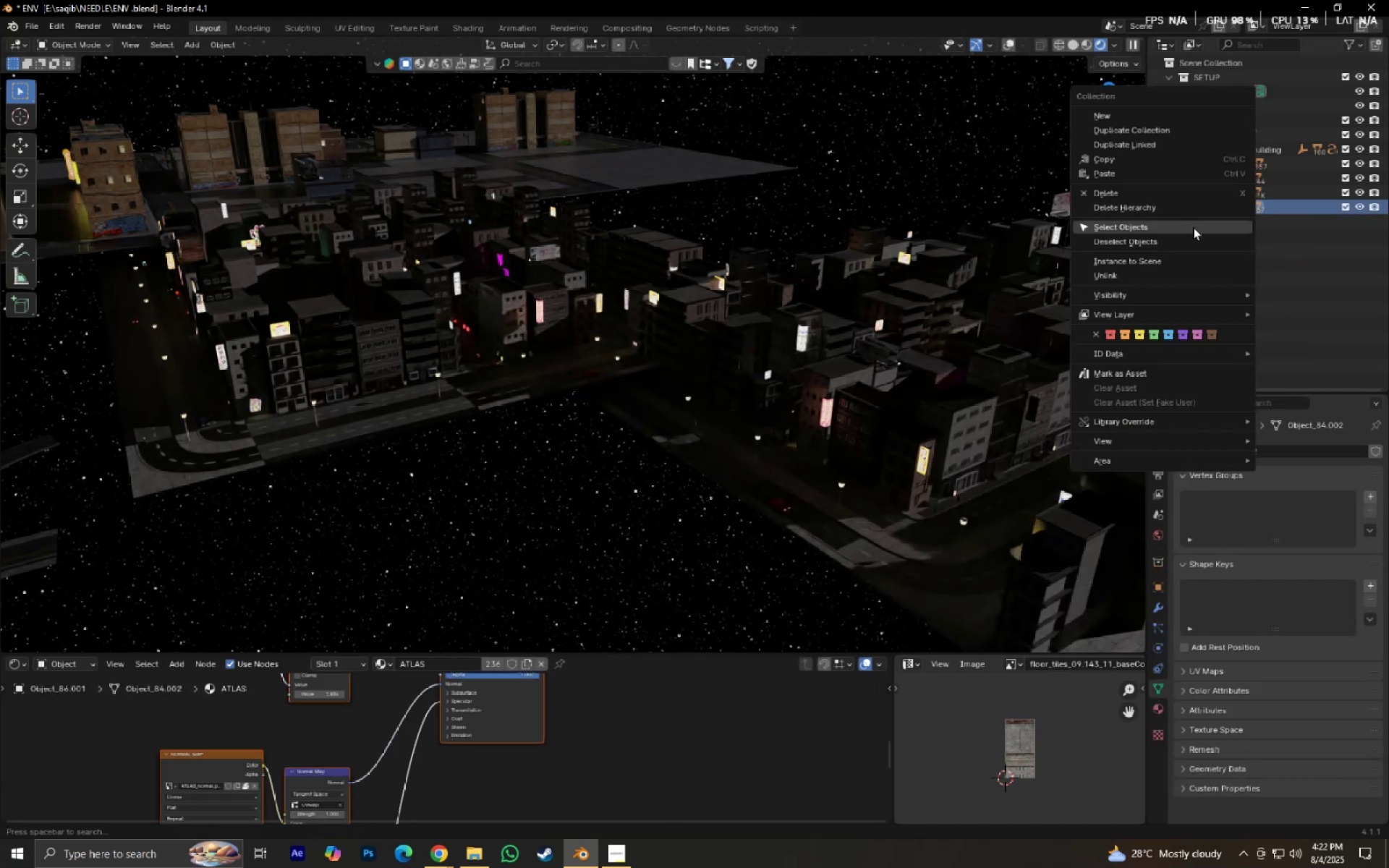 
left_click([1193, 227])
 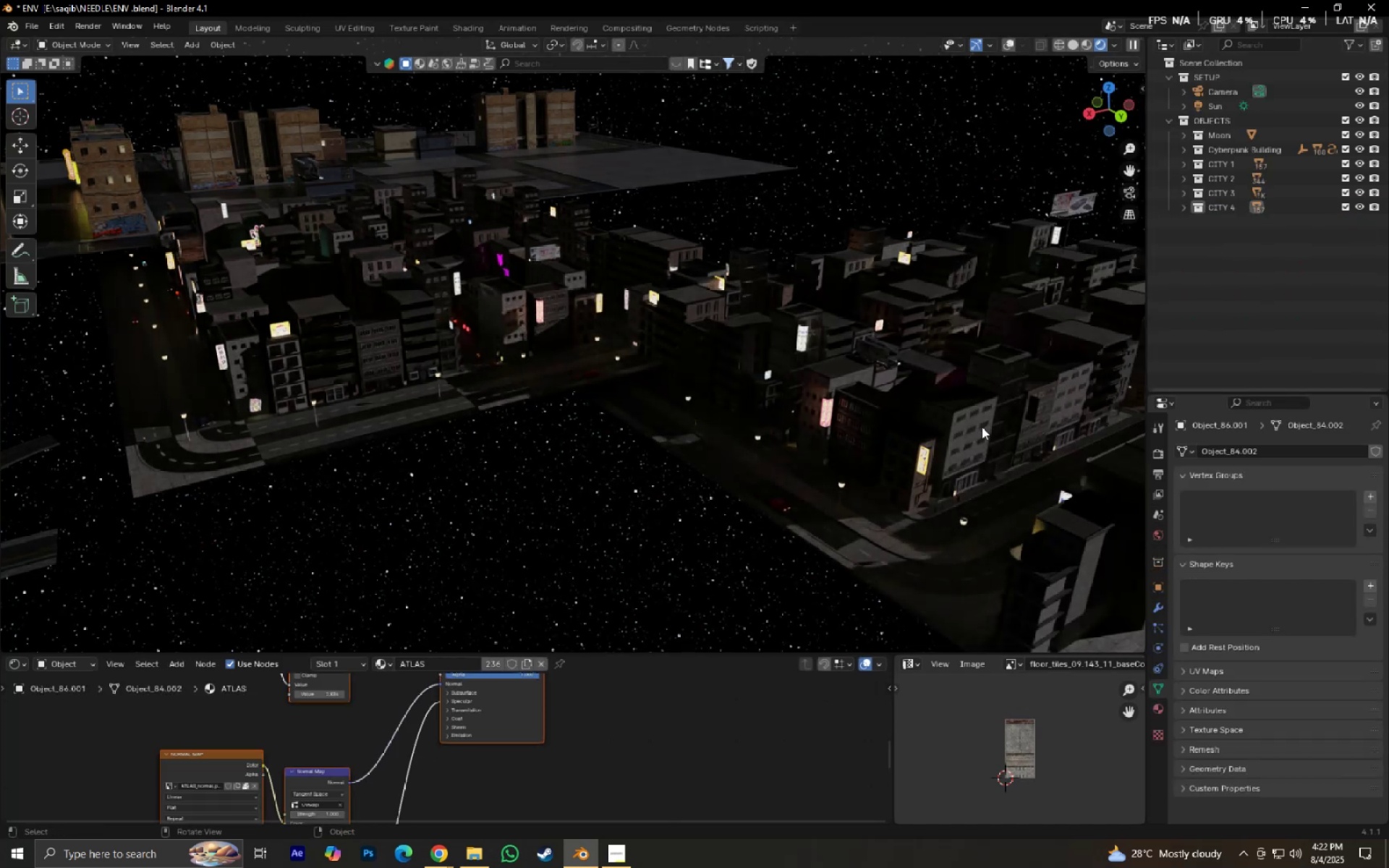 
type(rz)
 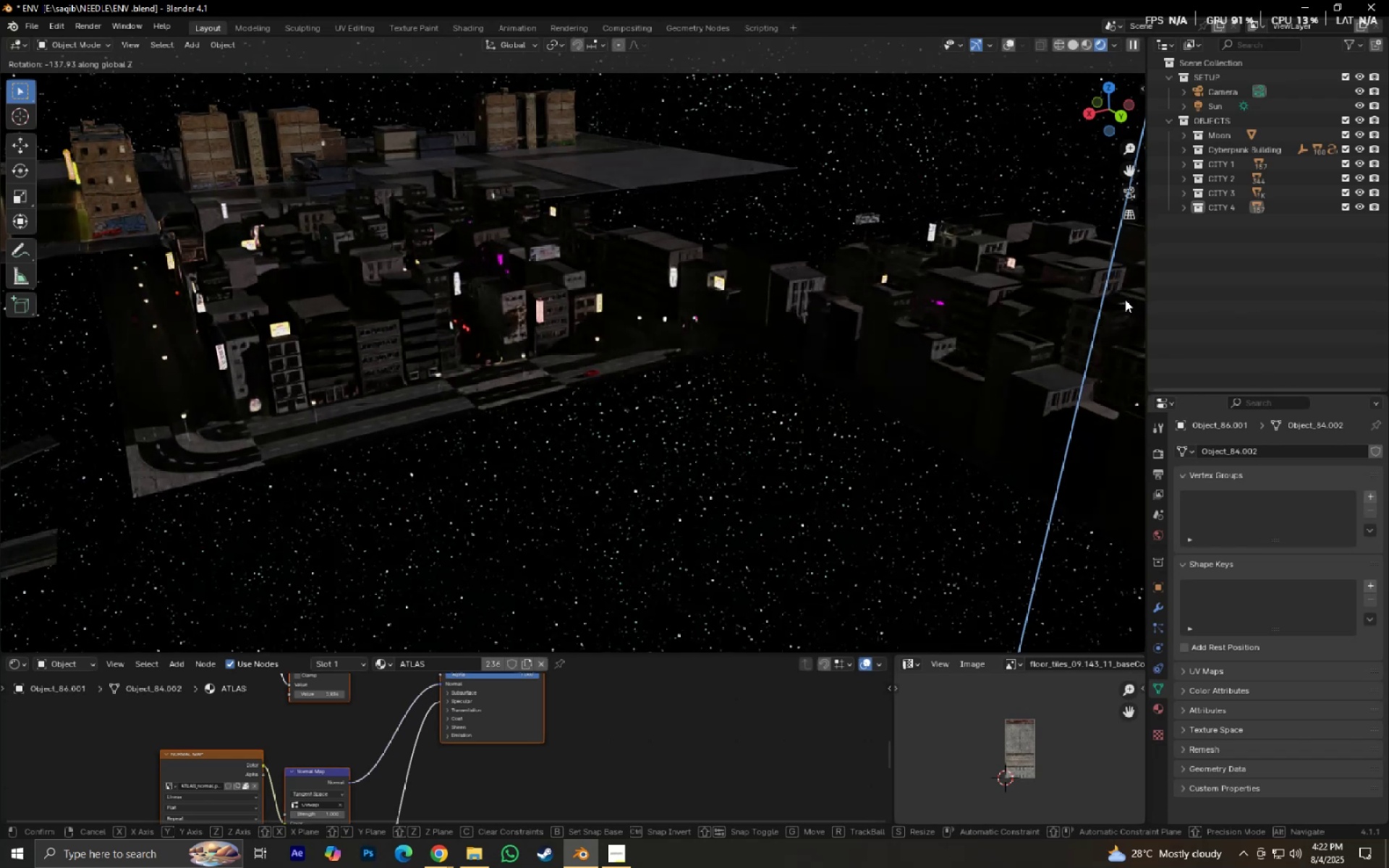 
mouse_move([1110, 373])
 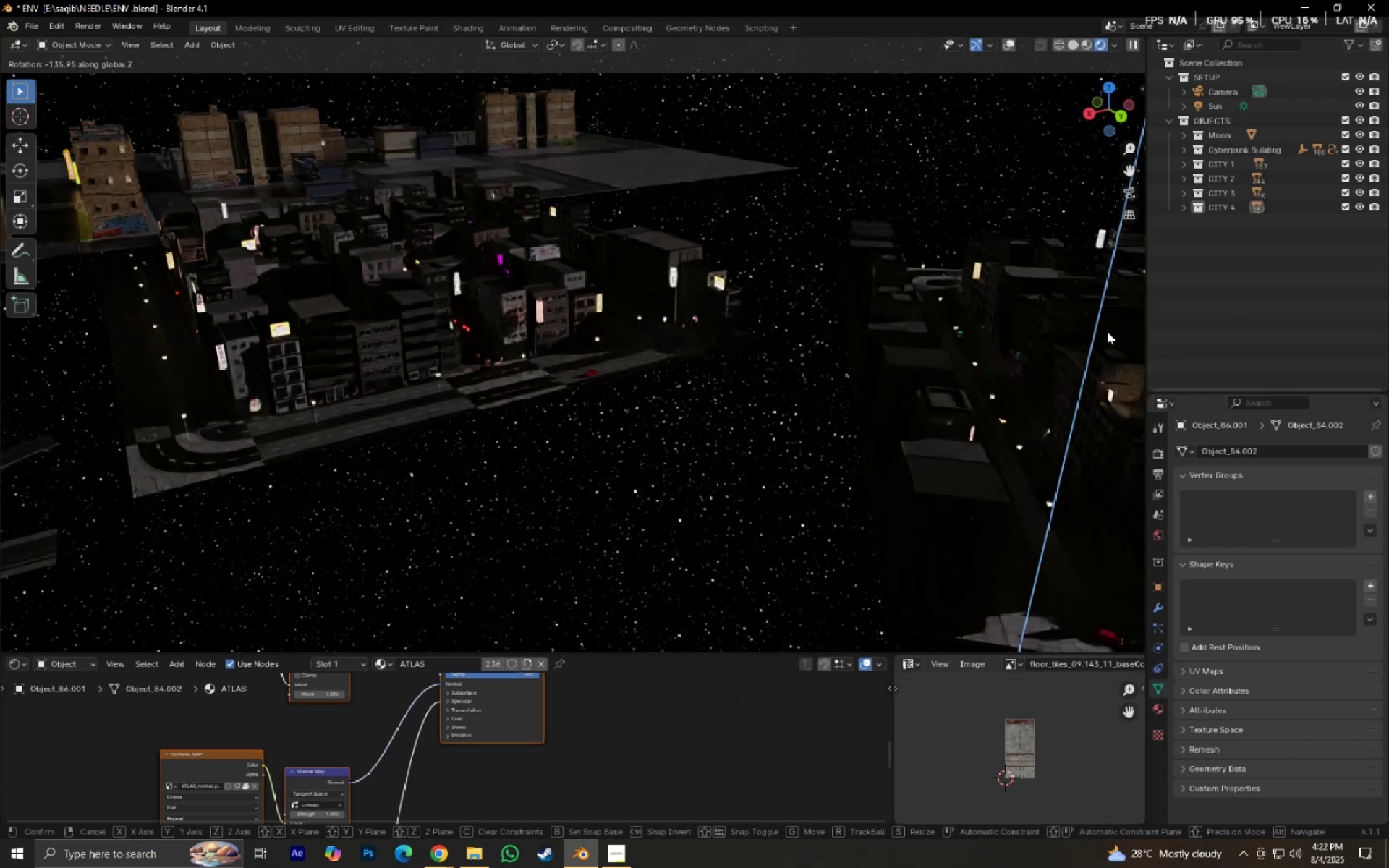 
left_click([1107, 331])
 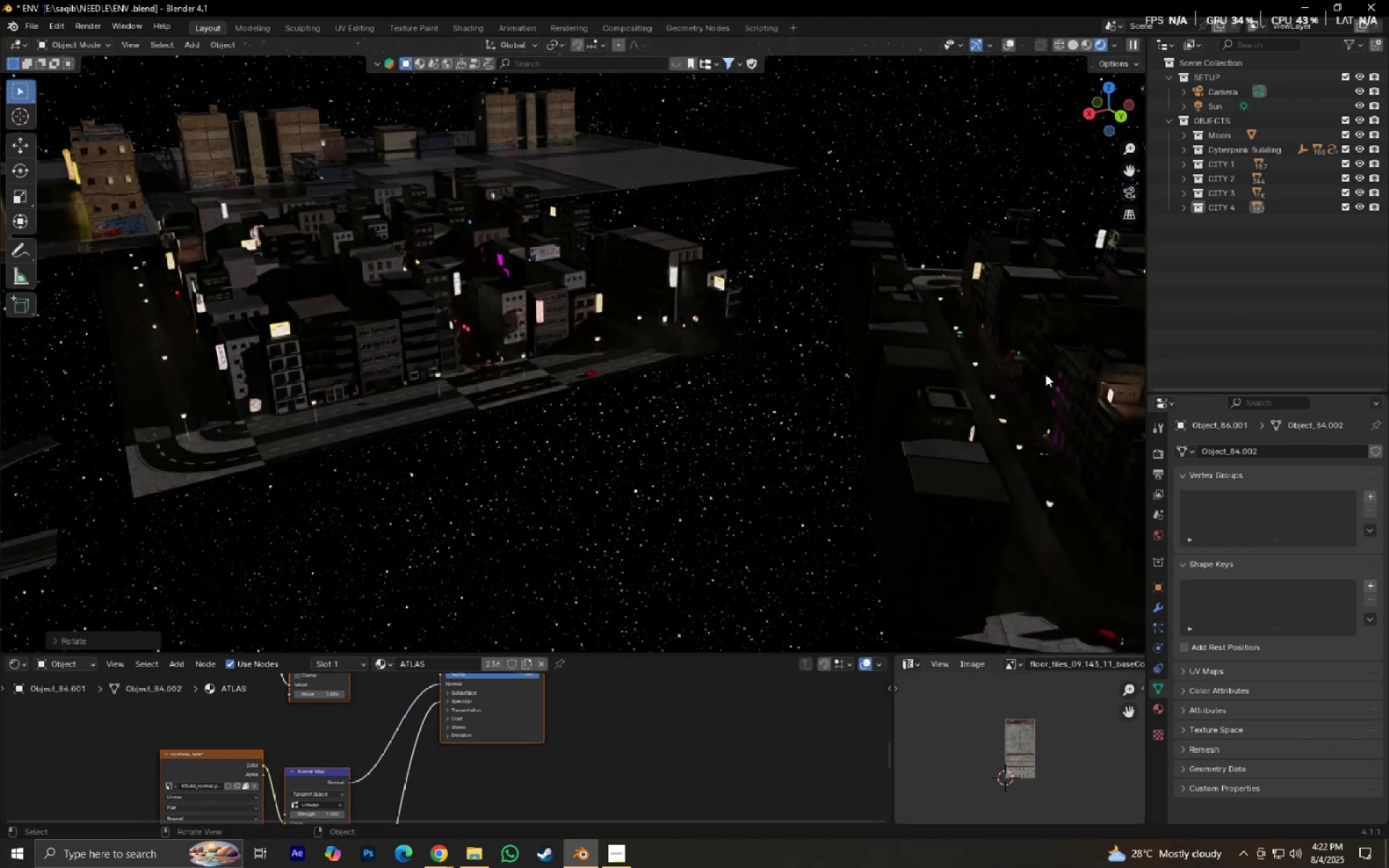 
hold_key(key=ShiftLeft, duration=0.8)
 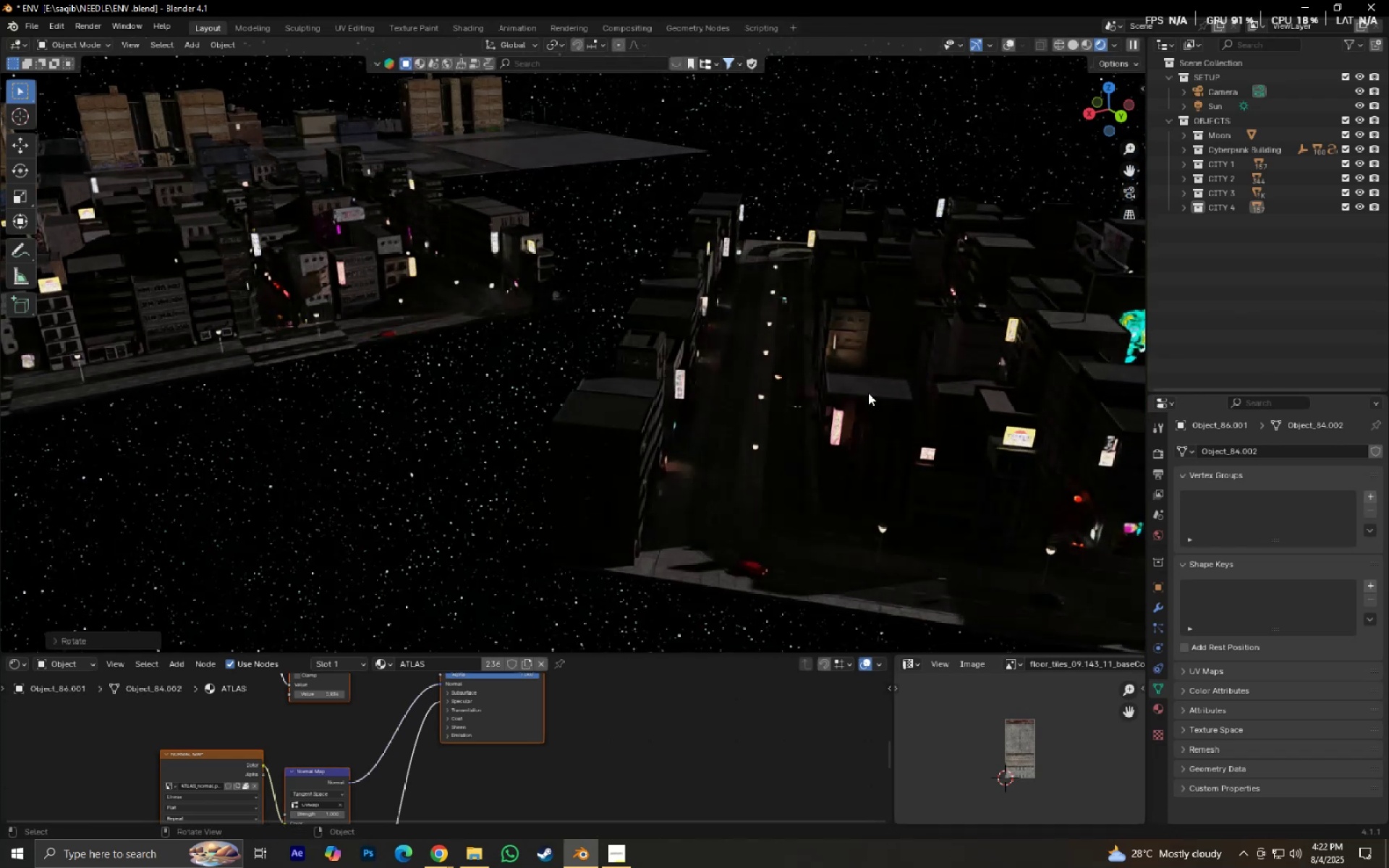 
scroll: coordinate [868, 393], scroll_direction: down, amount: 1.0
 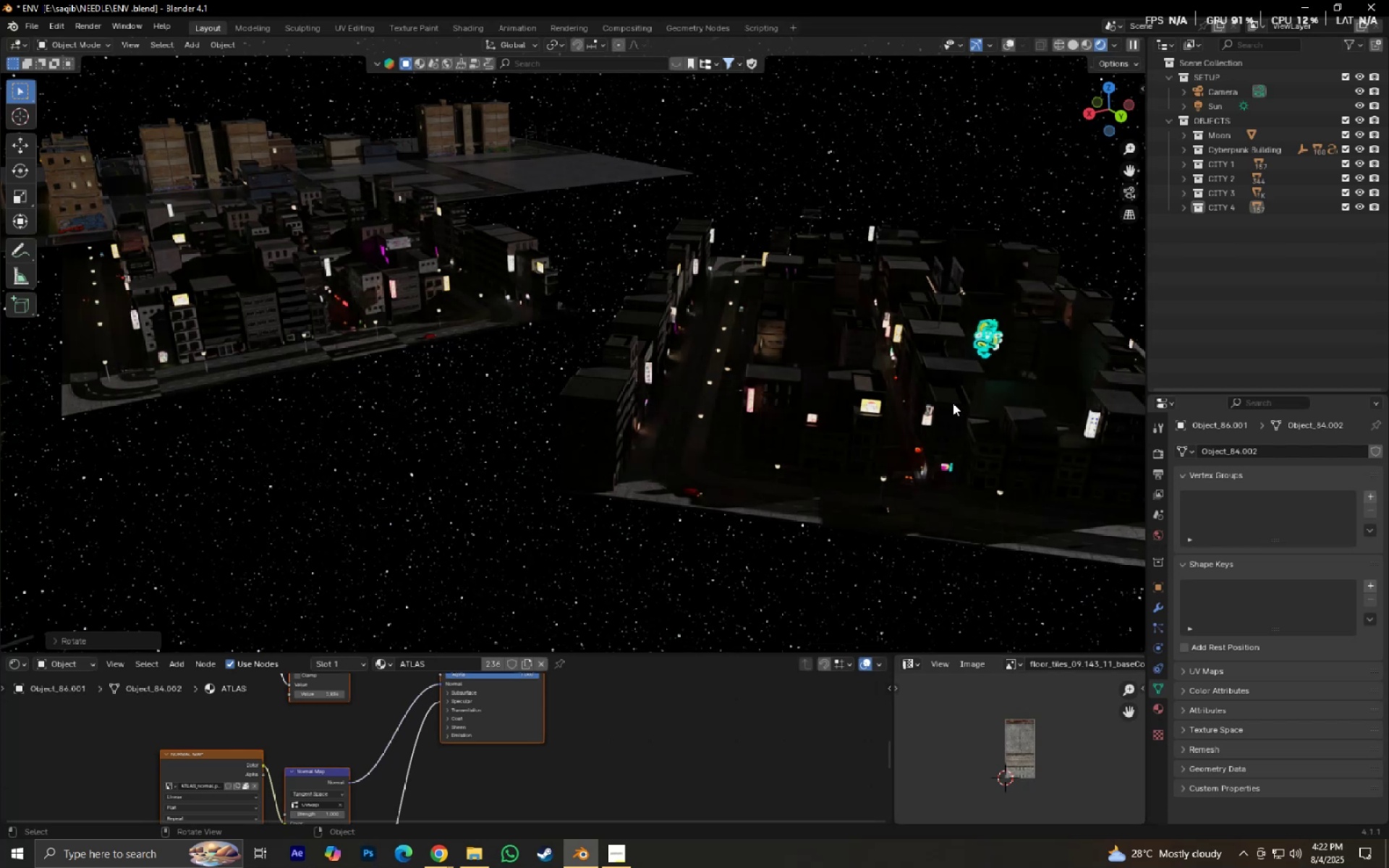 
type(rz)
 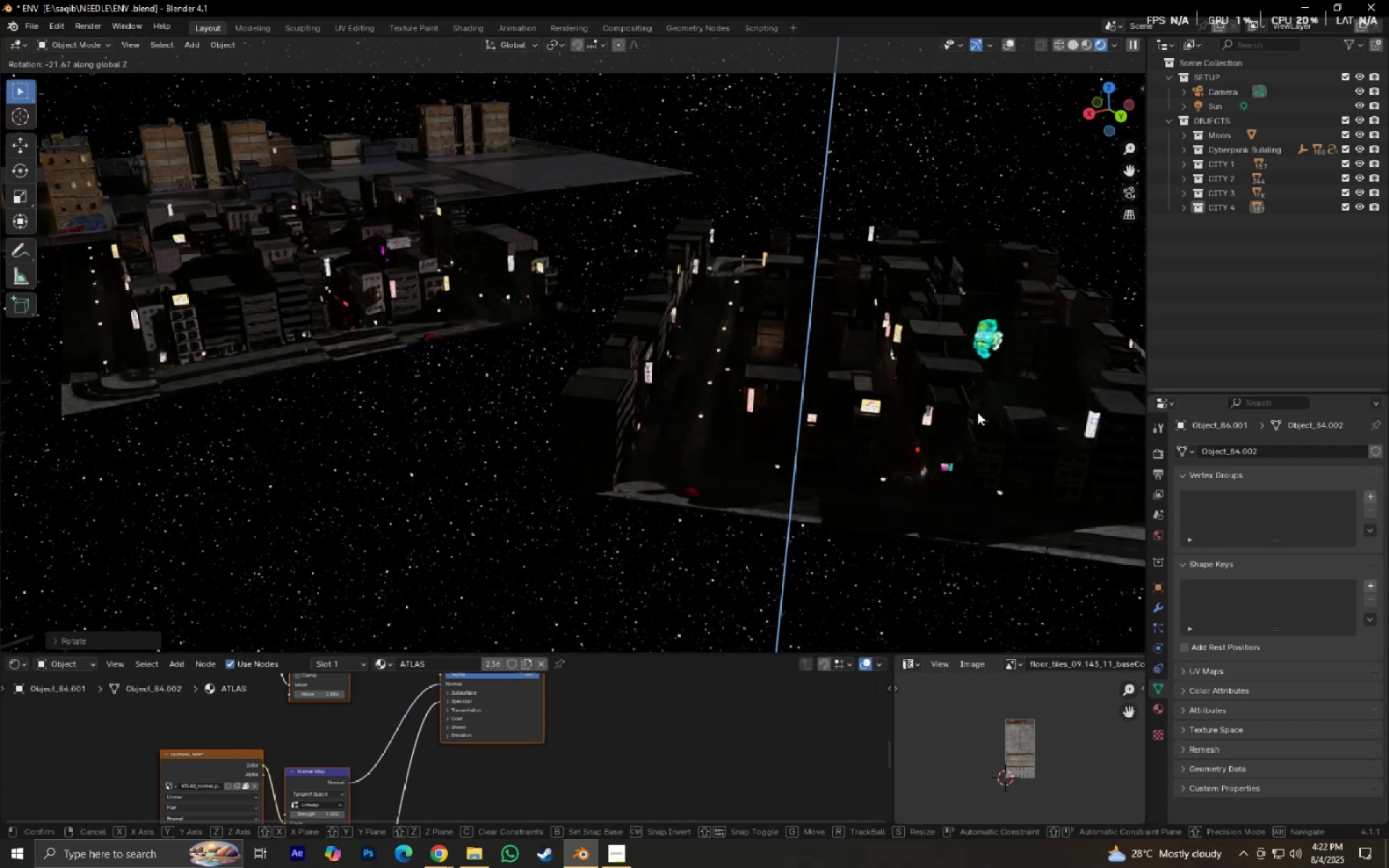 
left_click([977, 412])
 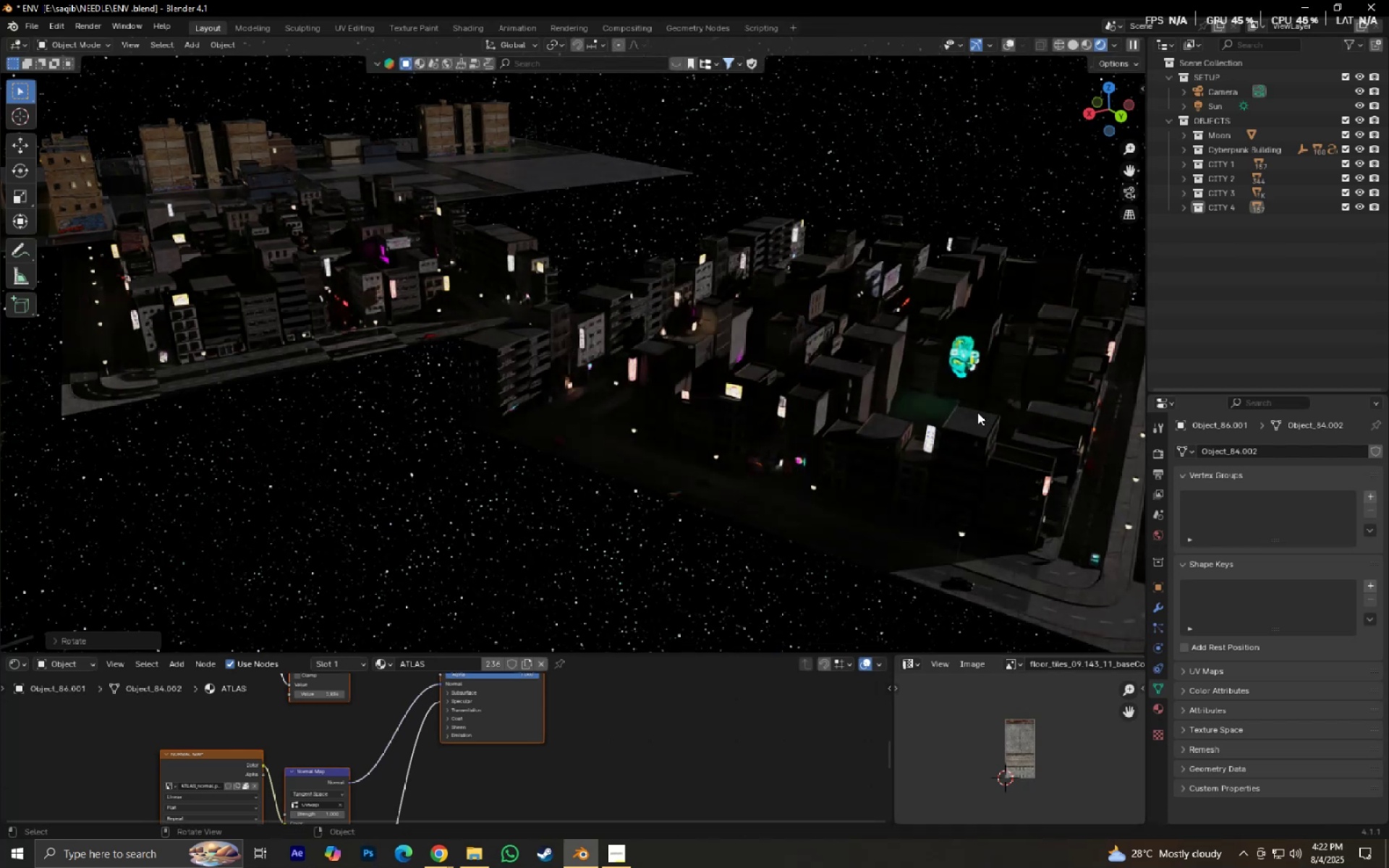 
key(Numpad0)
 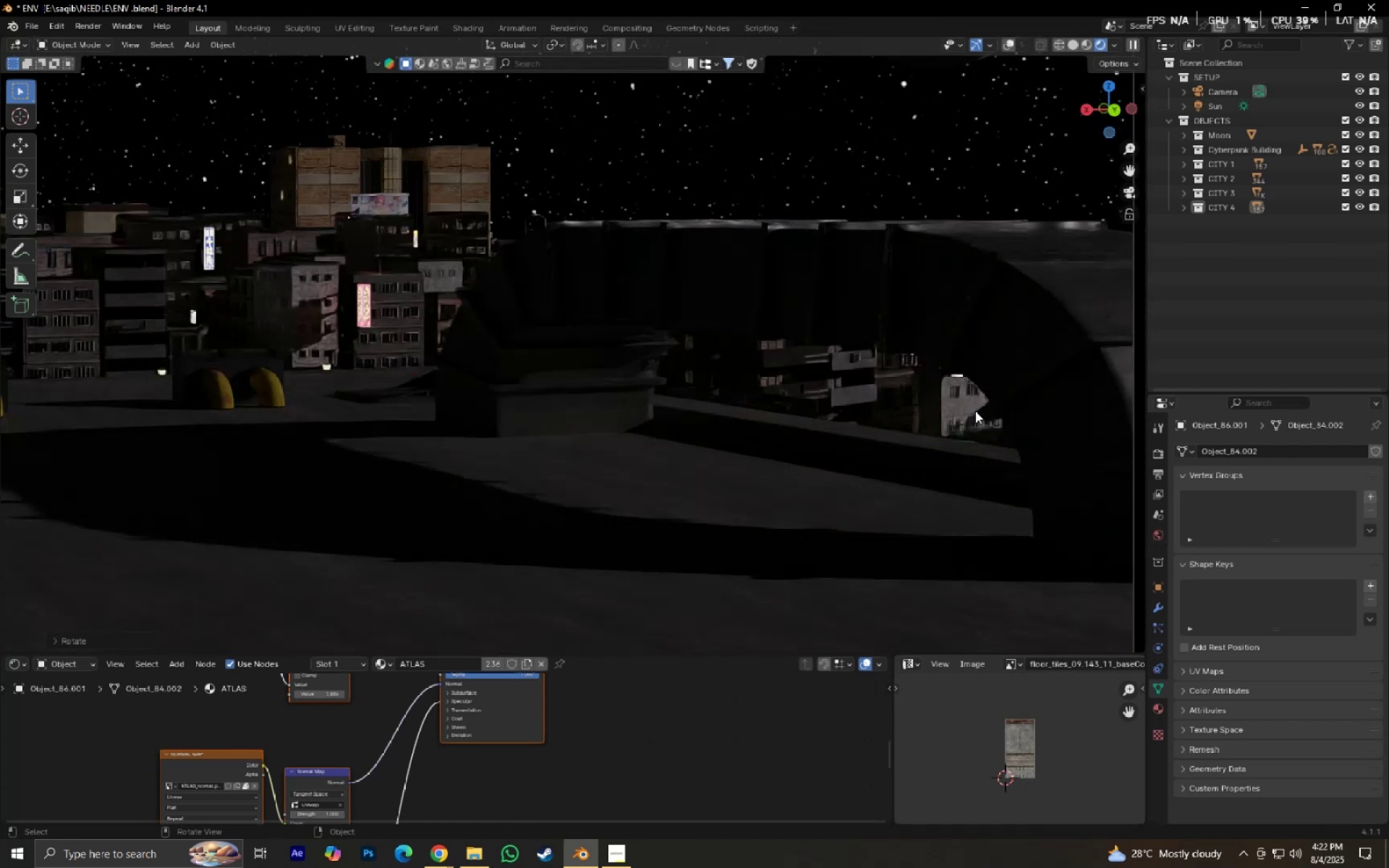 
hold_key(key=ShiftLeft, duration=0.34)
 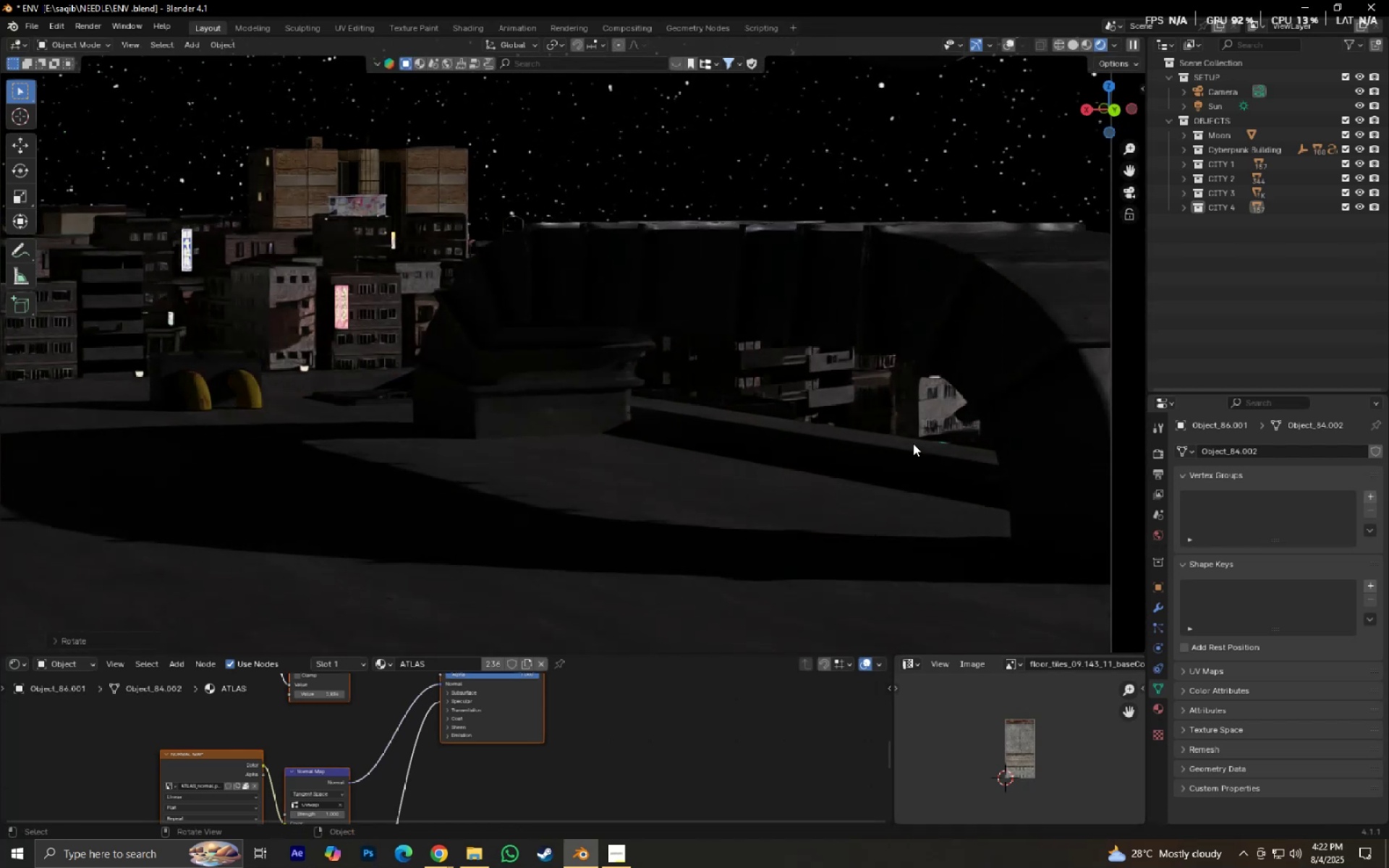 
key(Control+Z)
 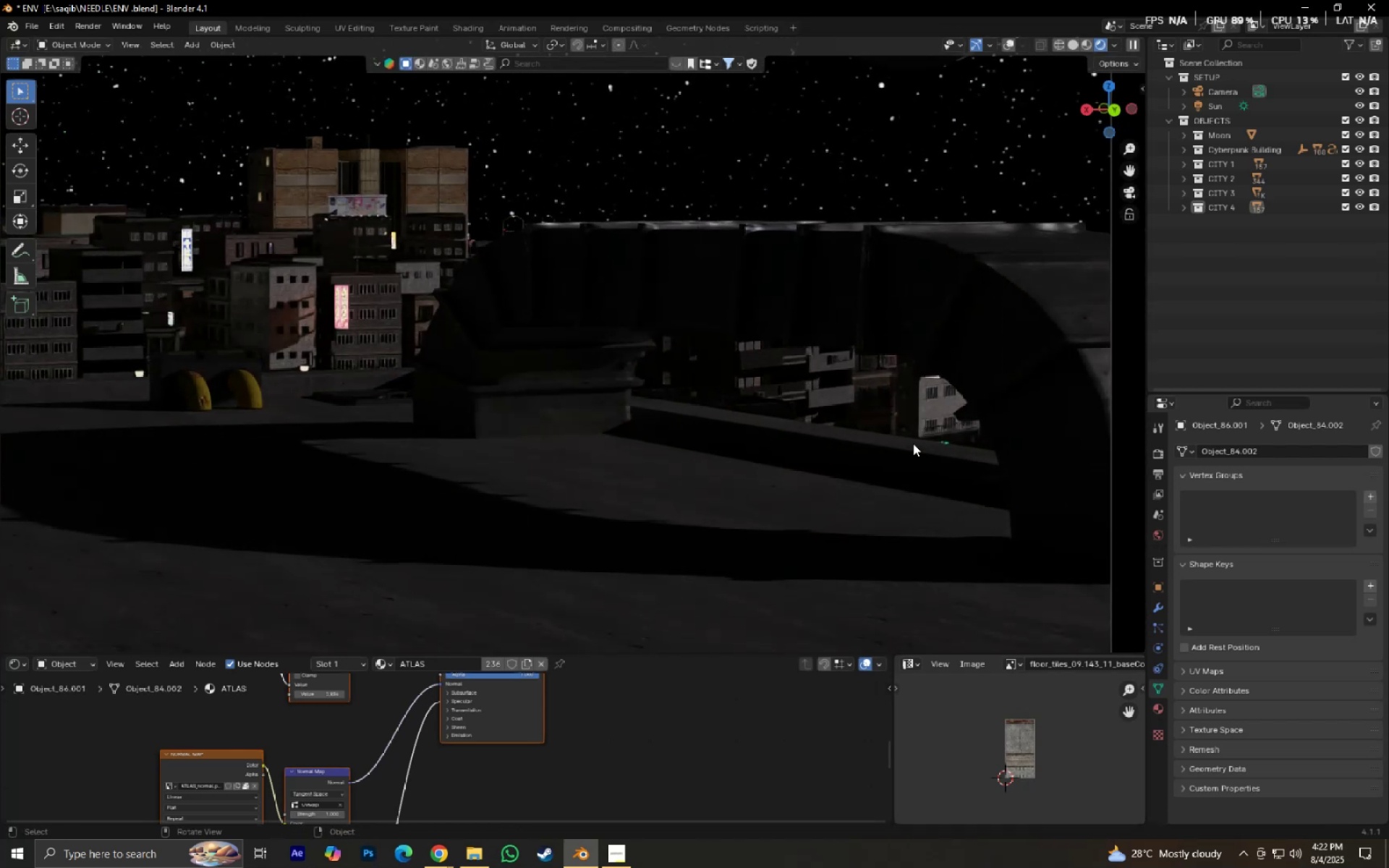 
key(Control+Z)
 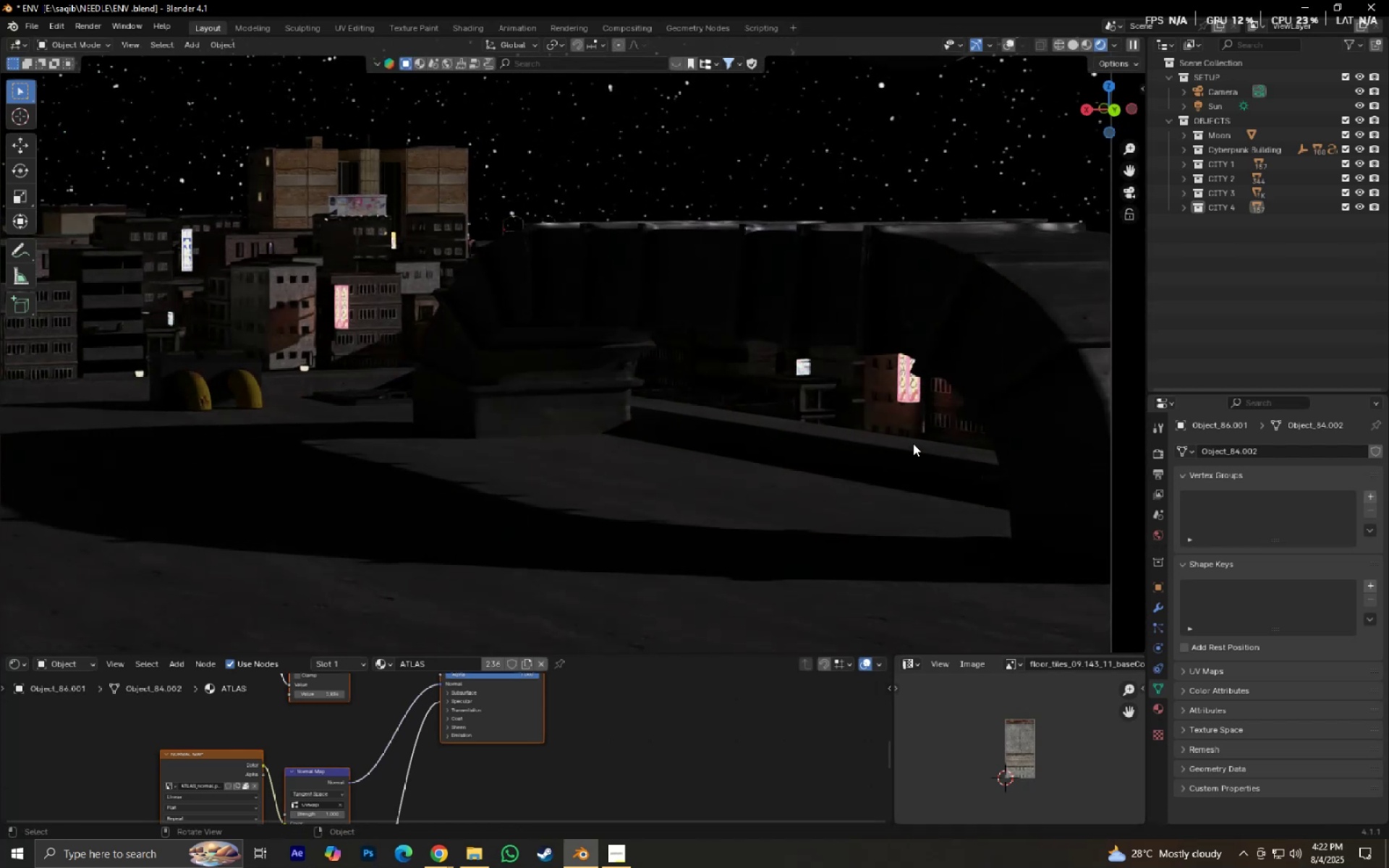 
type(.rz180)
key(NumpadEnter)
type(0)
 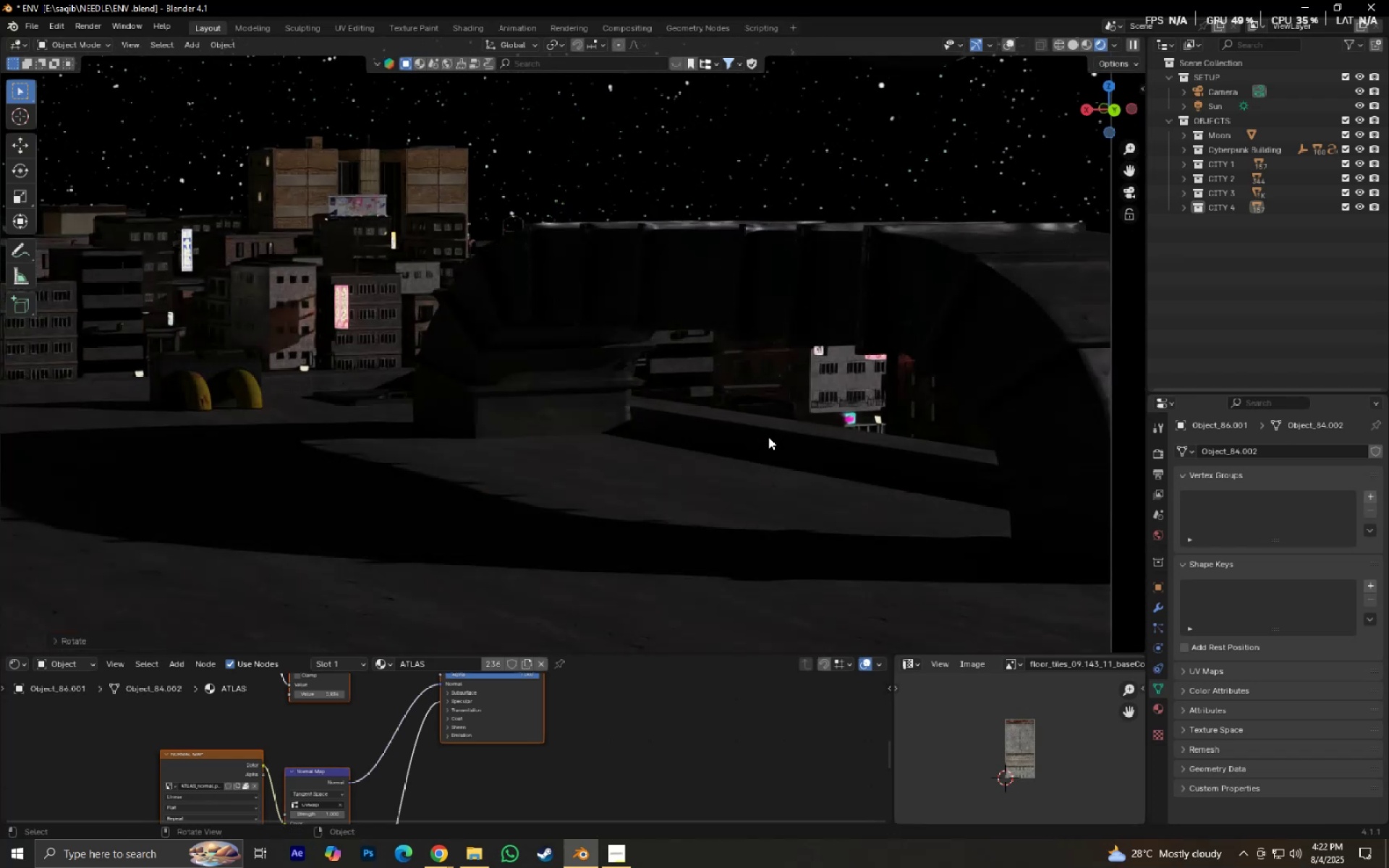 
hold_key(key=ShiftLeft, duration=0.44)
 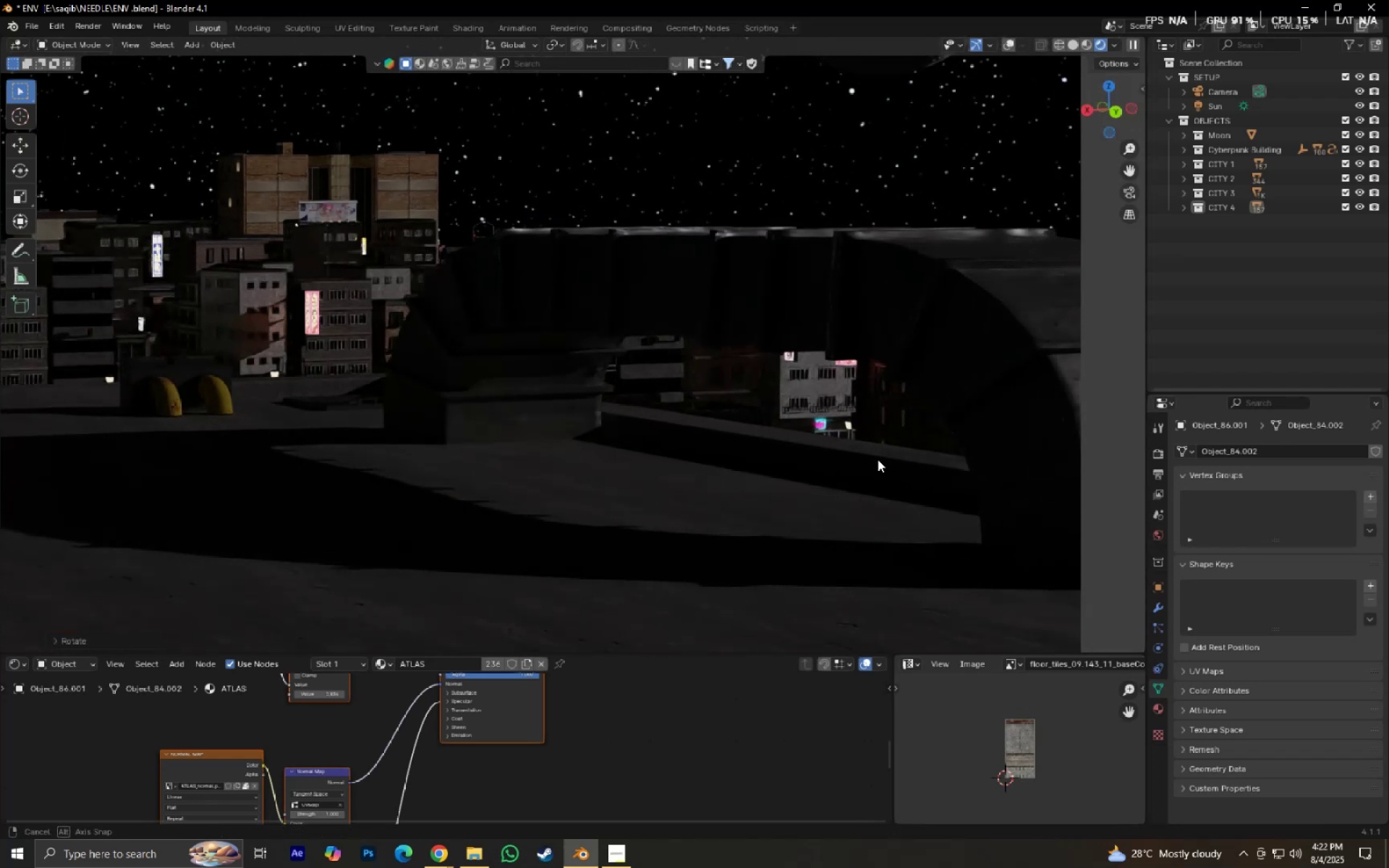 
hold_key(key=ShiftLeft, duration=0.46)
 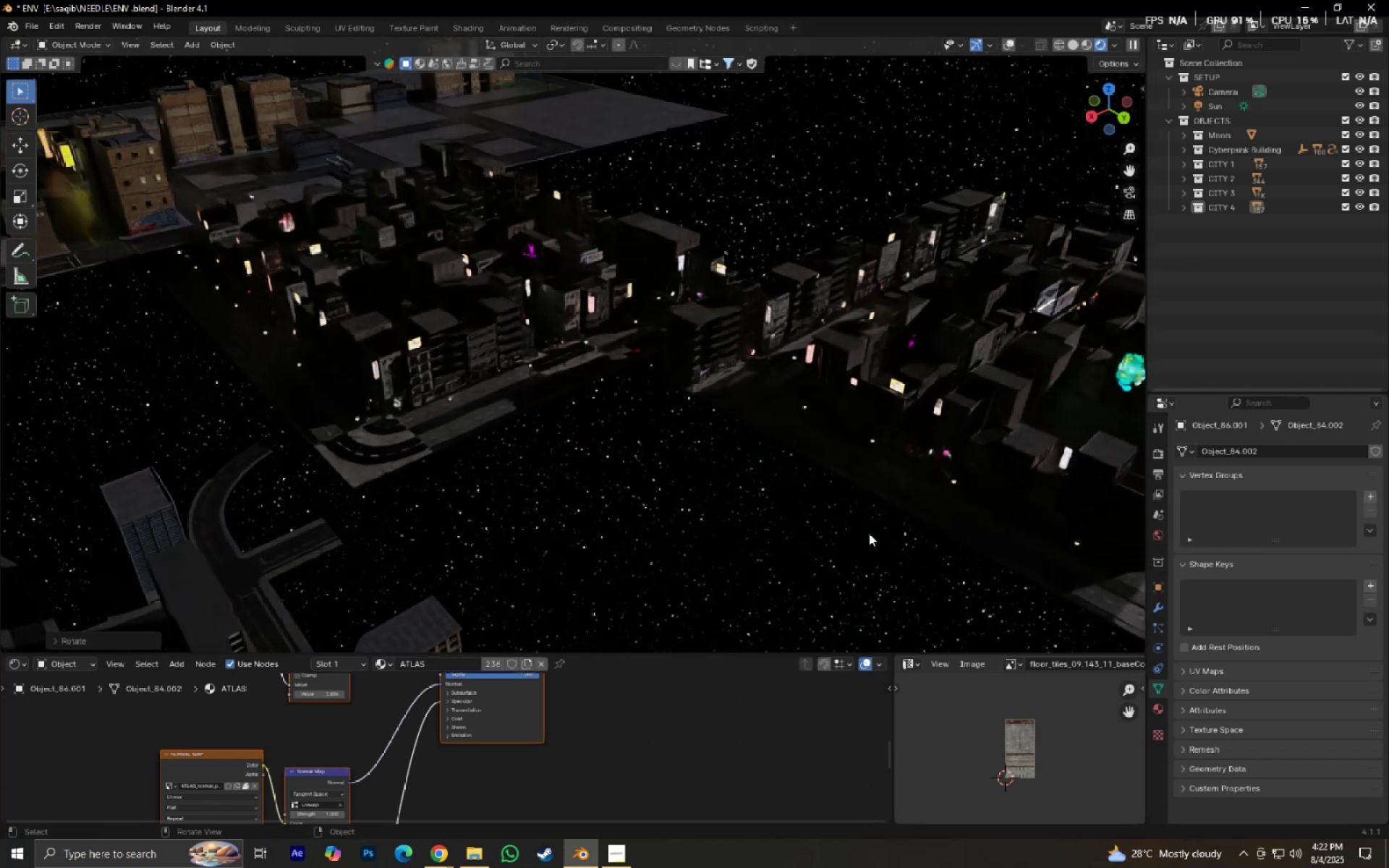 
type(gx)
 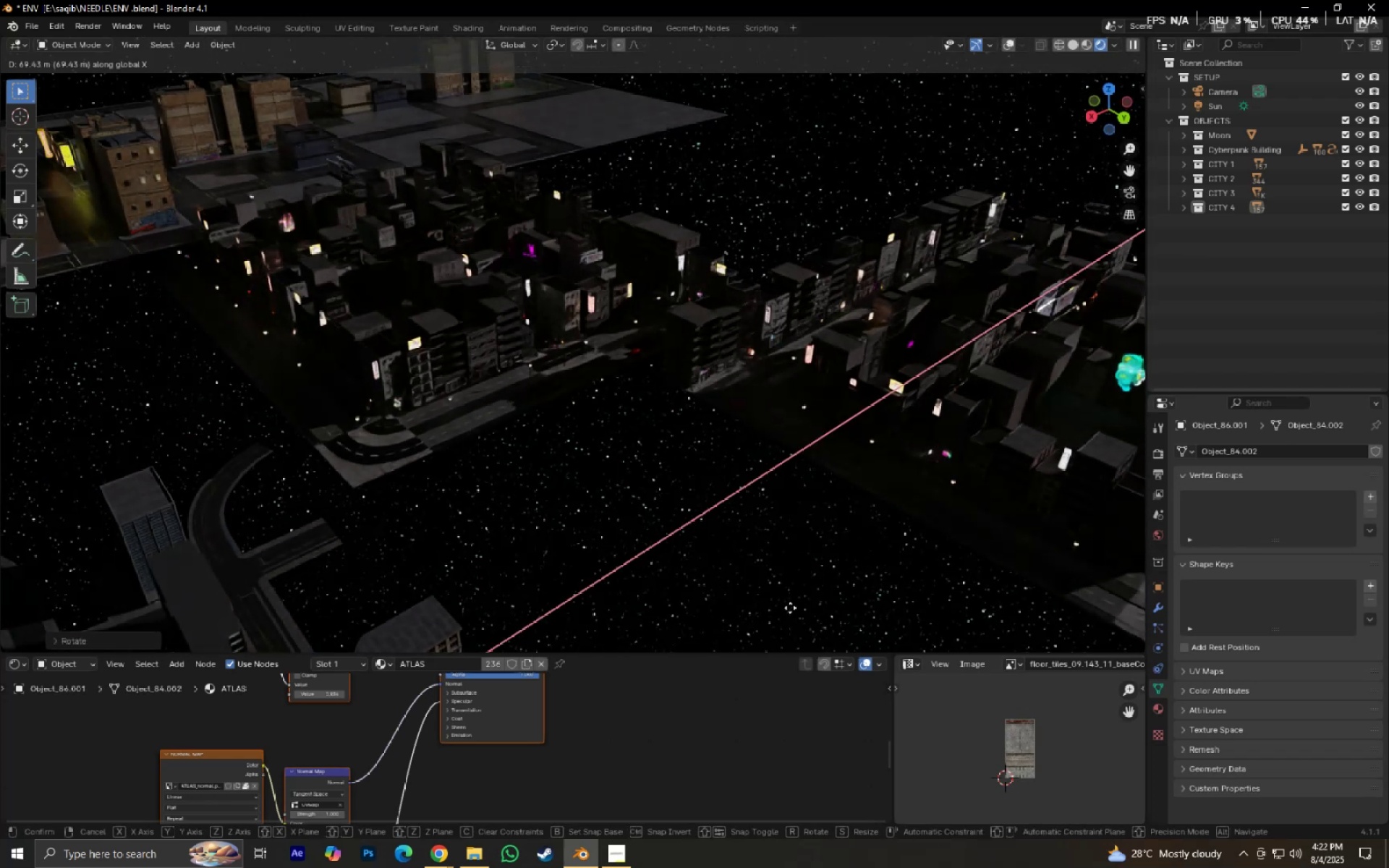 
left_click([790, 608])
 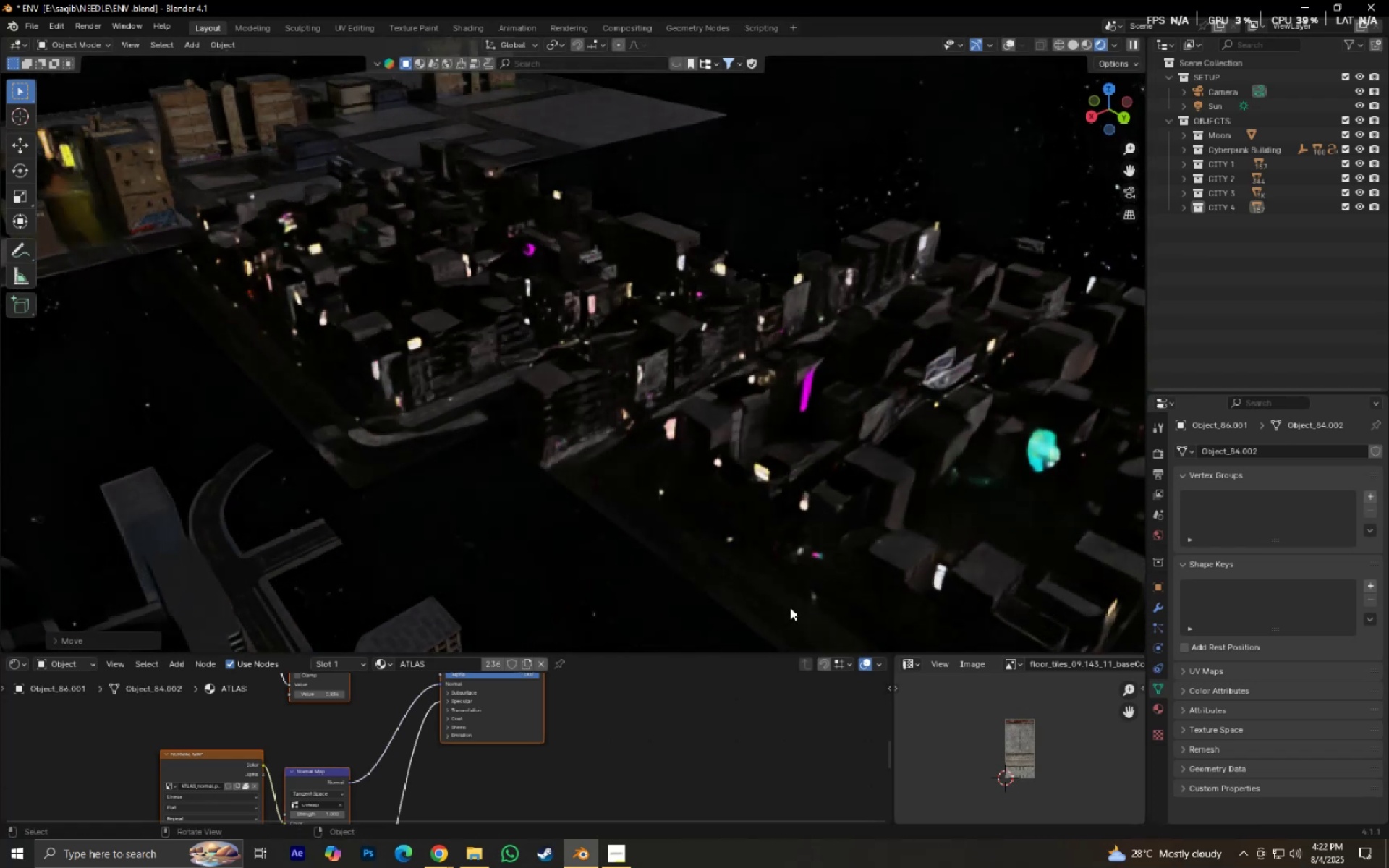 
type(0gx)
 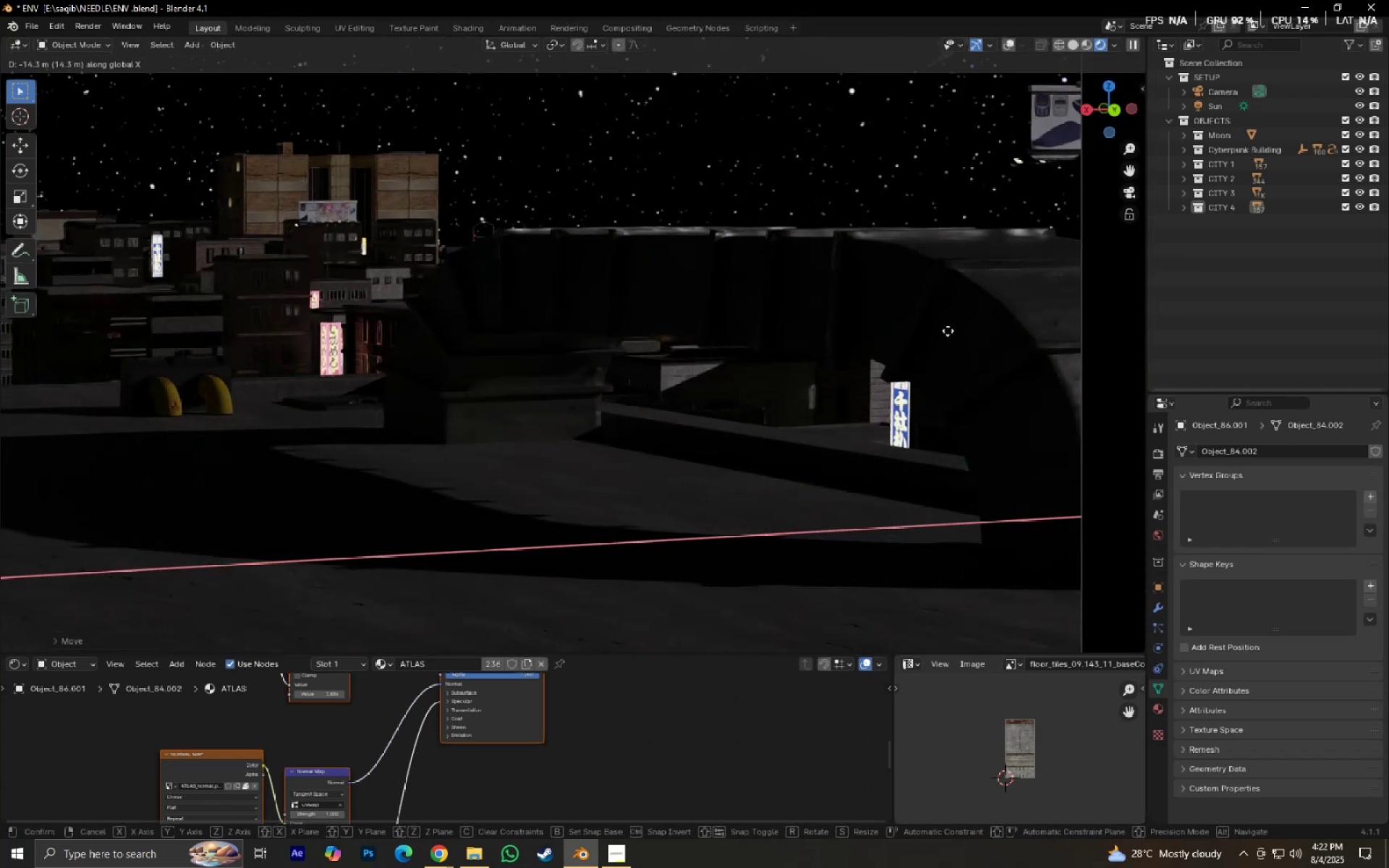 
left_click([948, 331])
 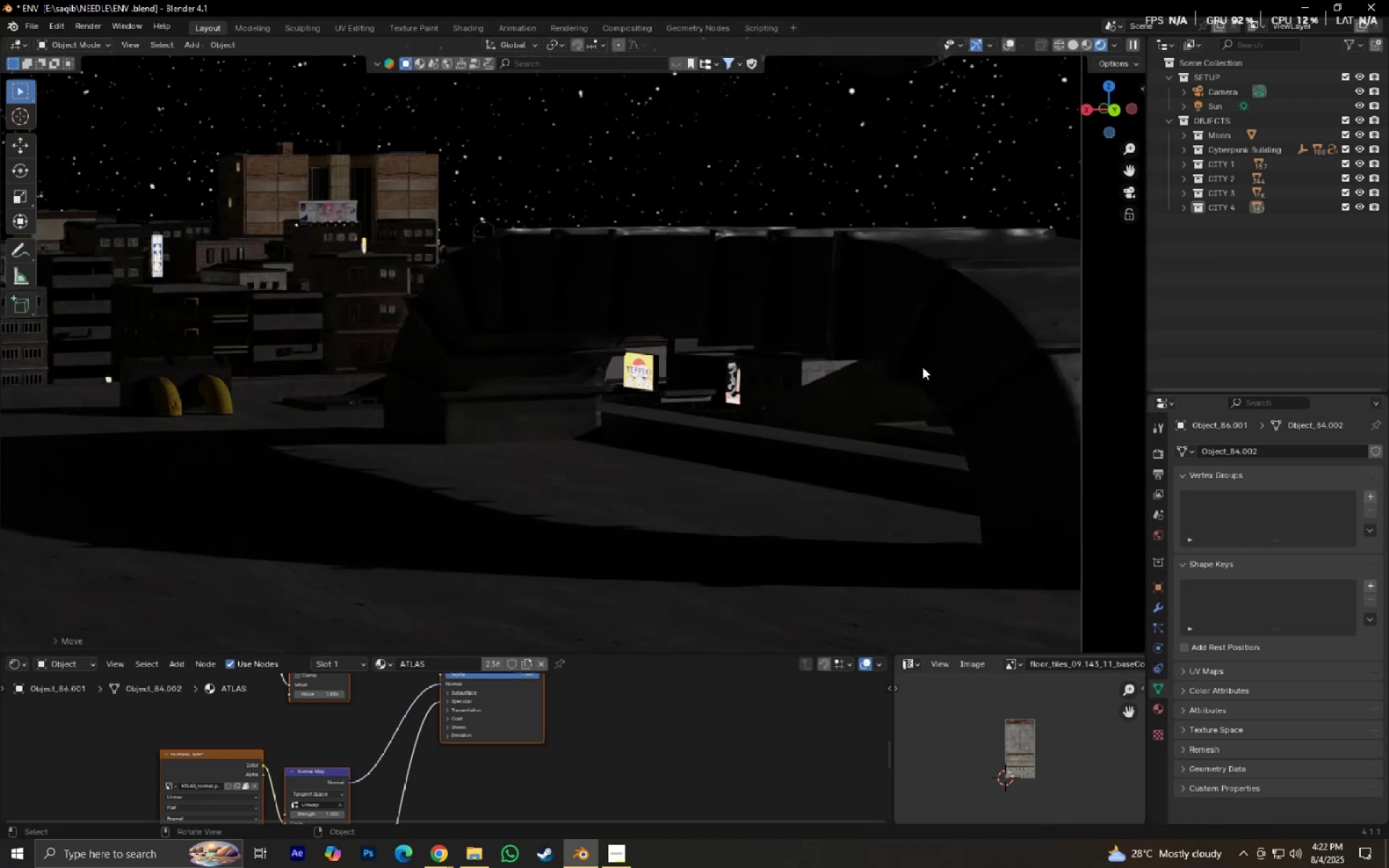 
scroll: coordinate [933, 365], scroll_direction: down, amount: 6.0
 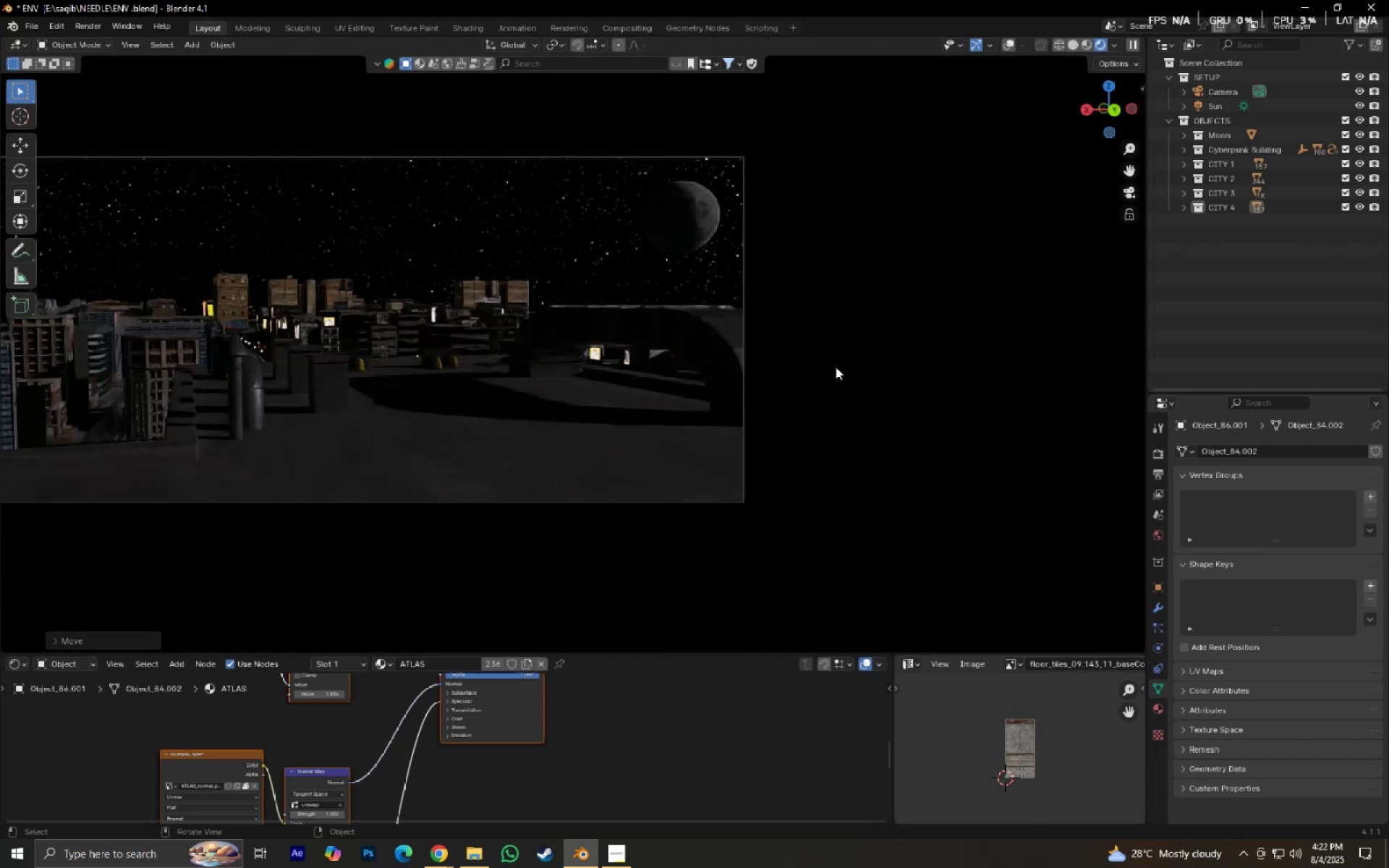 
type(gx)
 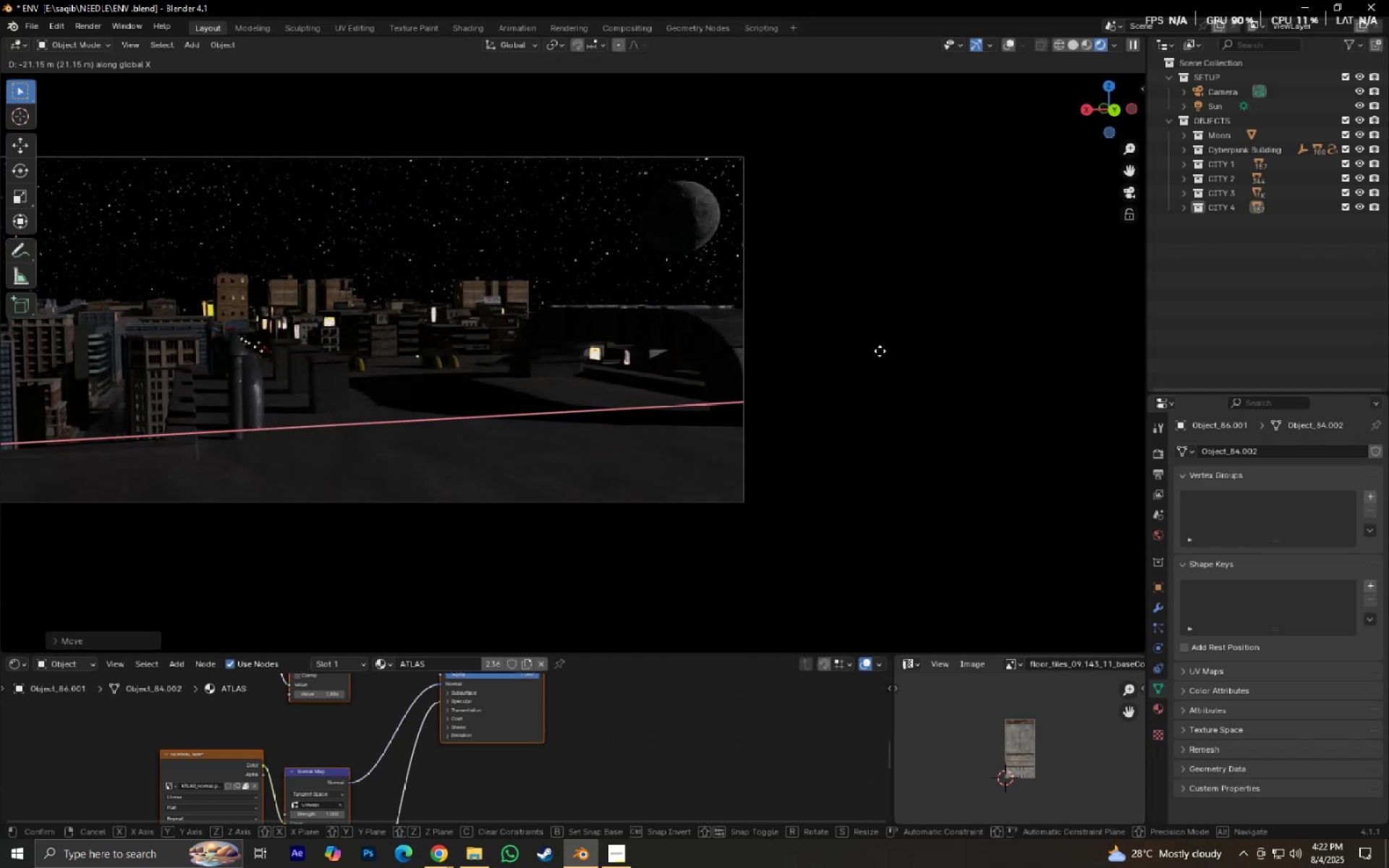 
left_click([880, 351])
 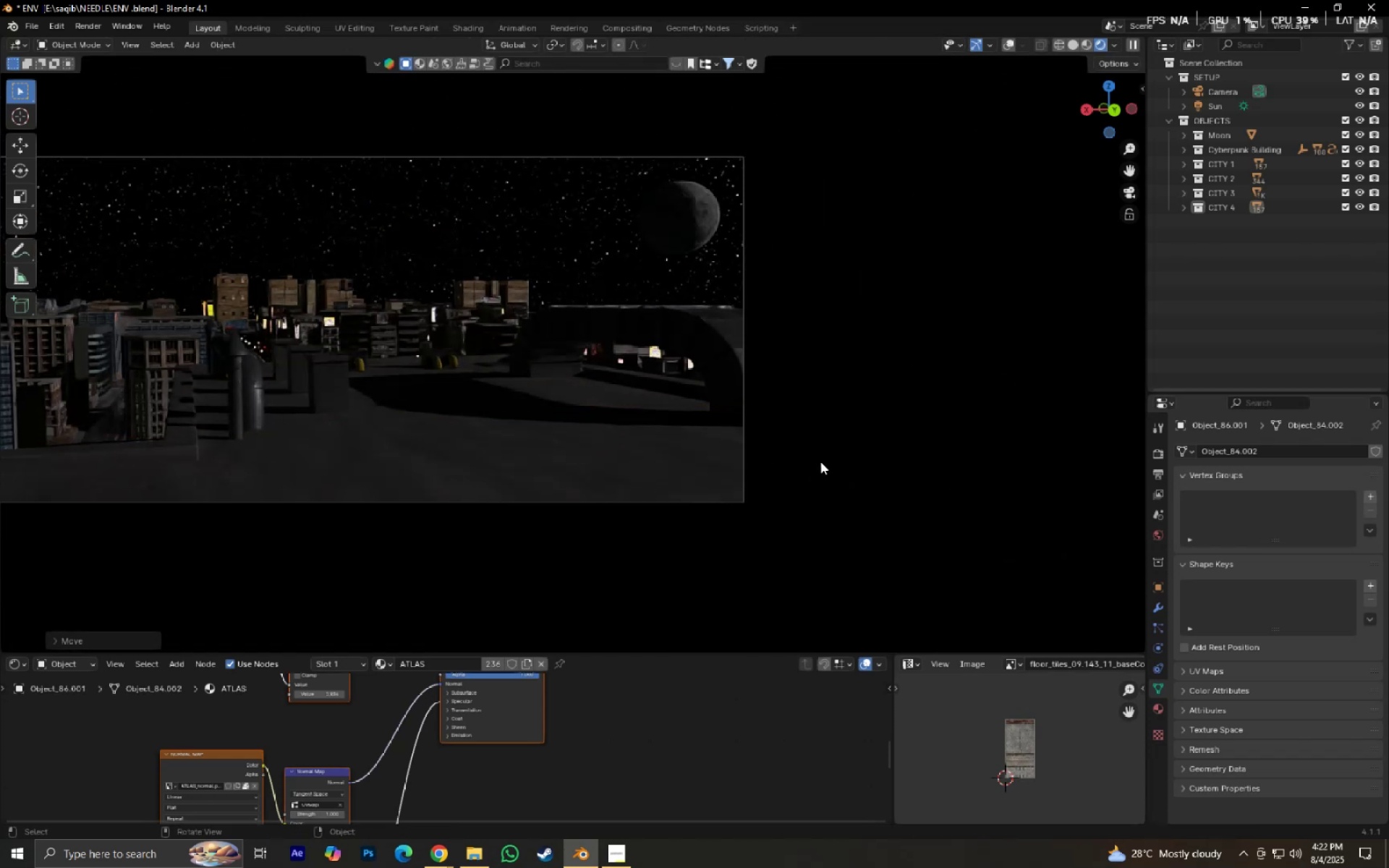 
scroll: coordinate [831, 468], scroll_direction: up, amount: 3.0
 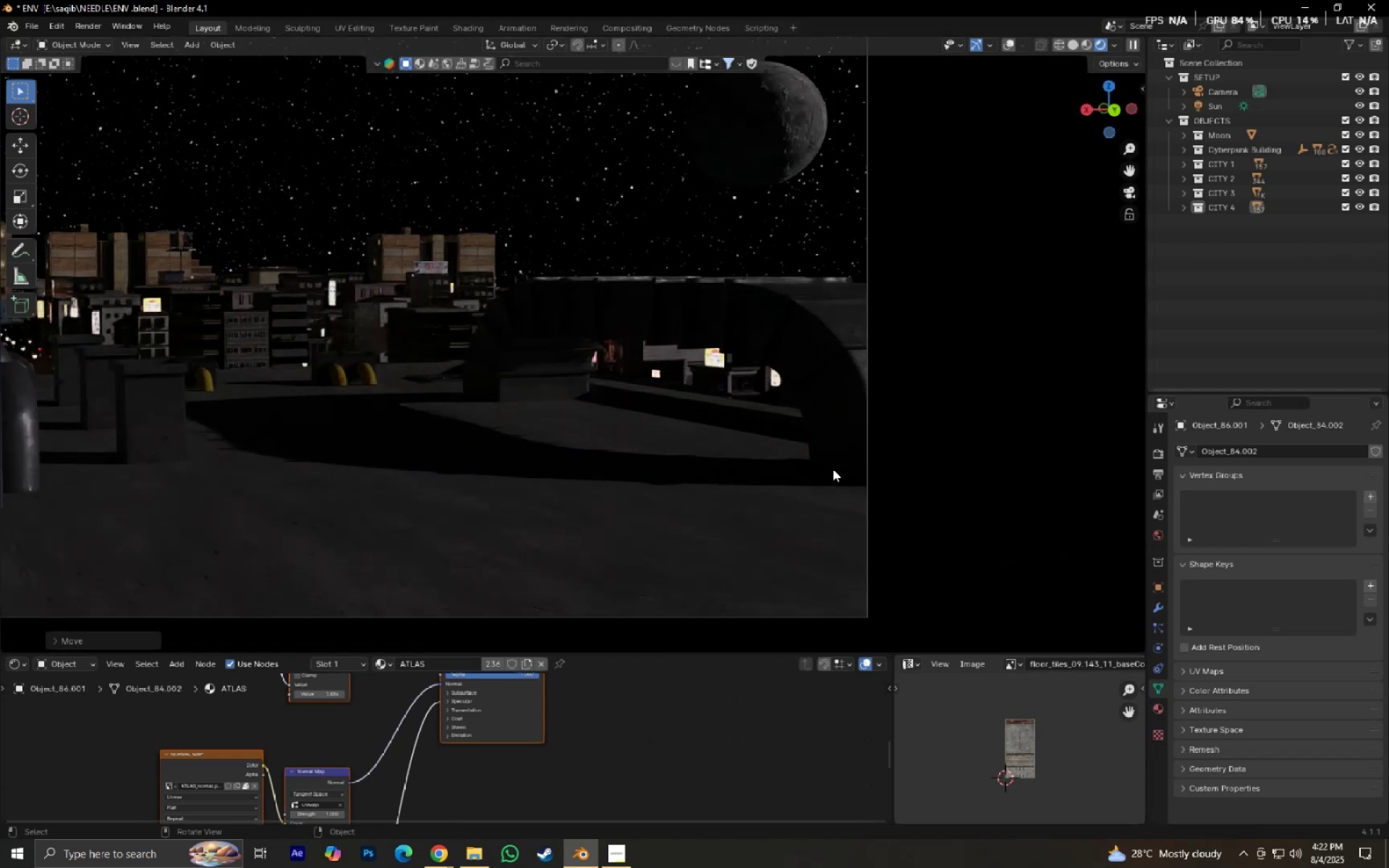 
scroll: coordinate [833, 469], scroll_direction: down, amount: 3.0
 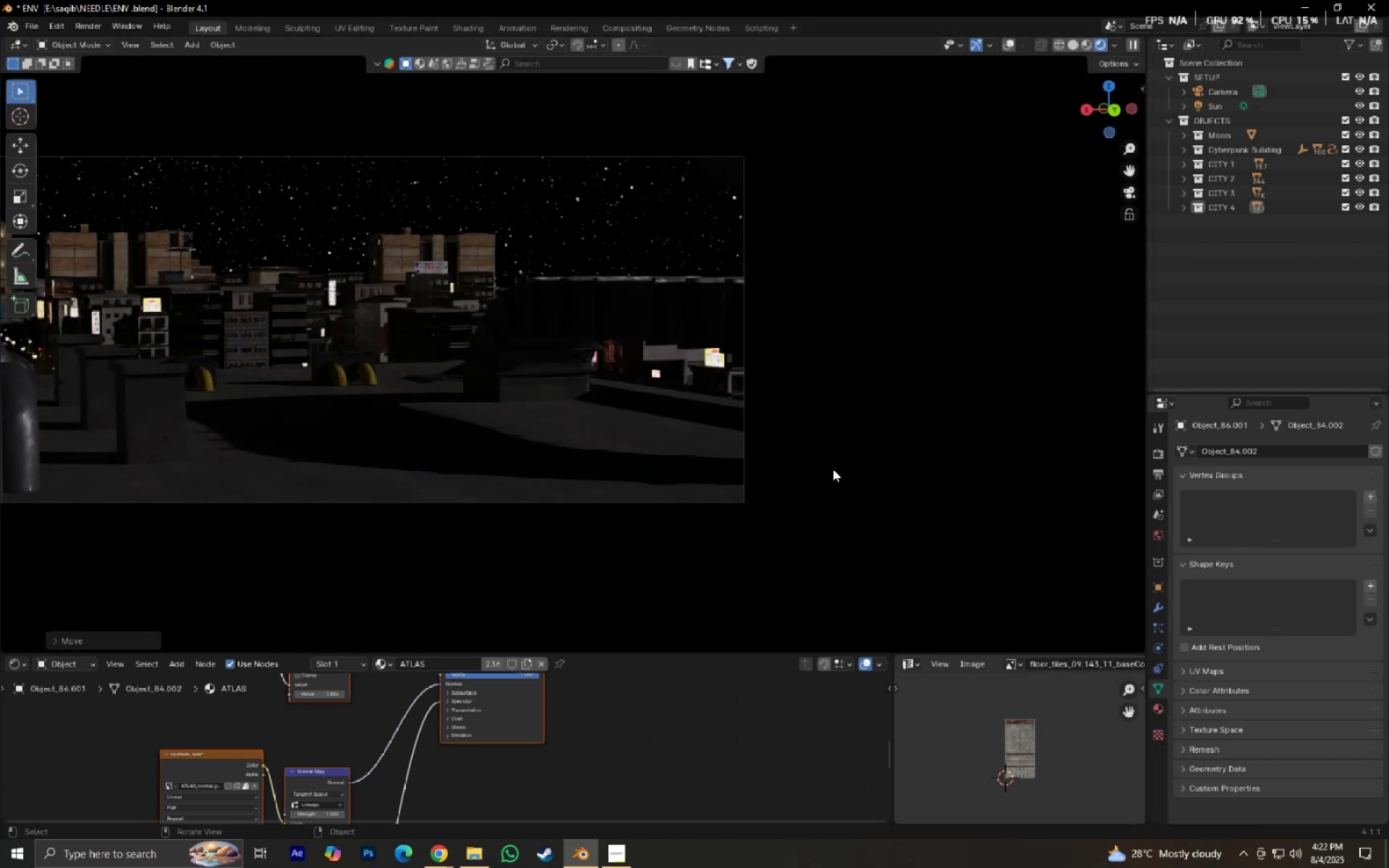 
hold_key(key=ShiftLeft, duration=0.64)
 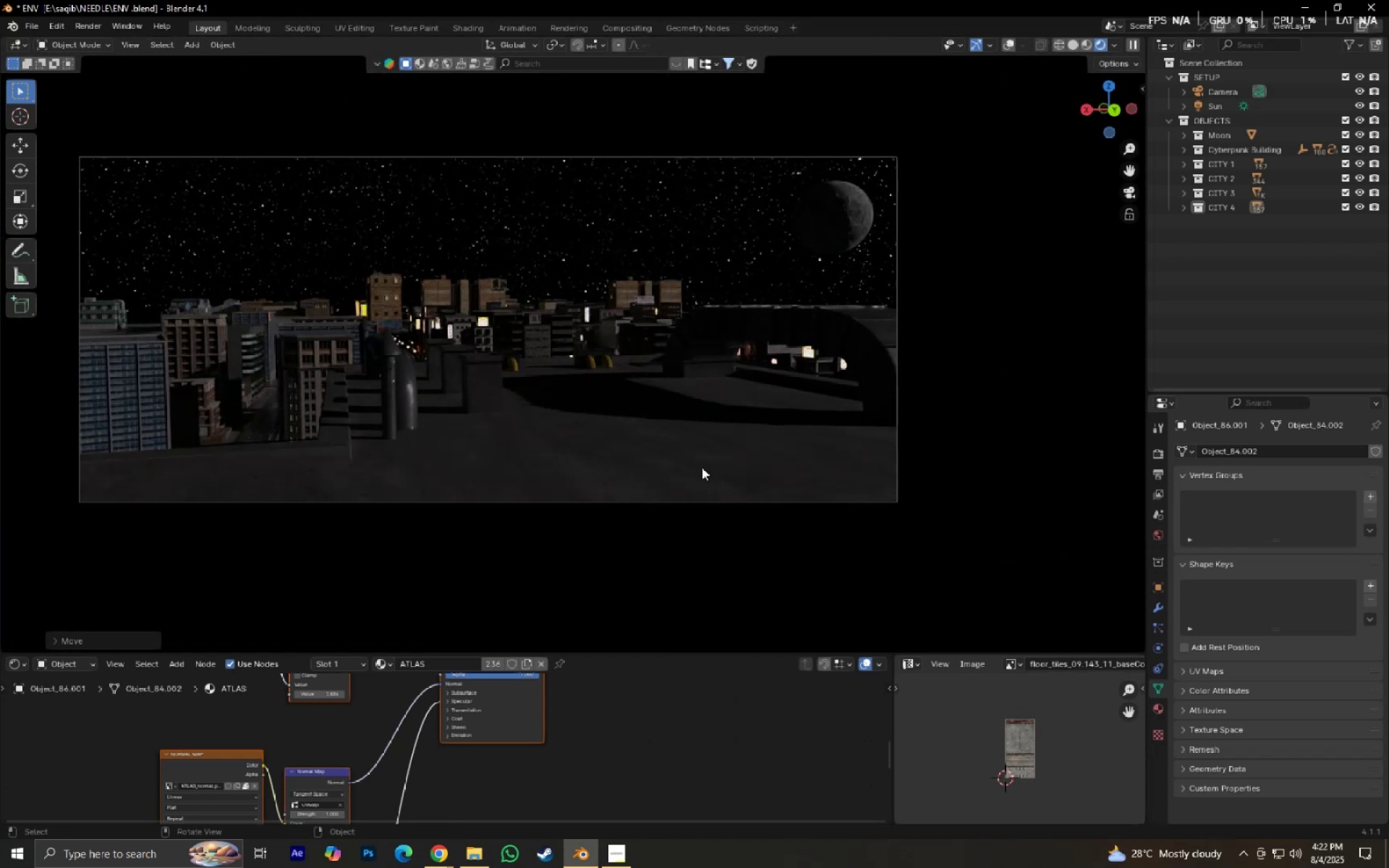 
hold_key(key=ShiftLeft, duration=0.7)
 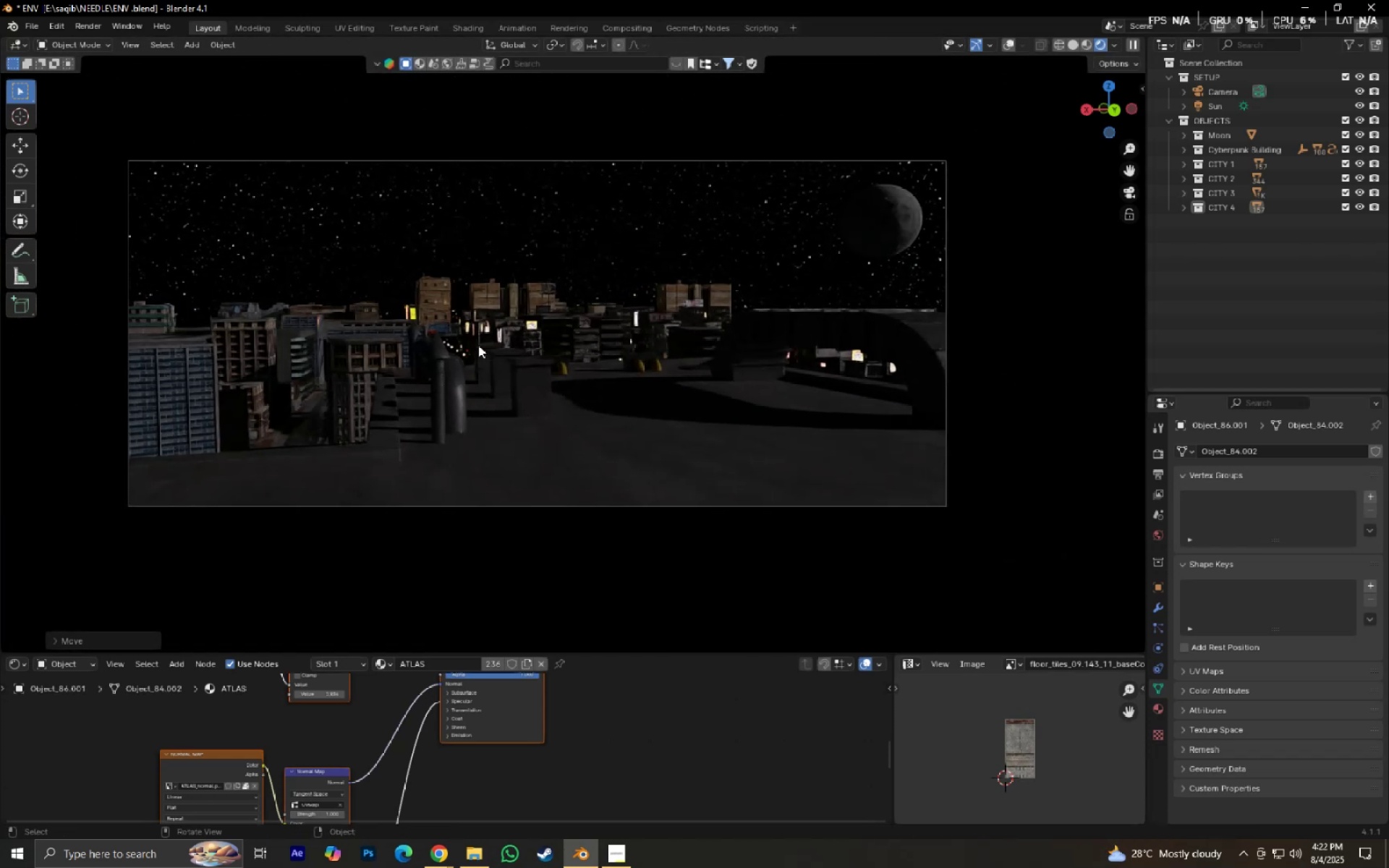 
hold_key(key=ShiftLeft, duration=0.46)
 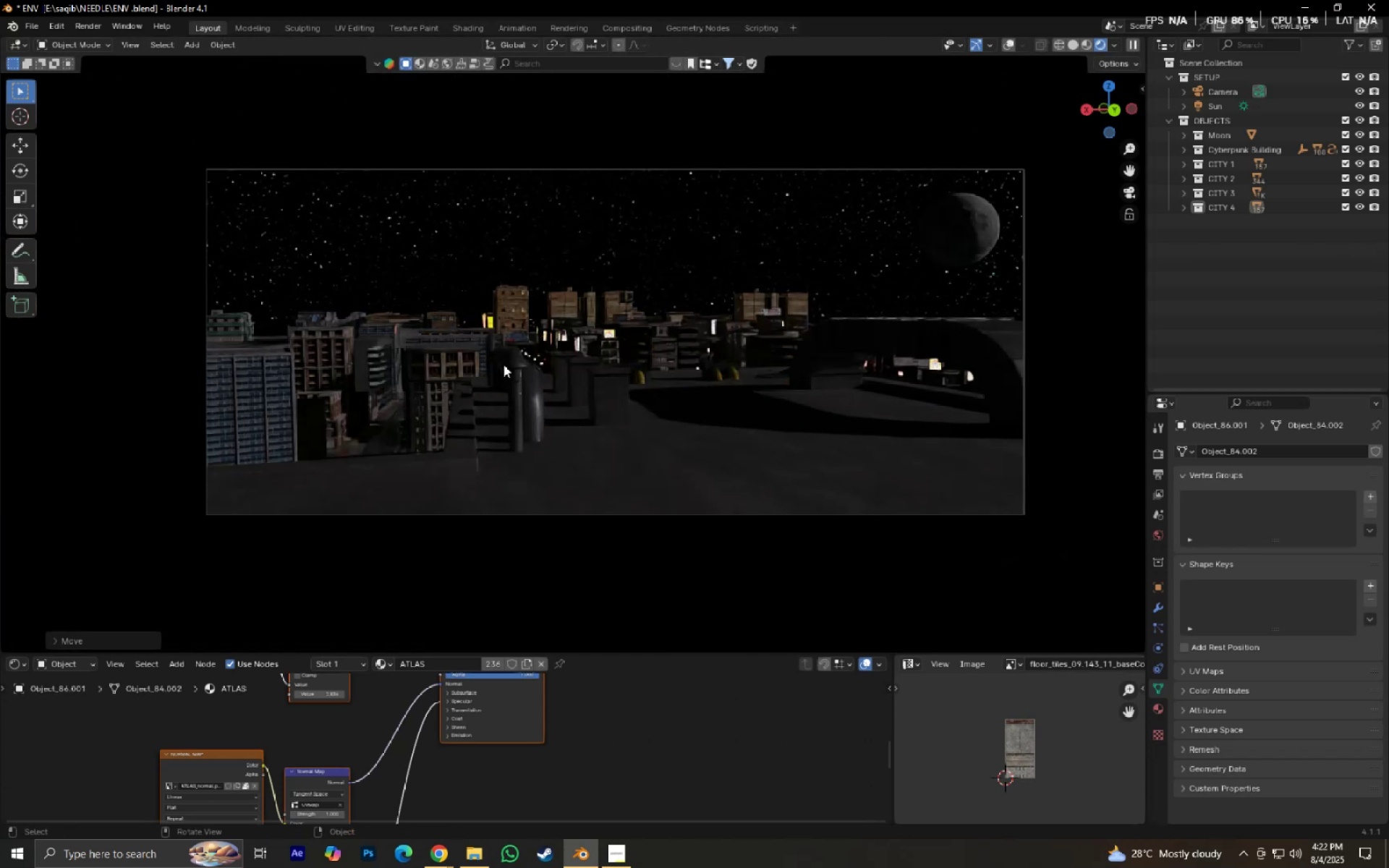 
scroll: coordinate [504, 365], scroll_direction: up, amount: 1.0
 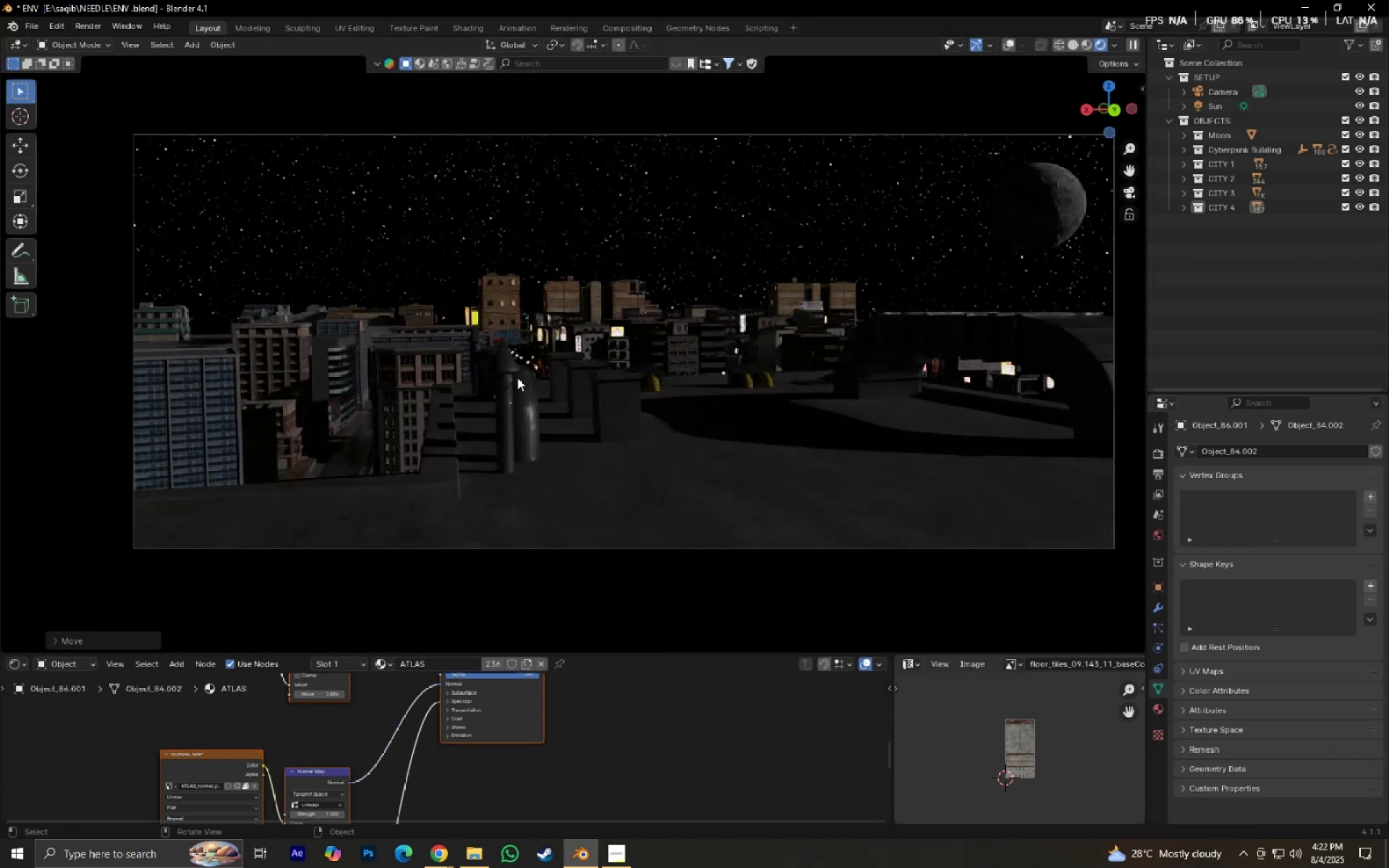 
hold_key(key=ShiftLeft, duration=0.42)
 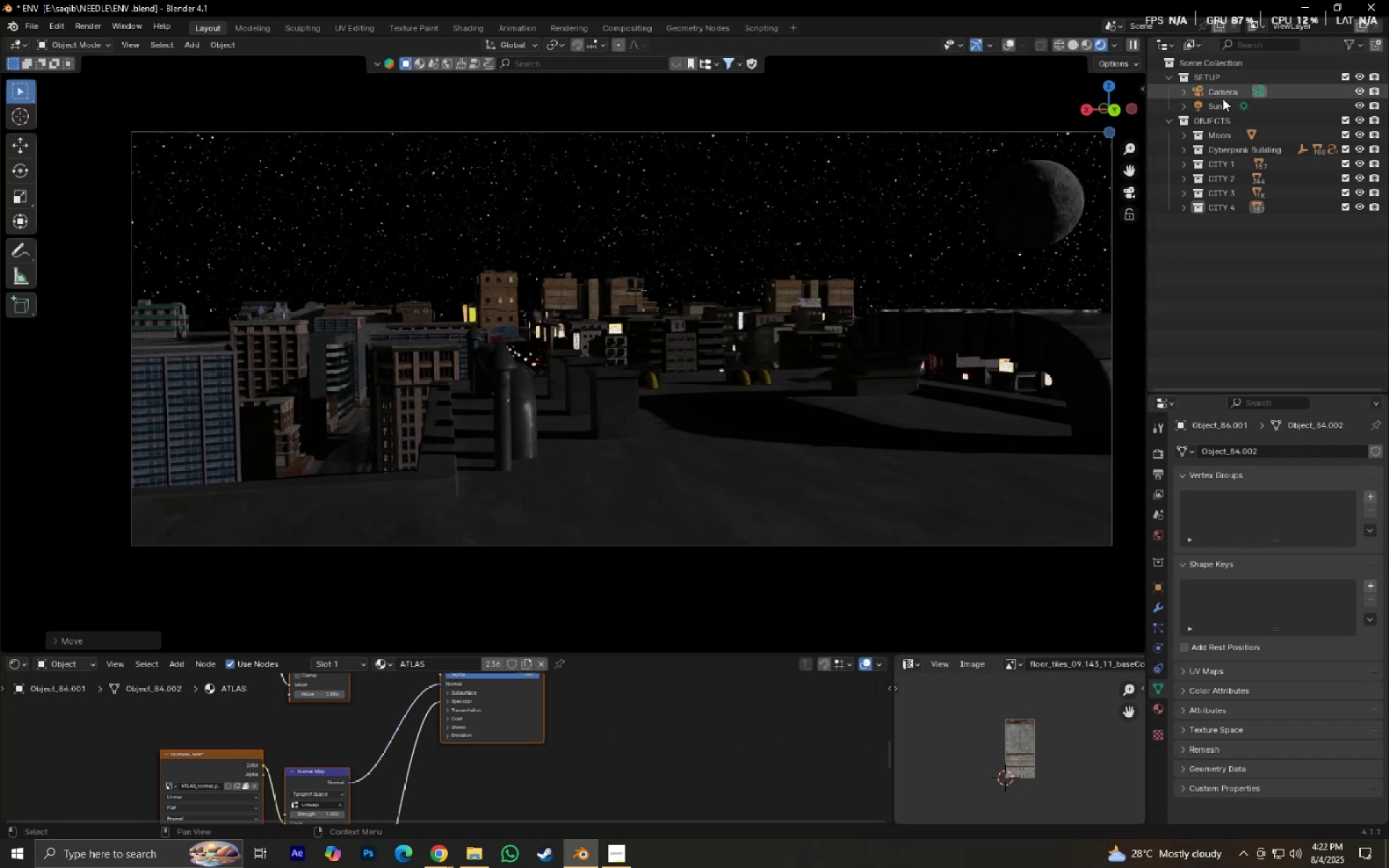 
left_click([1218, 102])
 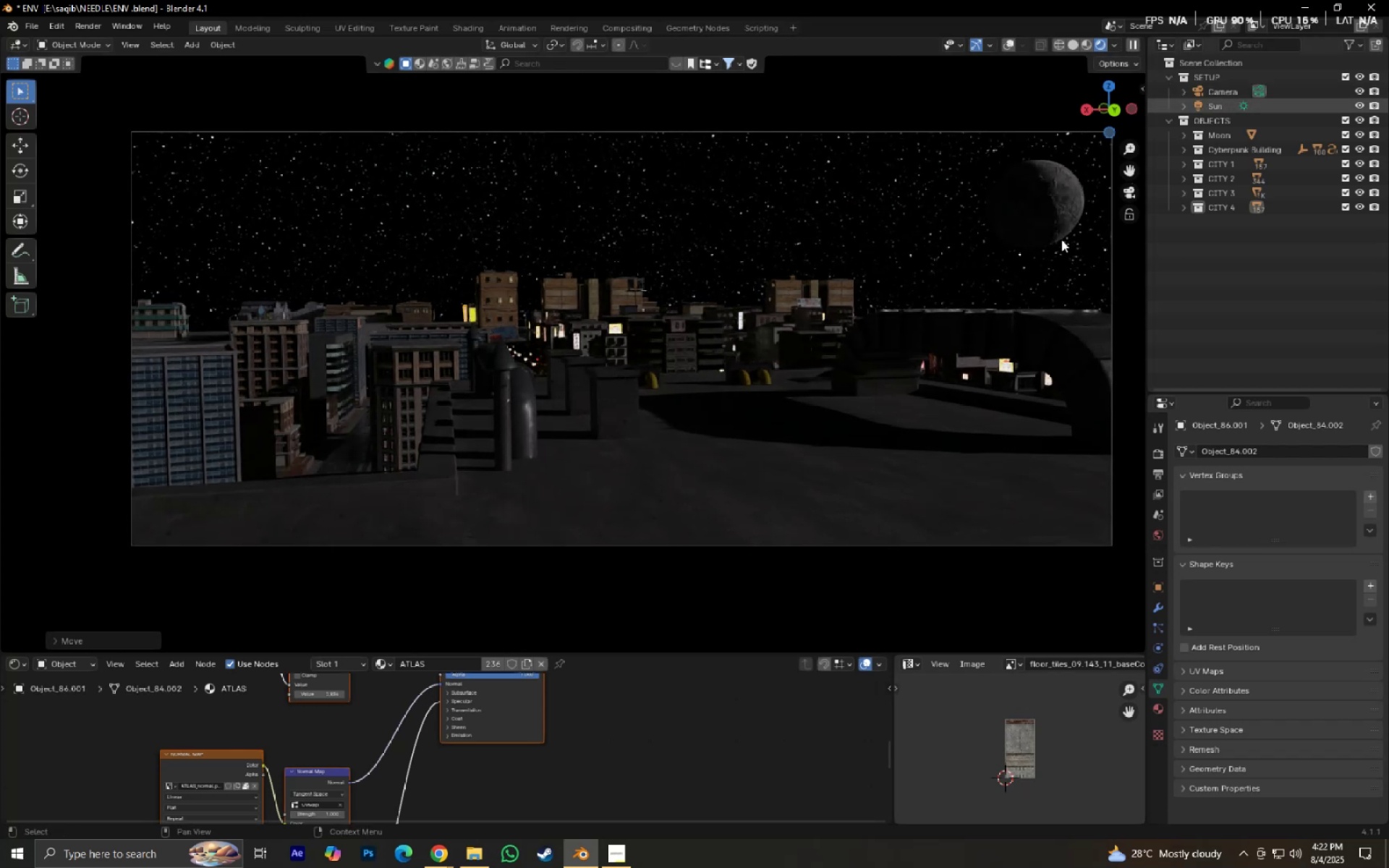 
type(rz)
 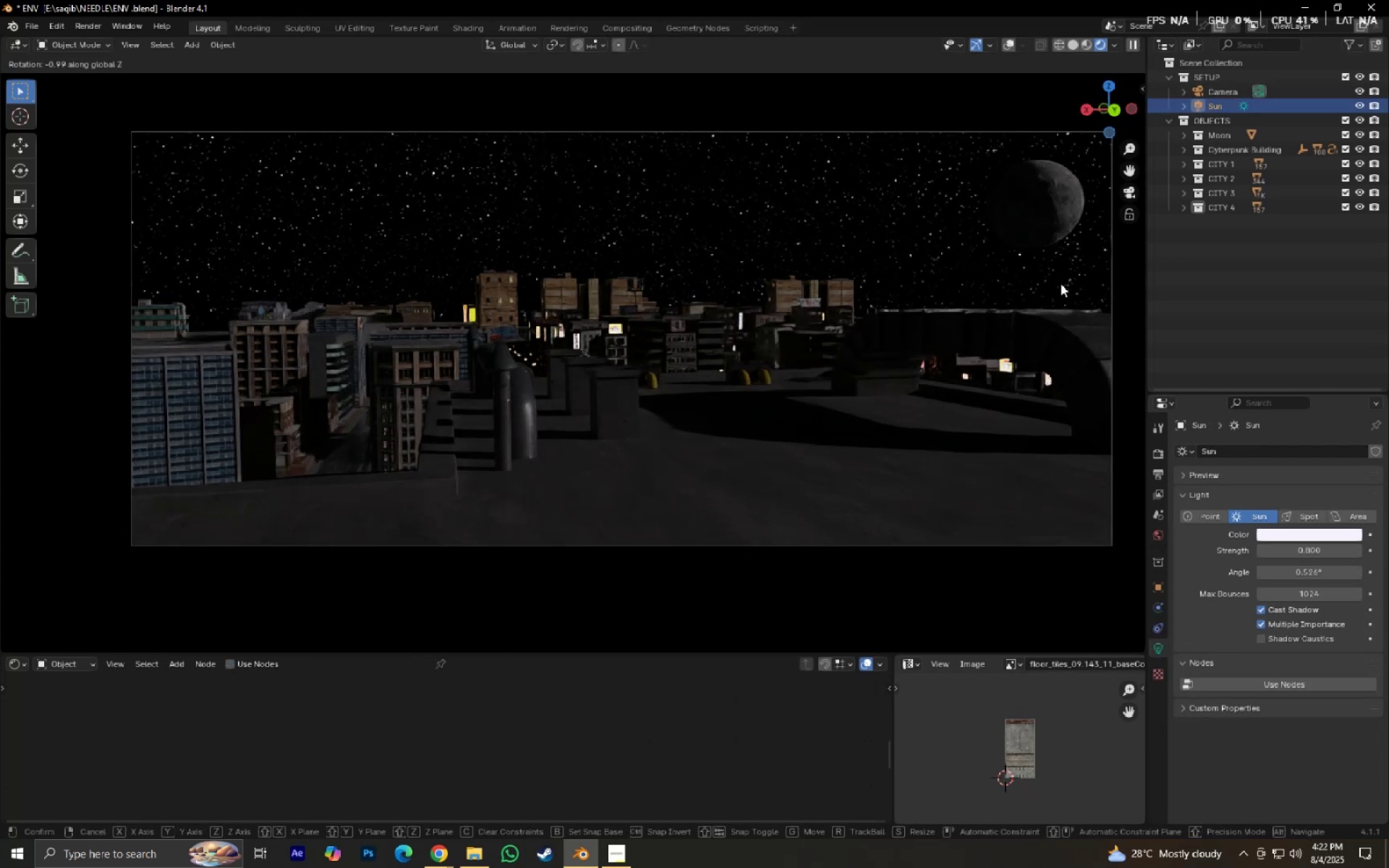 
right_click([1061, 284])
 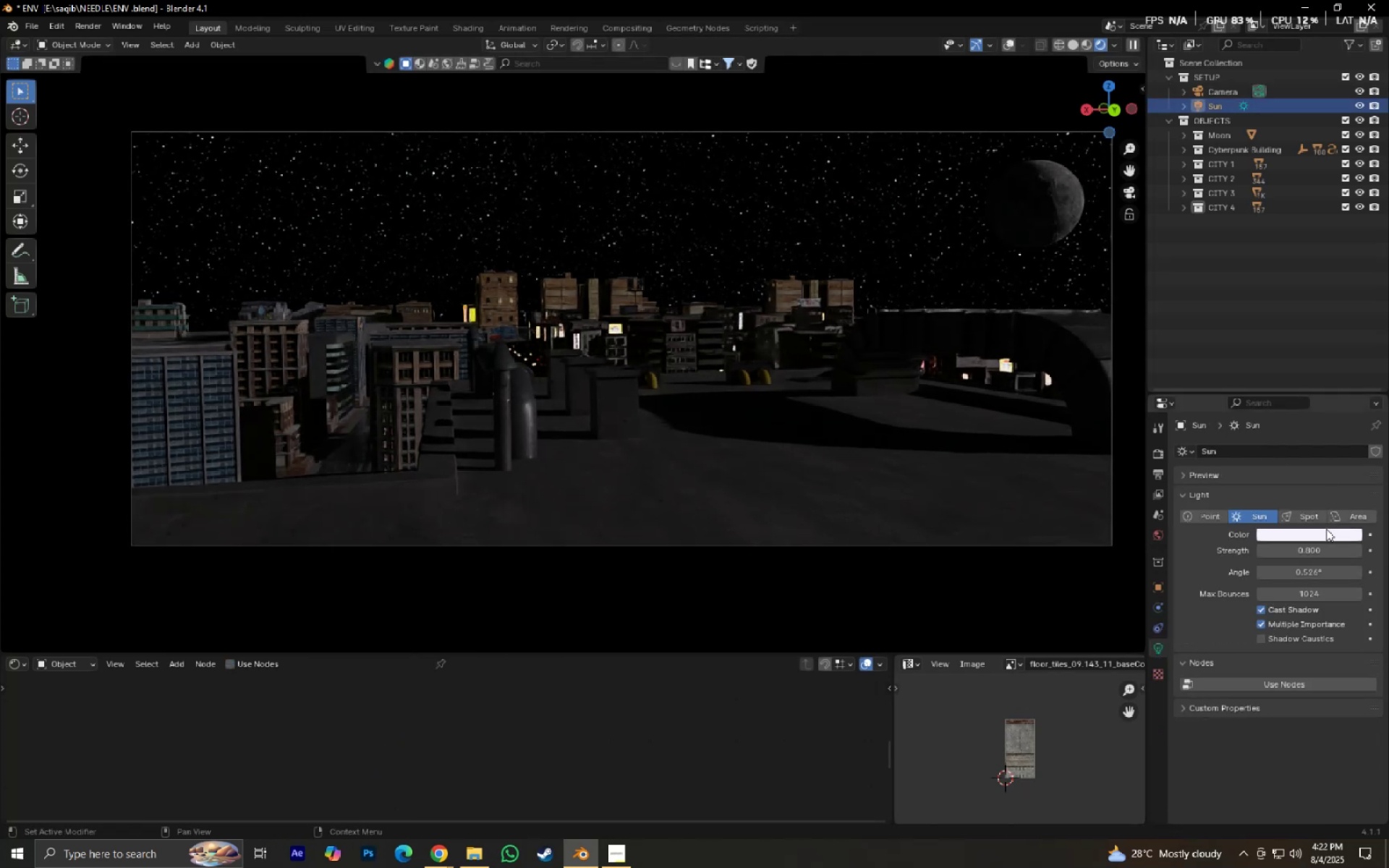 
left_click([1326, 529])
 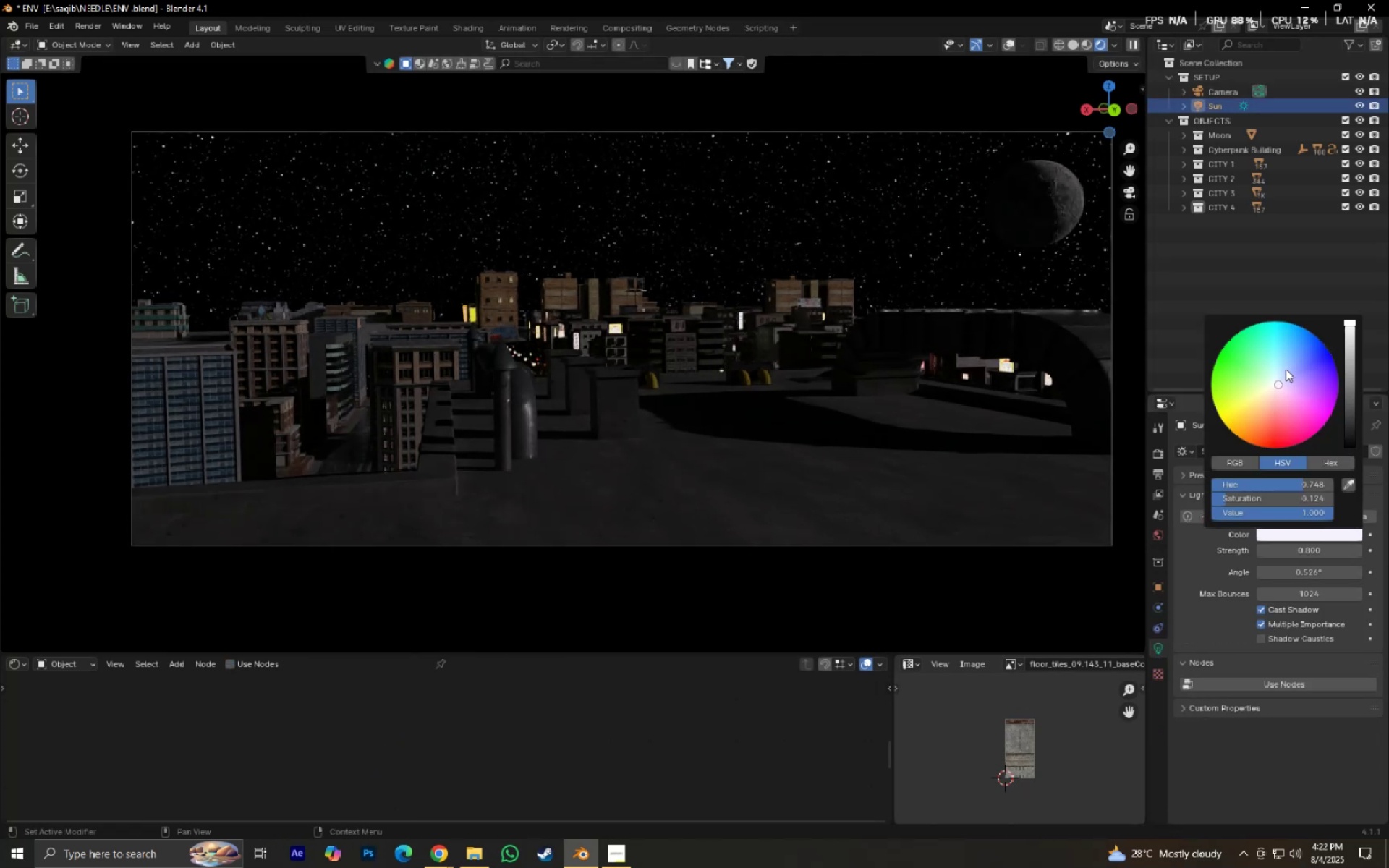 
left_click([1286, 369])
 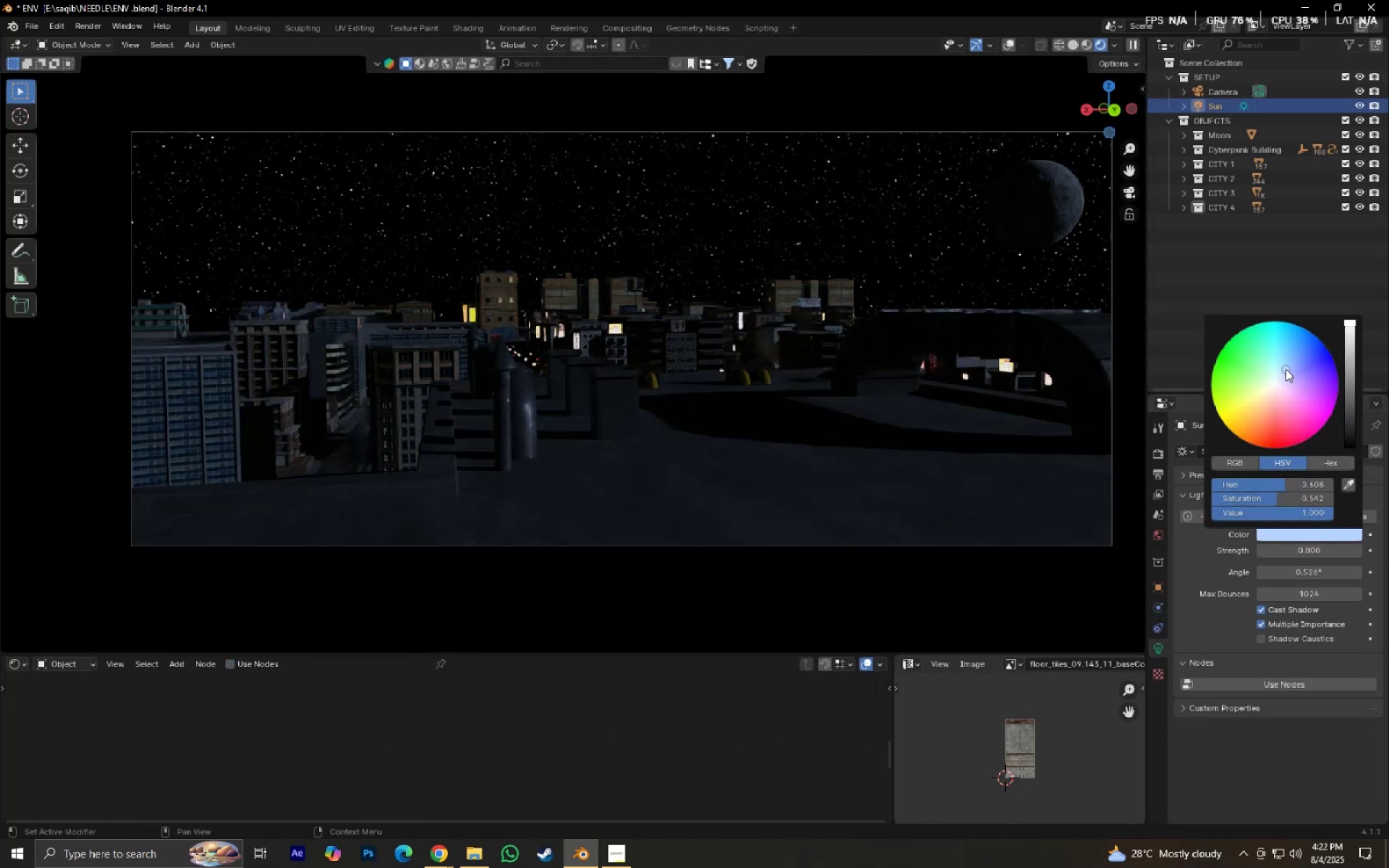 
left_click_drag(start_coordinate=[1284, 373], to_coordinate=[1279, 383])
 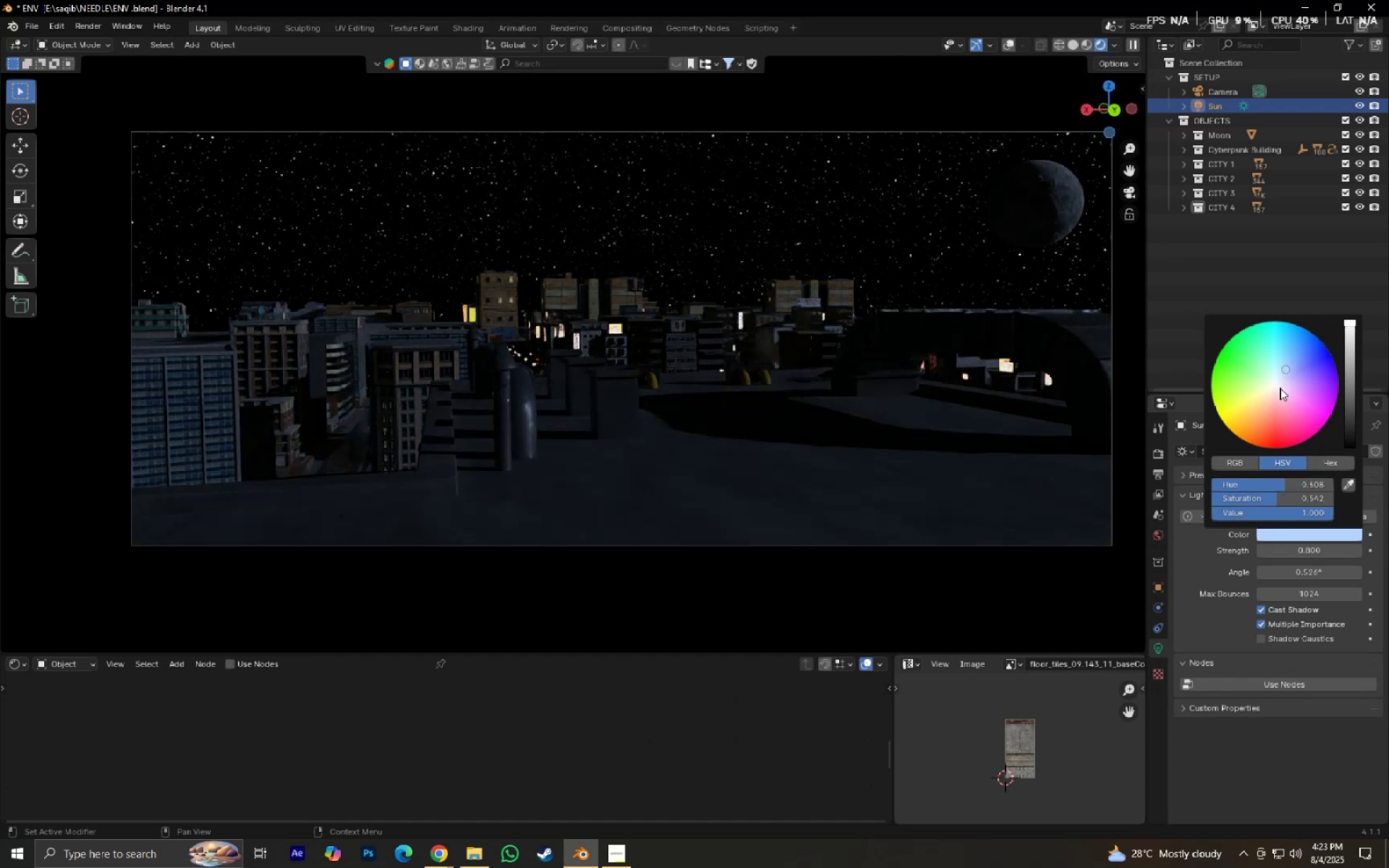 
right_click([1279, 383])
 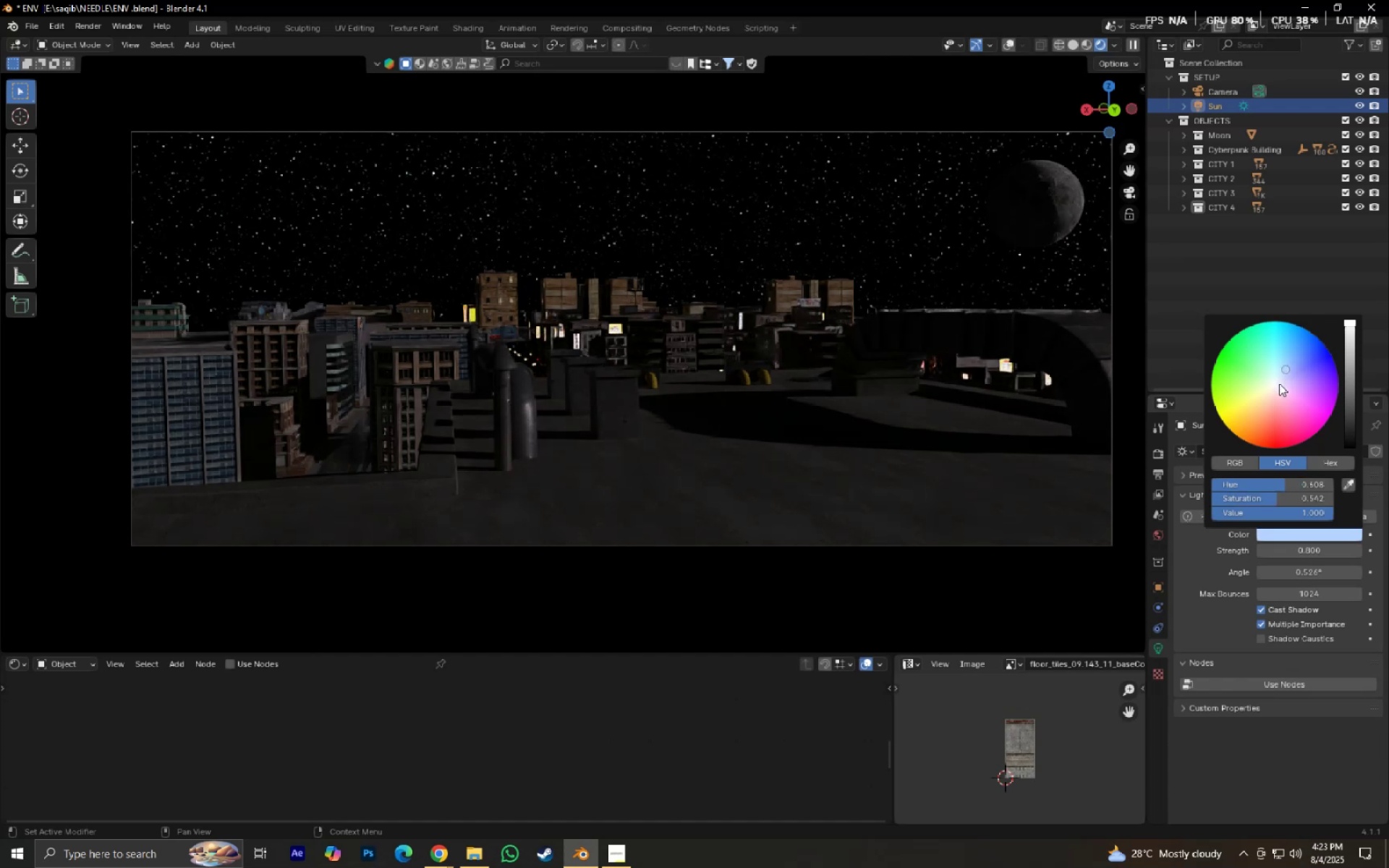 
left_click([1279, 383])
 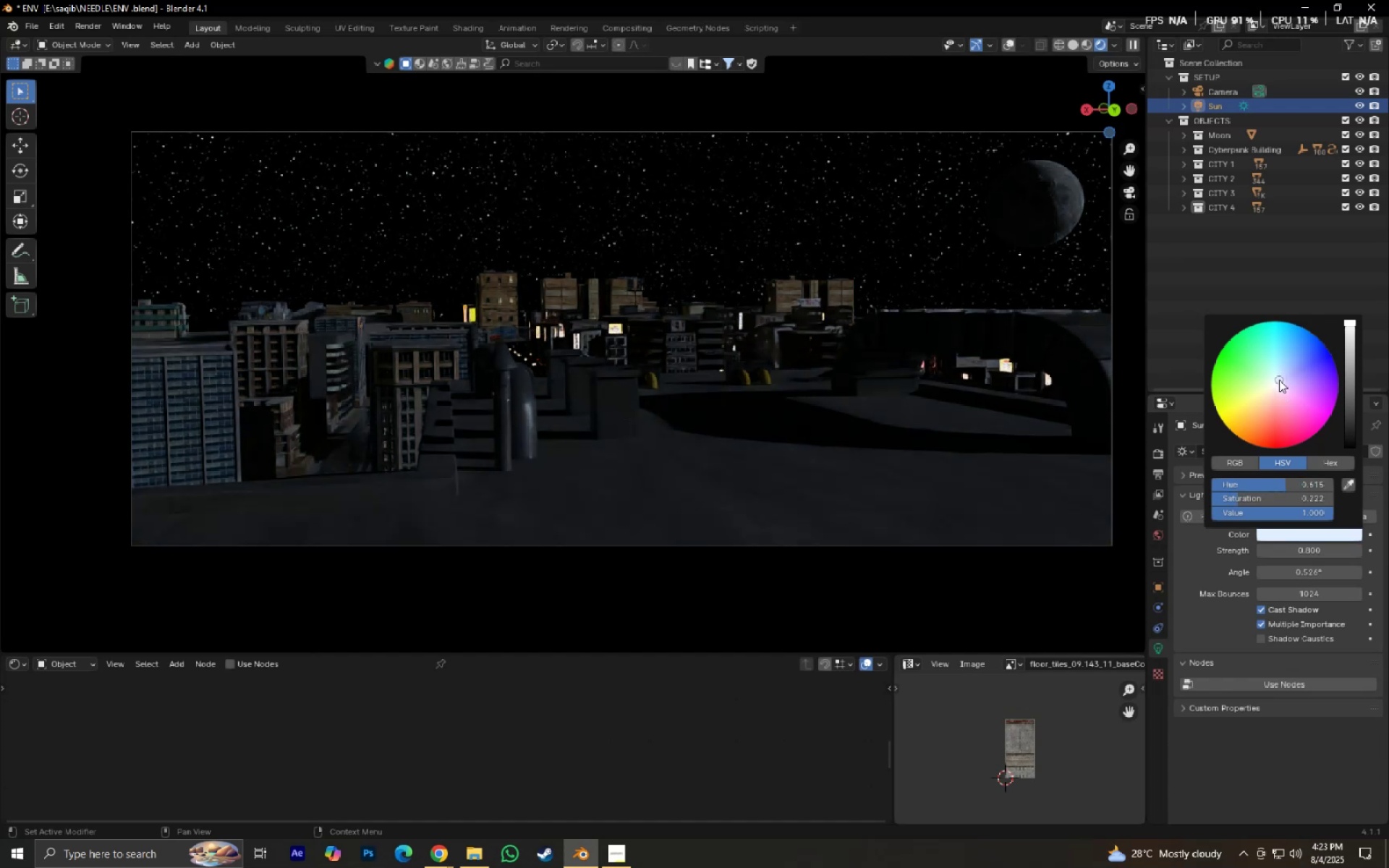 
left_click([1279, 383])
 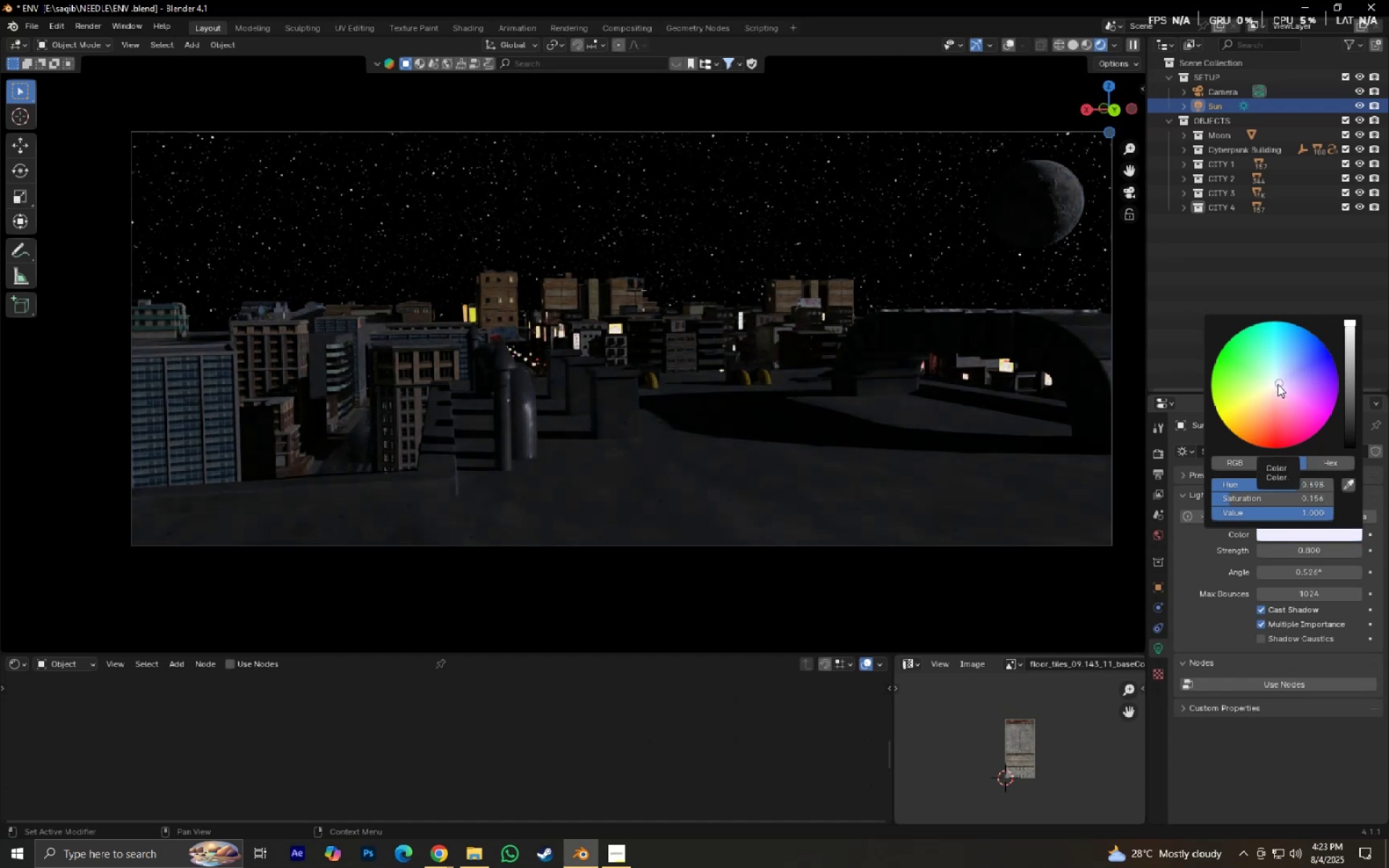 
wait(5.29)
 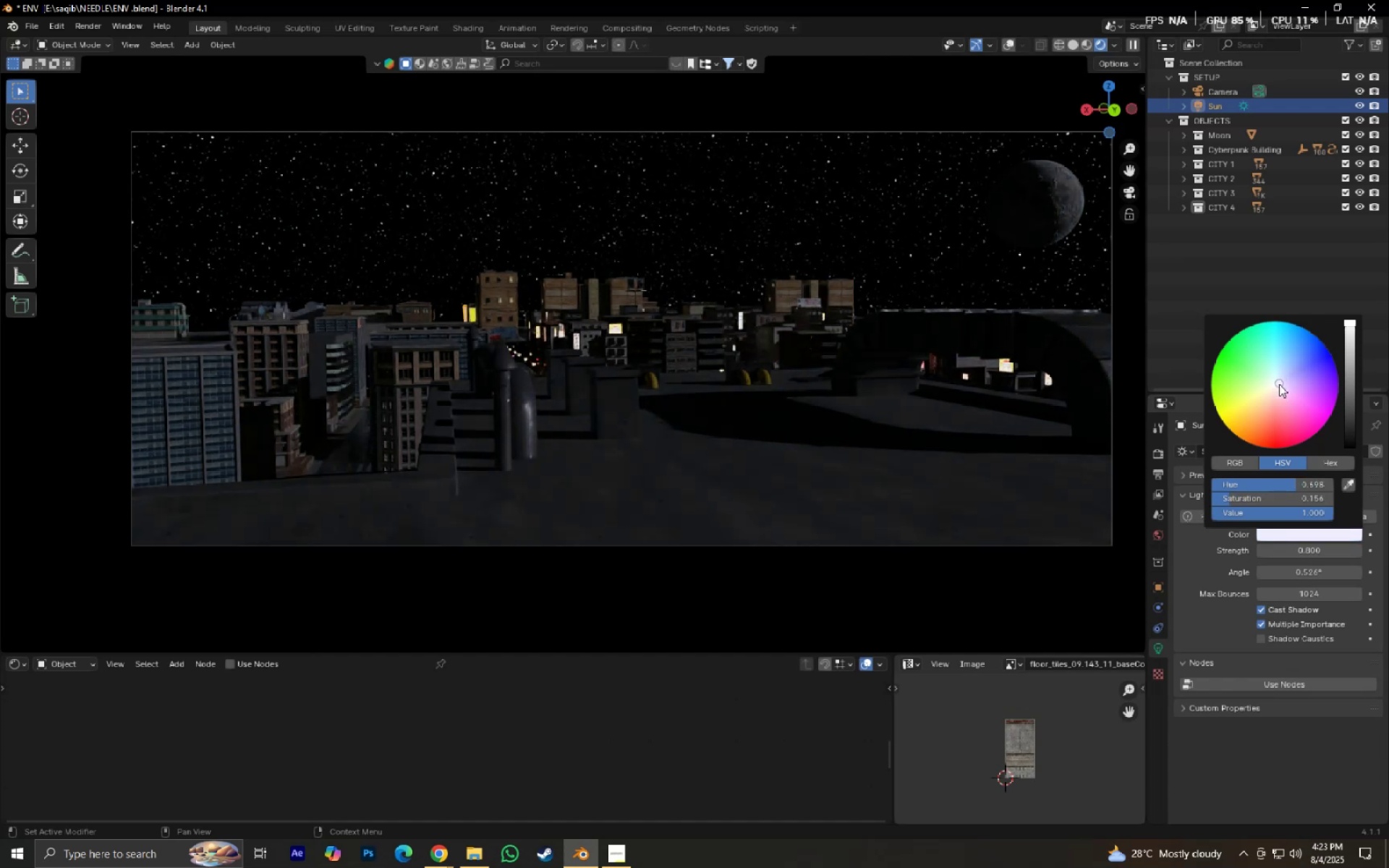 
left_click([934, 245])
 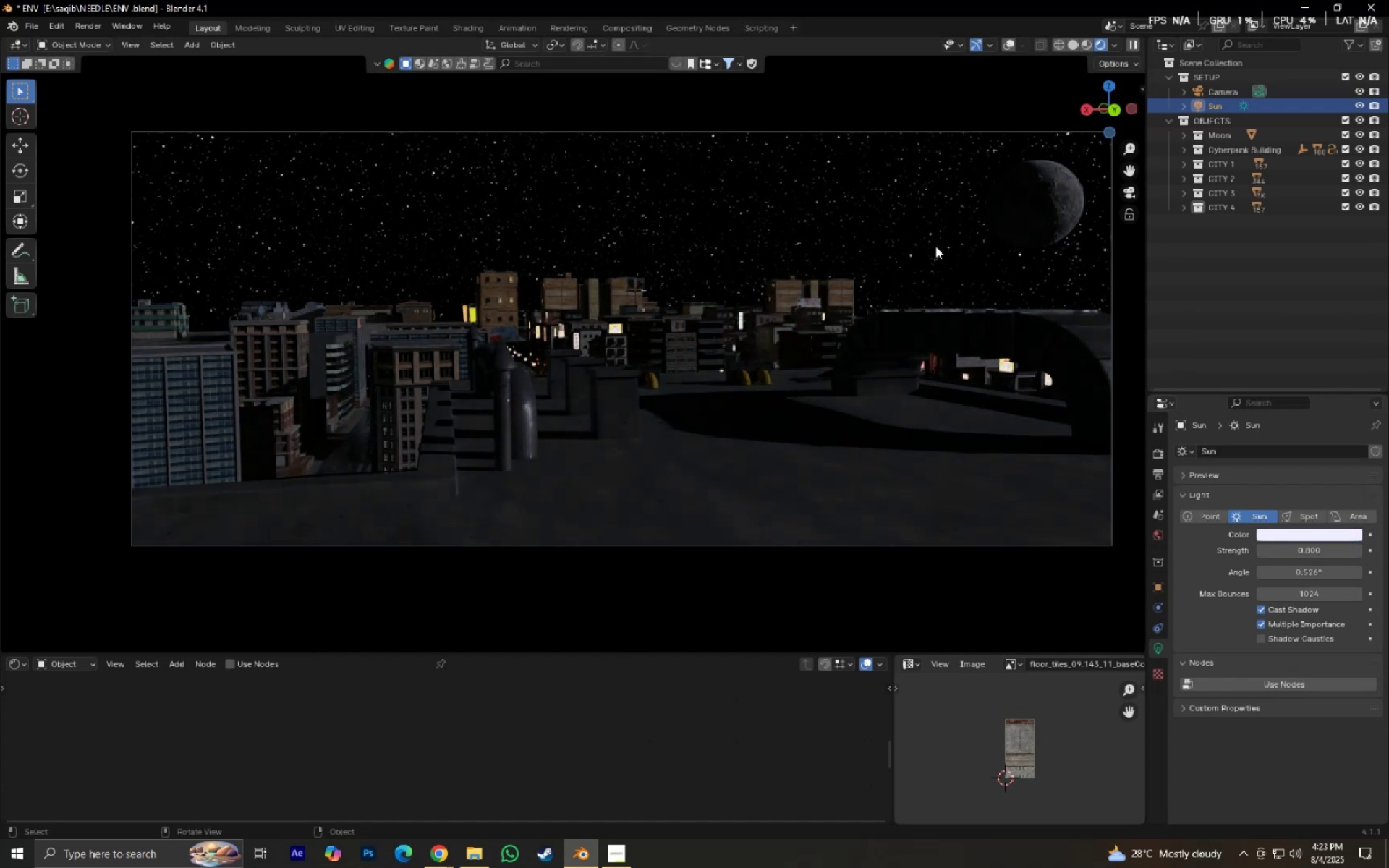 
key(Control+ControlLeft)
 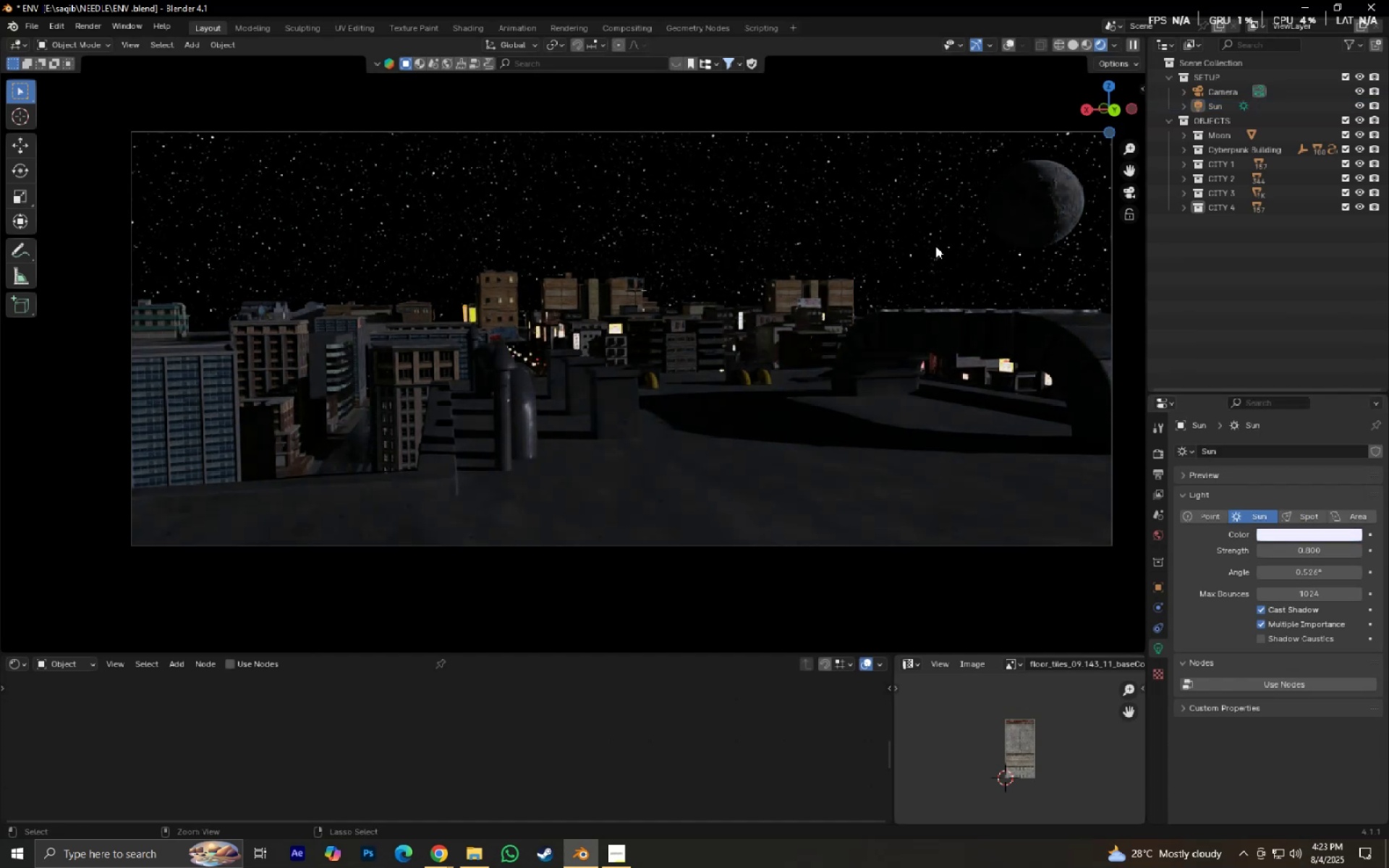 
key(Control+S)
 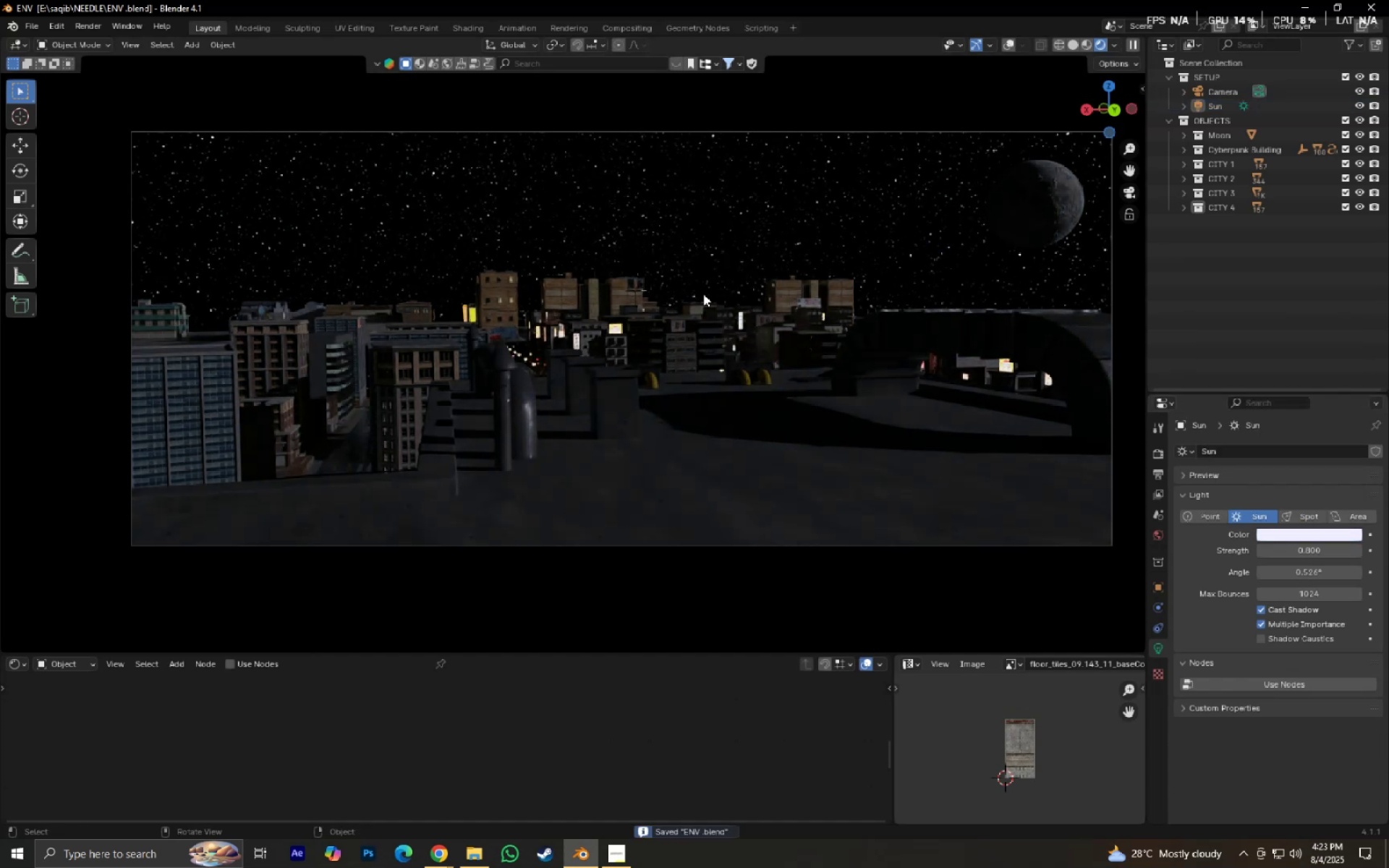 
scroll: coordinate [703, 294], scroll_direction: down, amount: 2.0
 